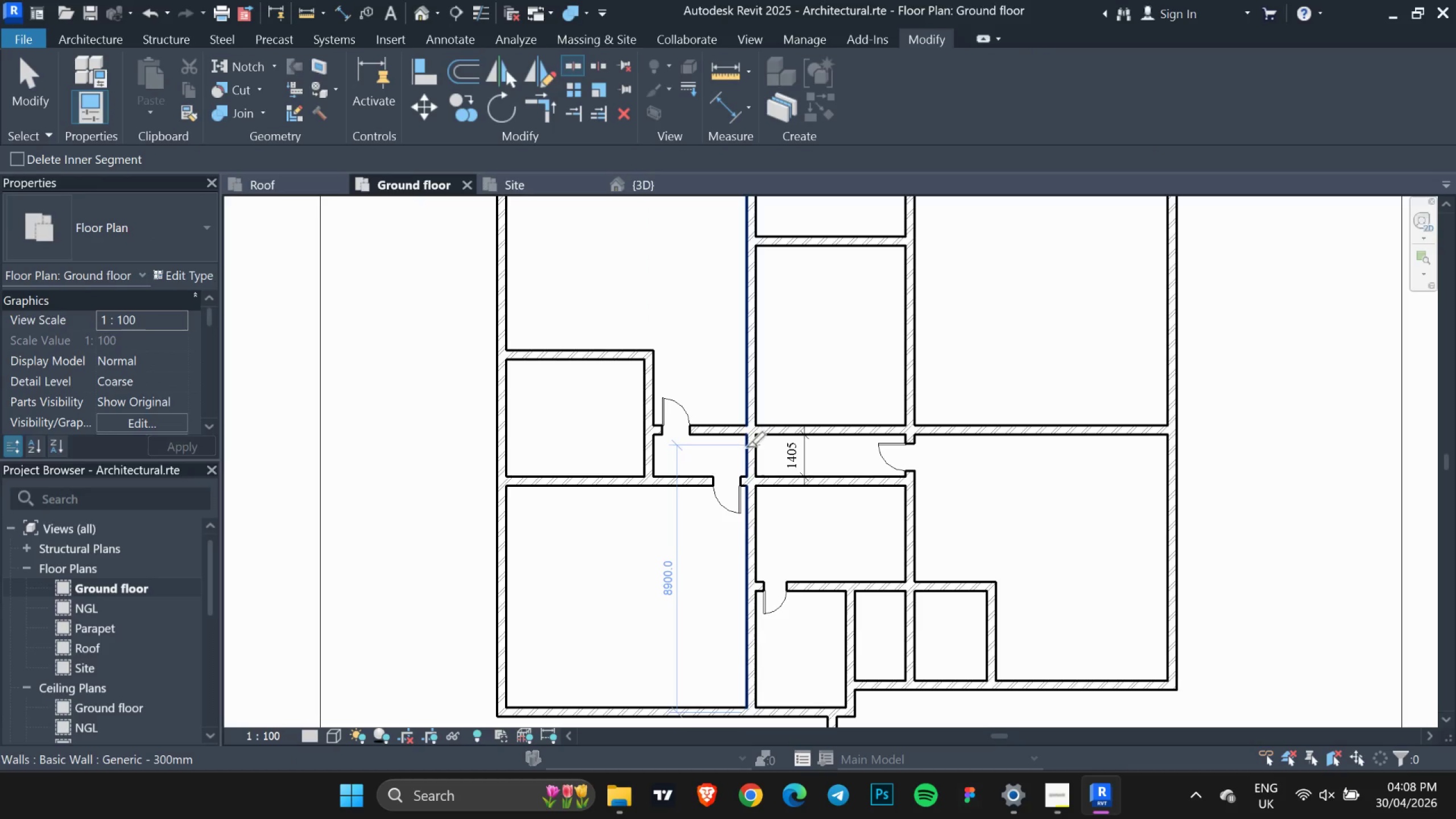 
left_click([750, 452])
 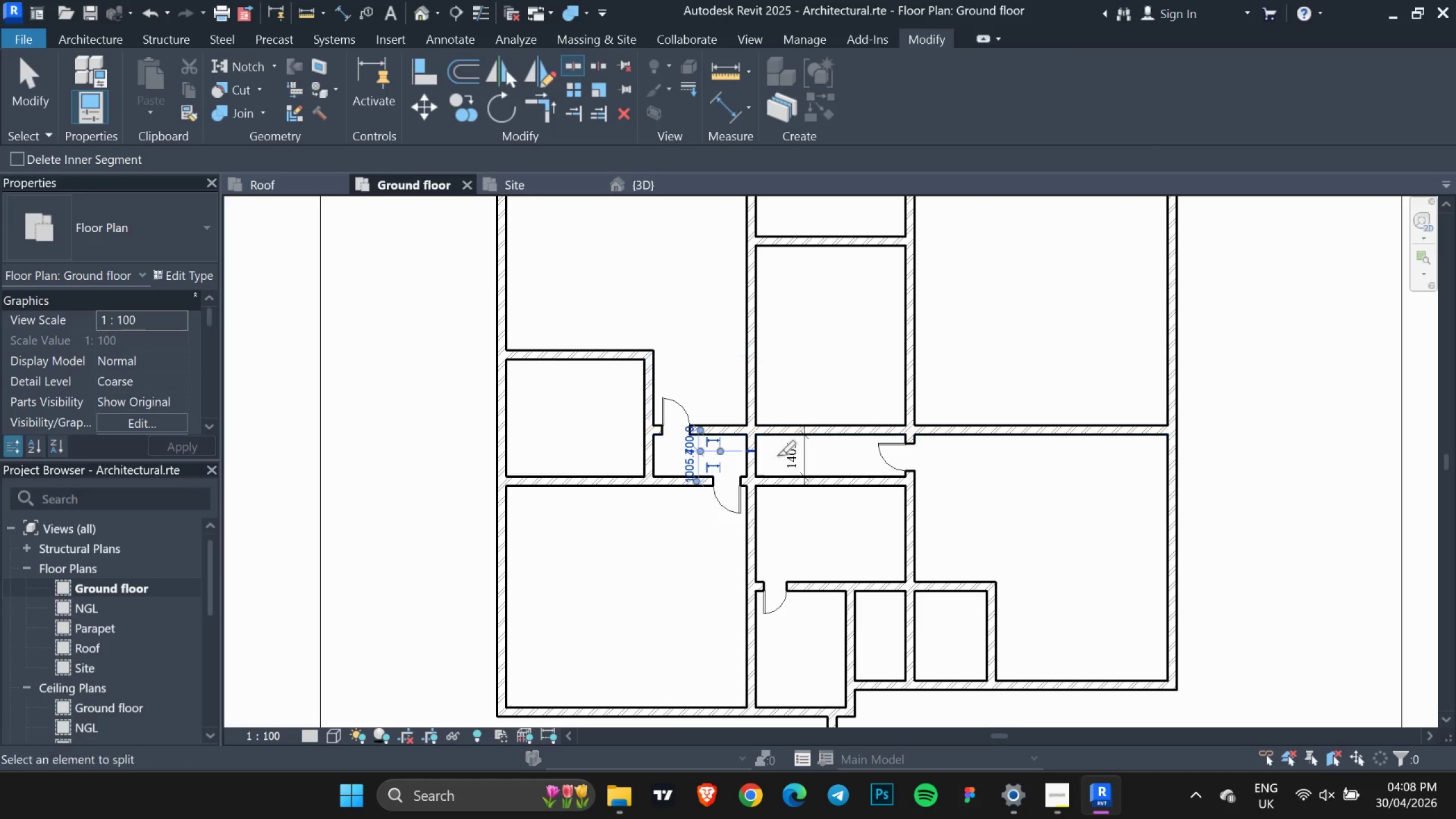 
key(Escape)
 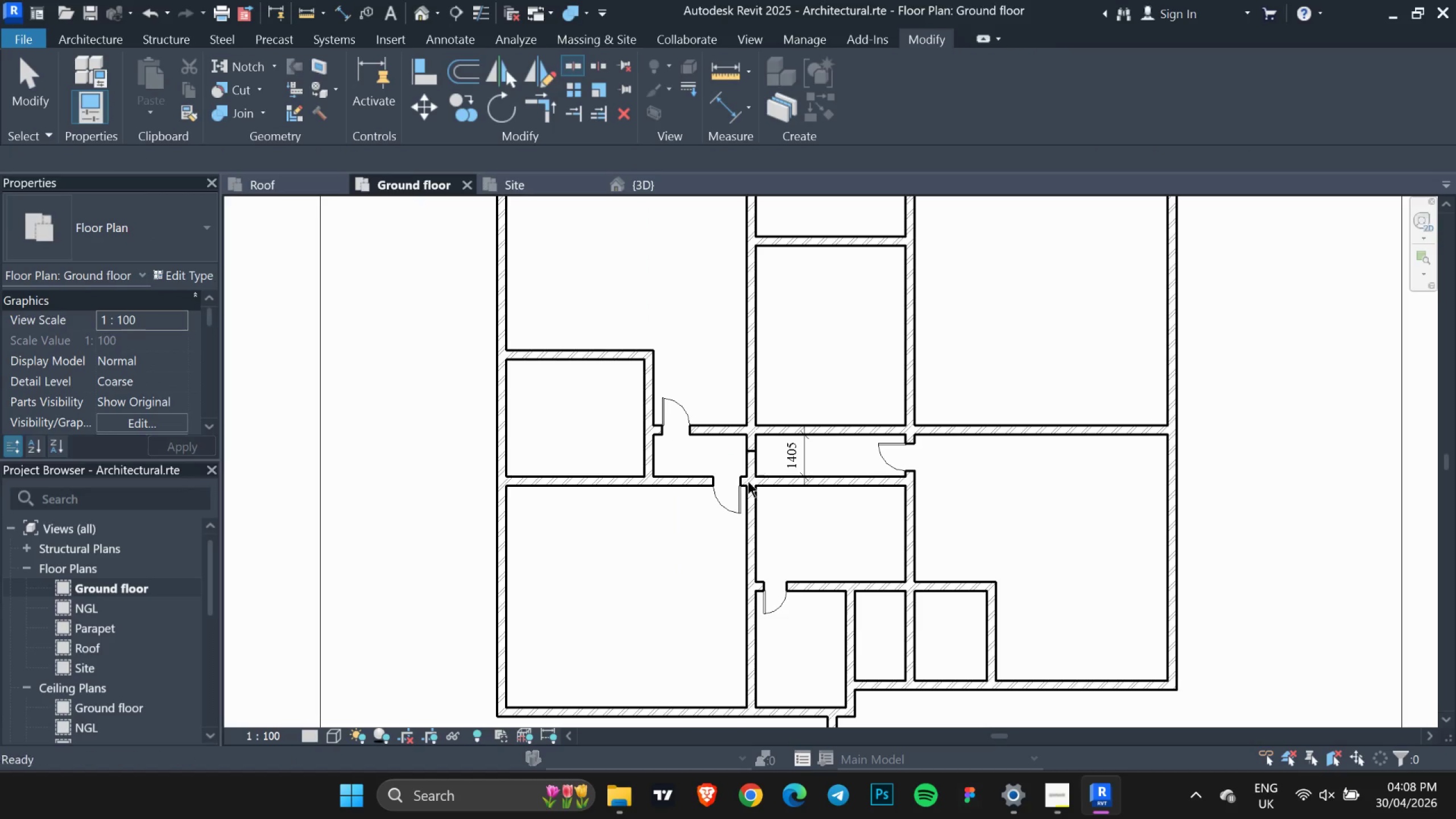 
key(Escape)
 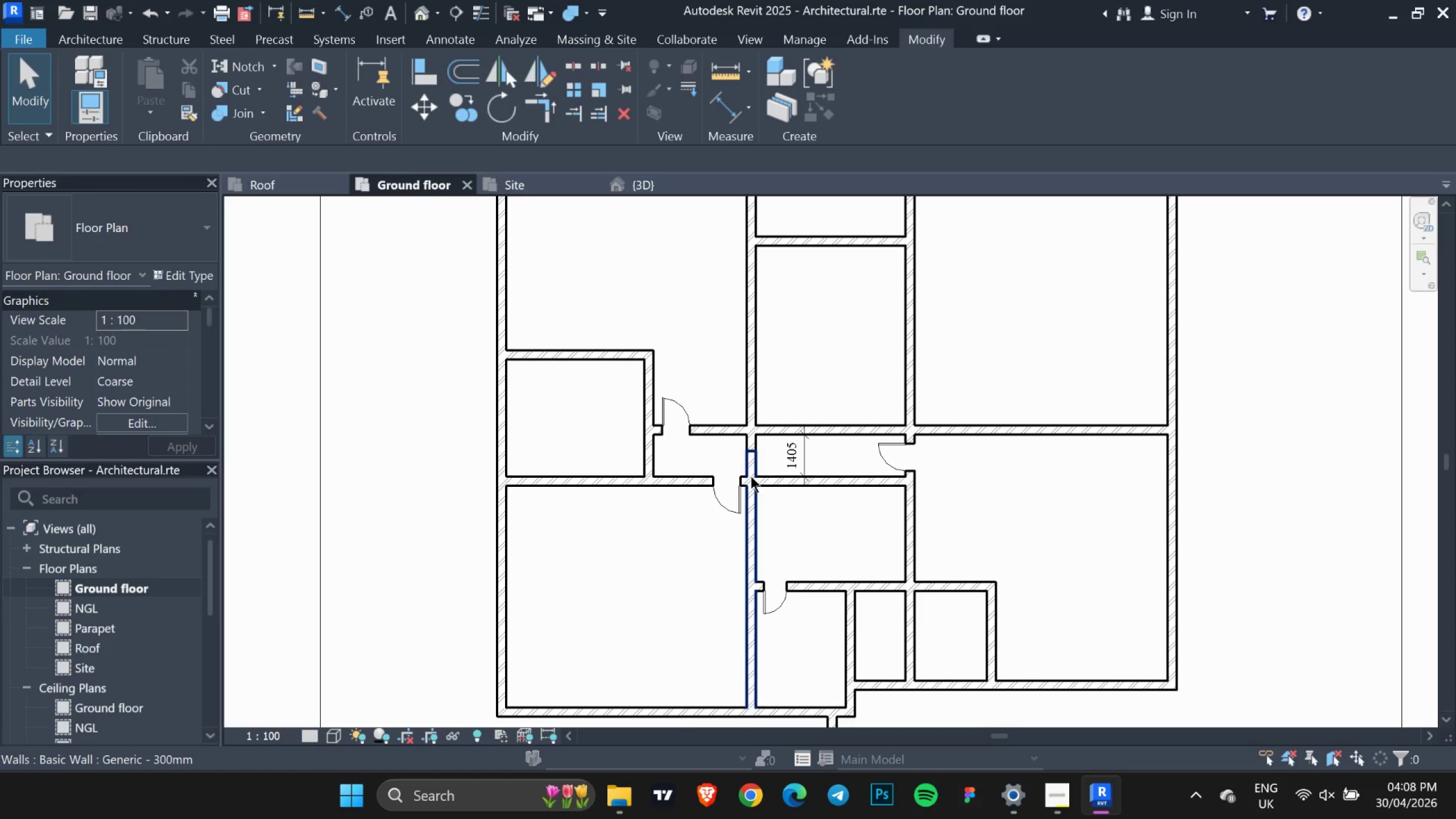 
left_click([751, 476])
 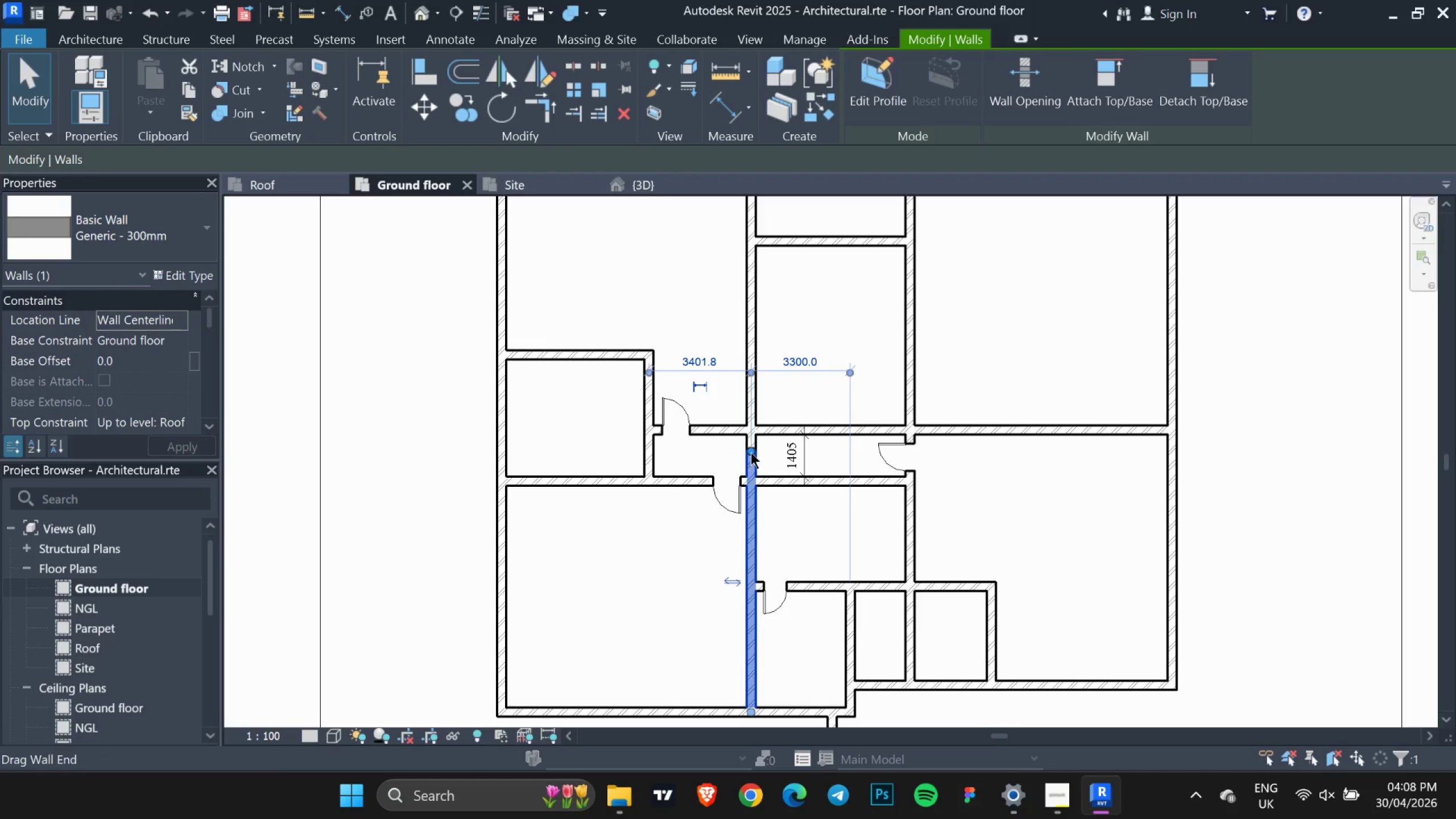 
left_click_drag(start_coordinate=[751, 452], to_coordinate=[742, 481])
 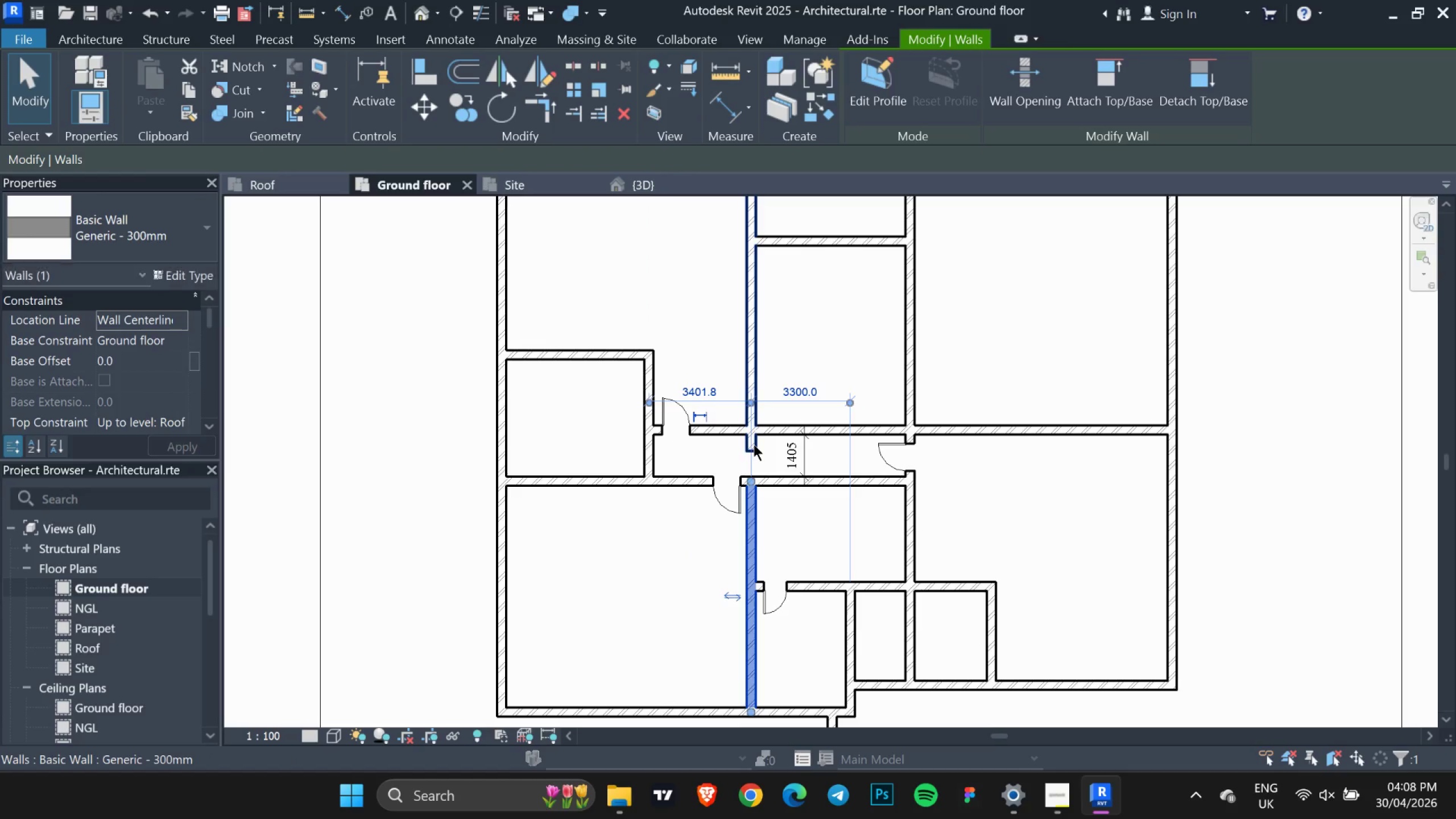 
scroll: coordinate [752, 439], scroll_direction: up, amount: 5.0
 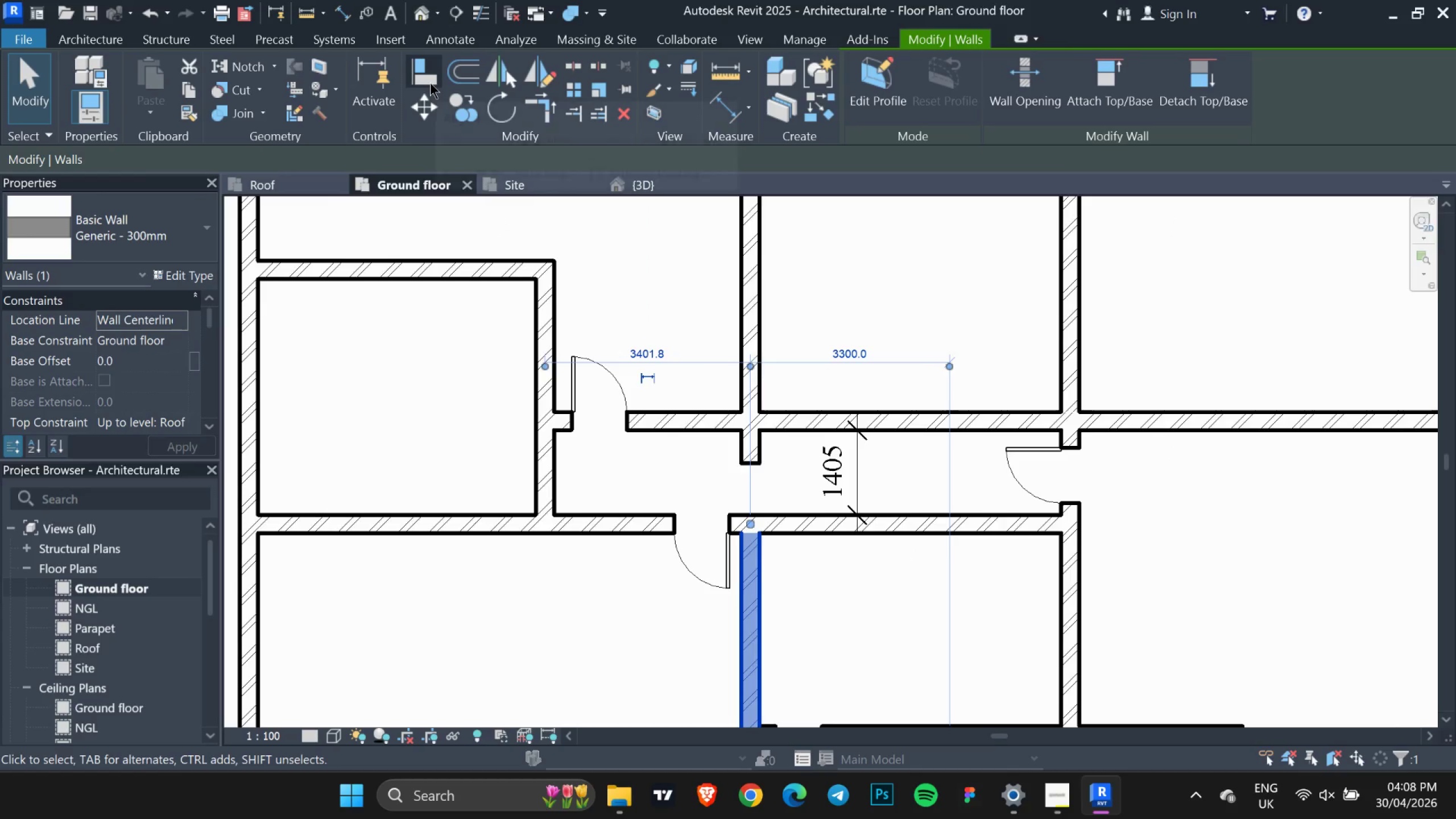 
left_click([430, 82])
 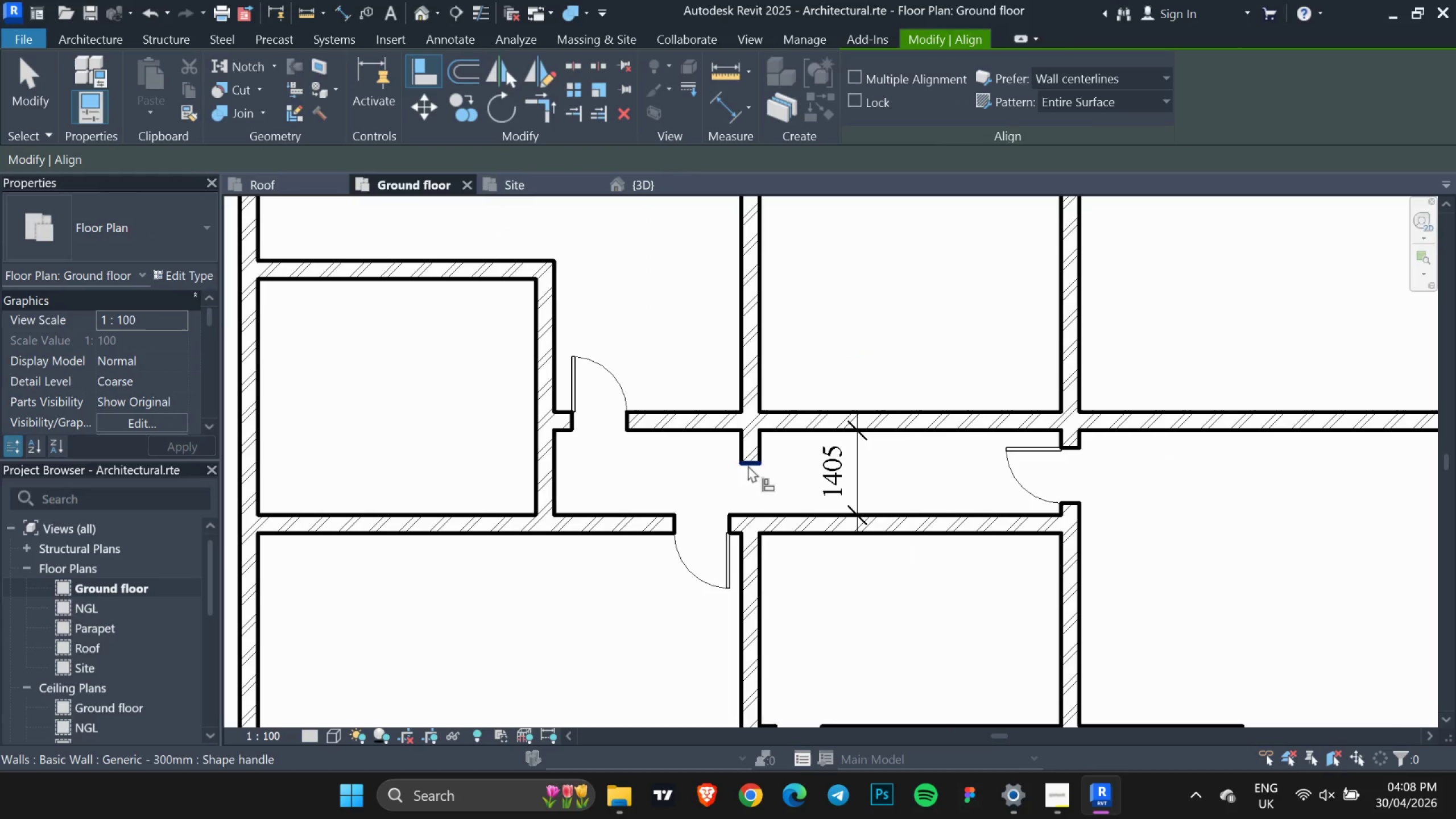 
left_click([748, 462])
 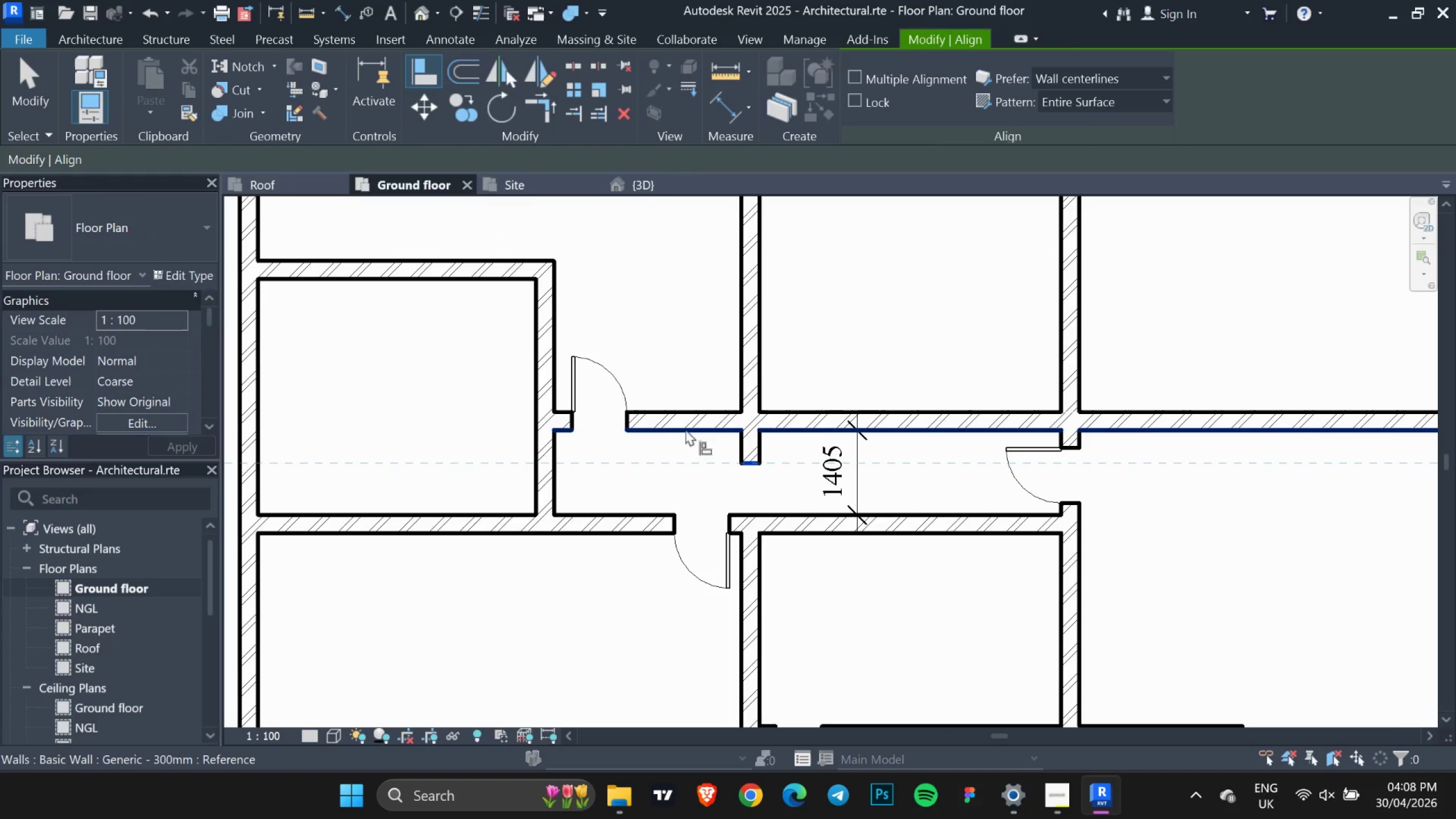 
left_click_drag(start_coordinate=[687, 428], to_coordinate=[661, 431])
 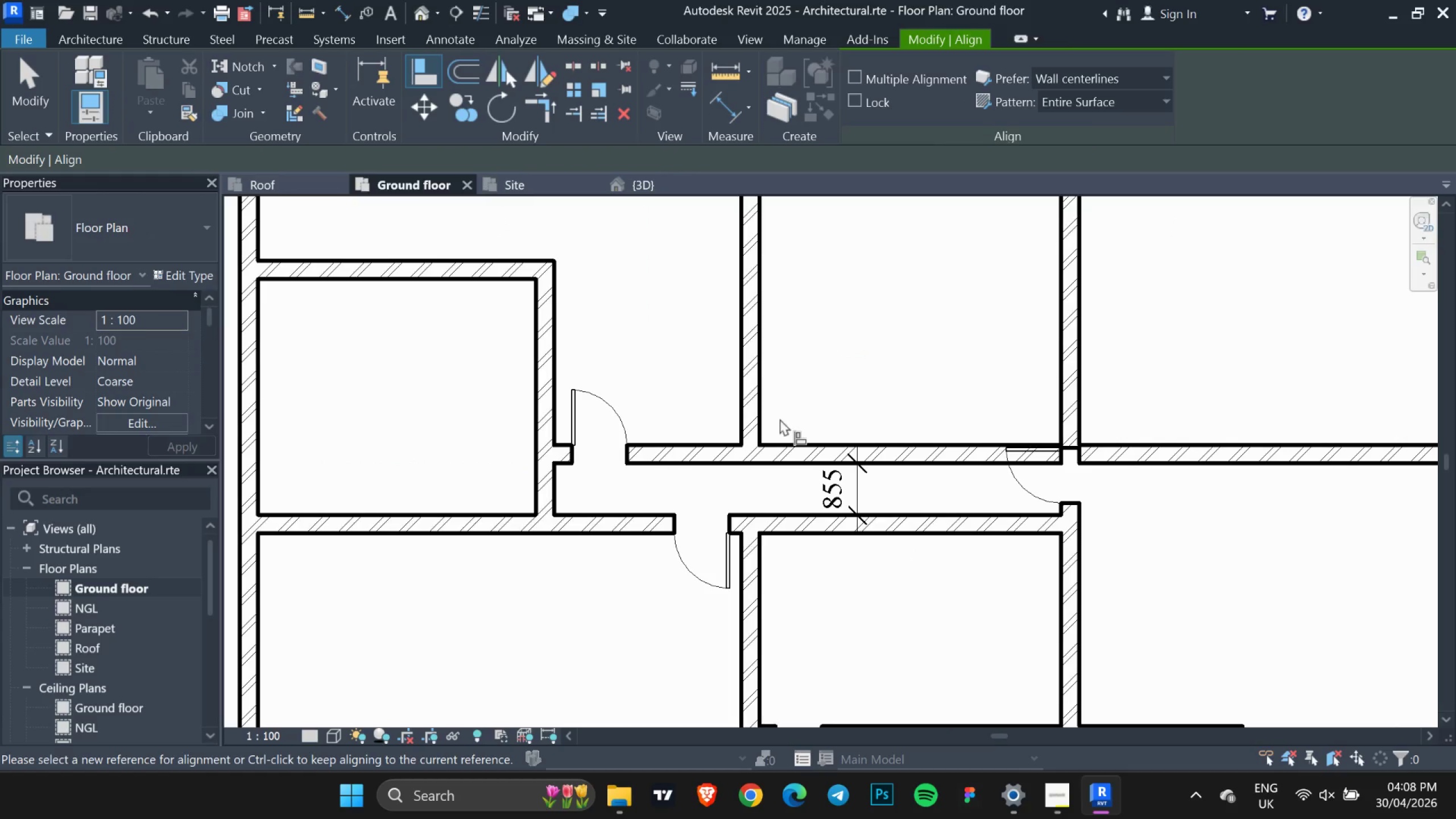 
key(Control+Z)
 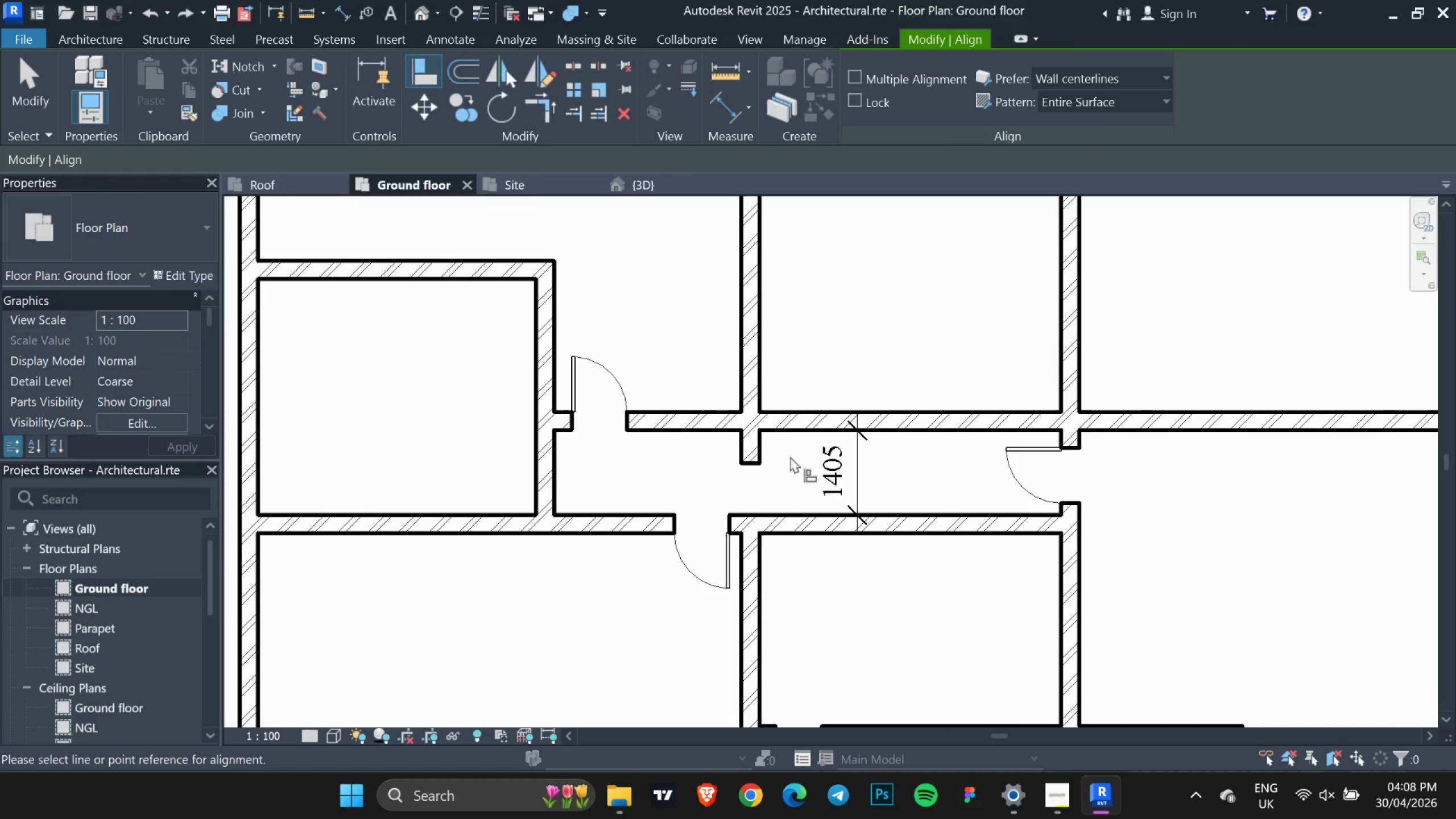 
left_click([751, 465])
 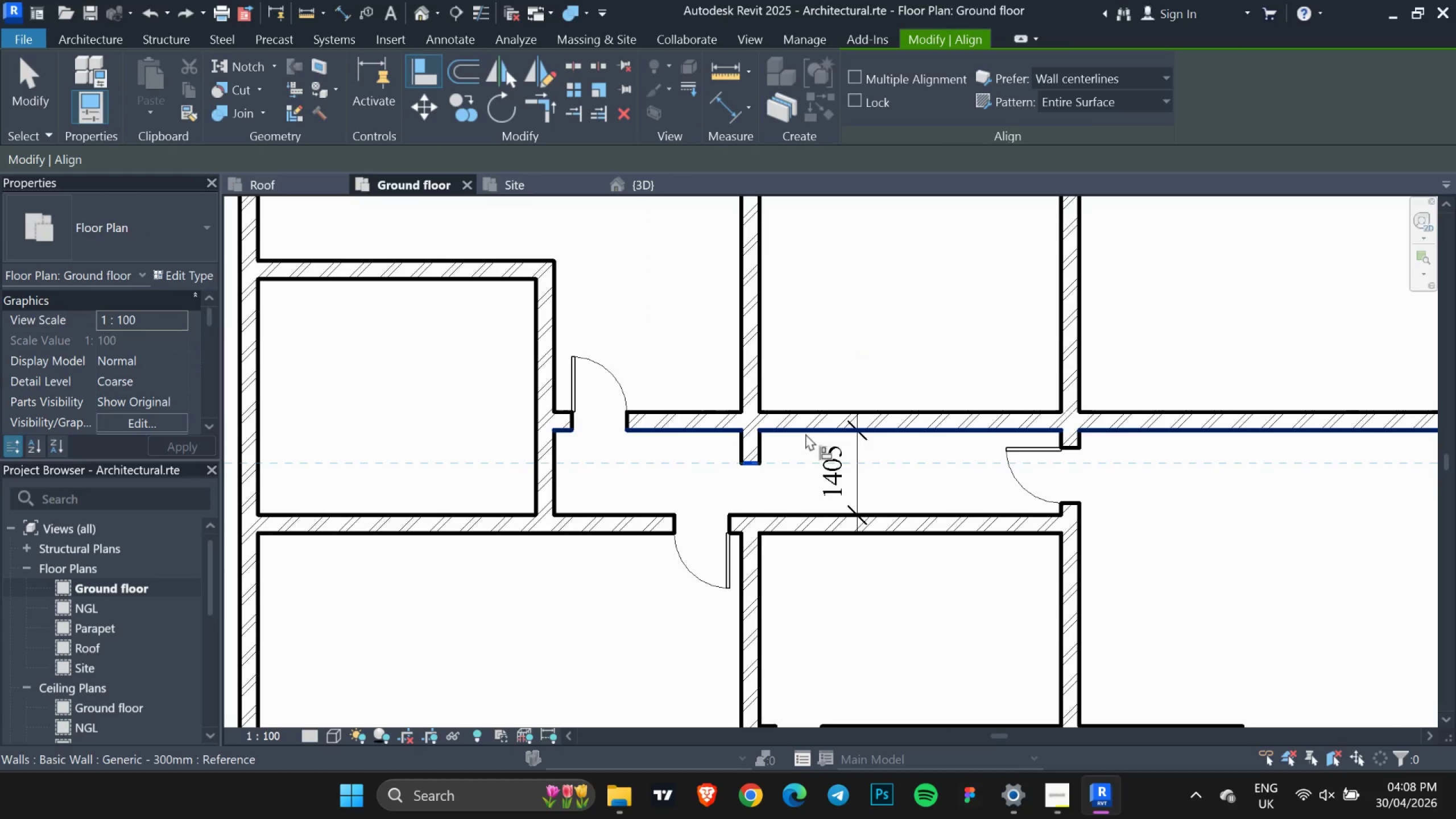 
left_click_drag(start_coordinate=[805, 433], to_coordinate=[798, 433])
 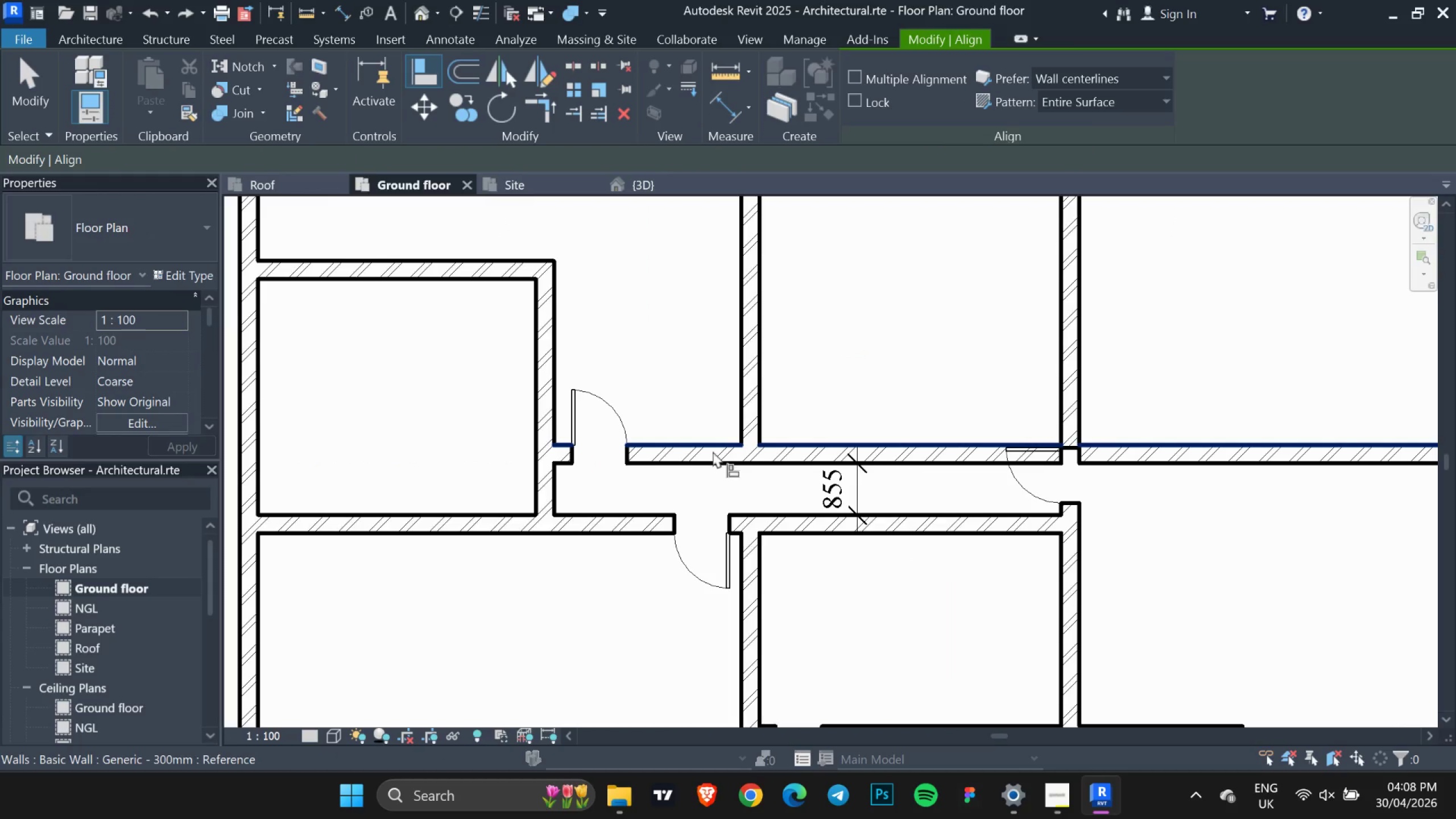 
key(Control+Z)
 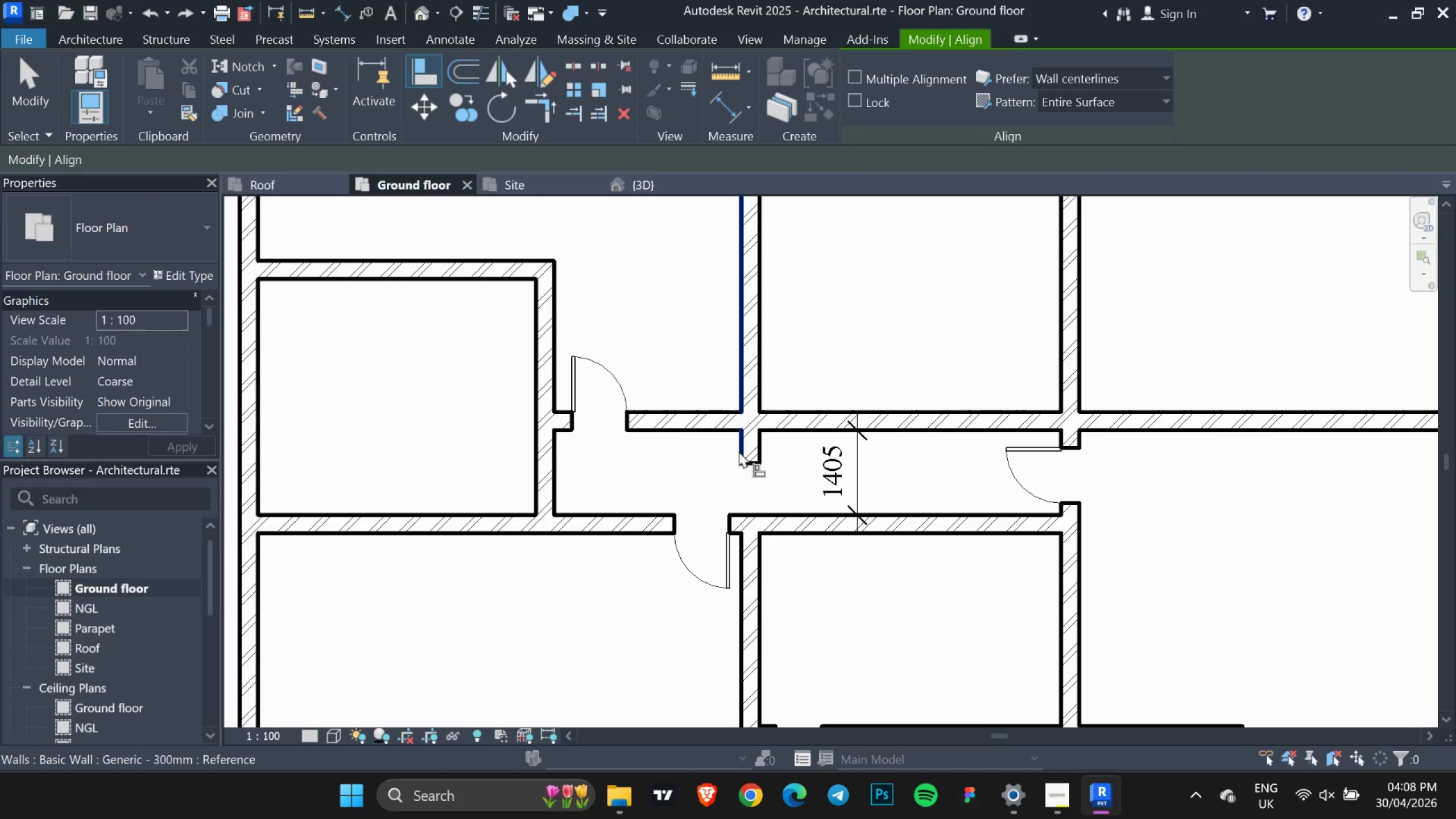 
key(Escape)
 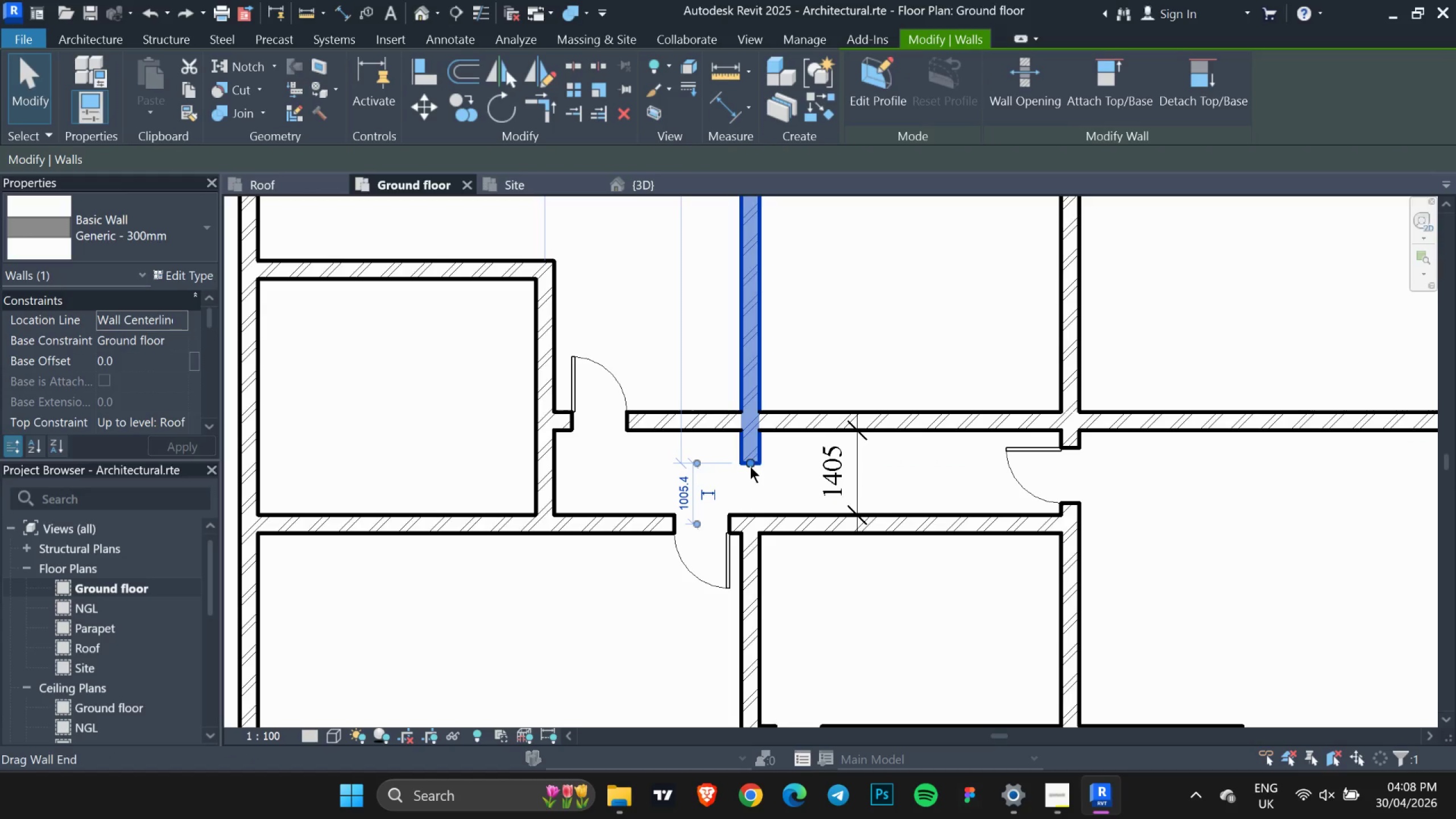 
left_click_drag(start_coordinate=[750, 462], to_coordinate=[748, 428])
 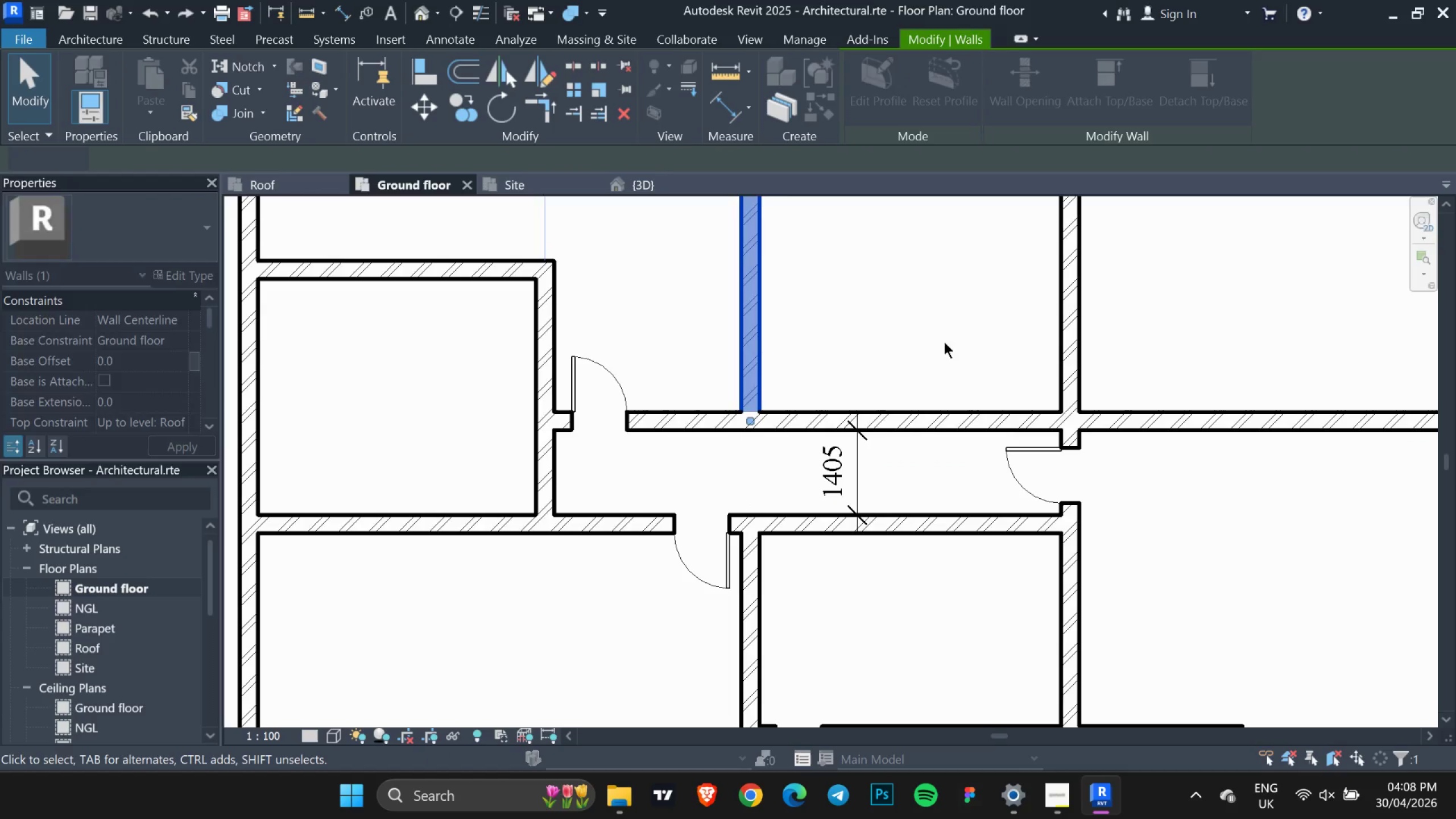 
key(Escape)
 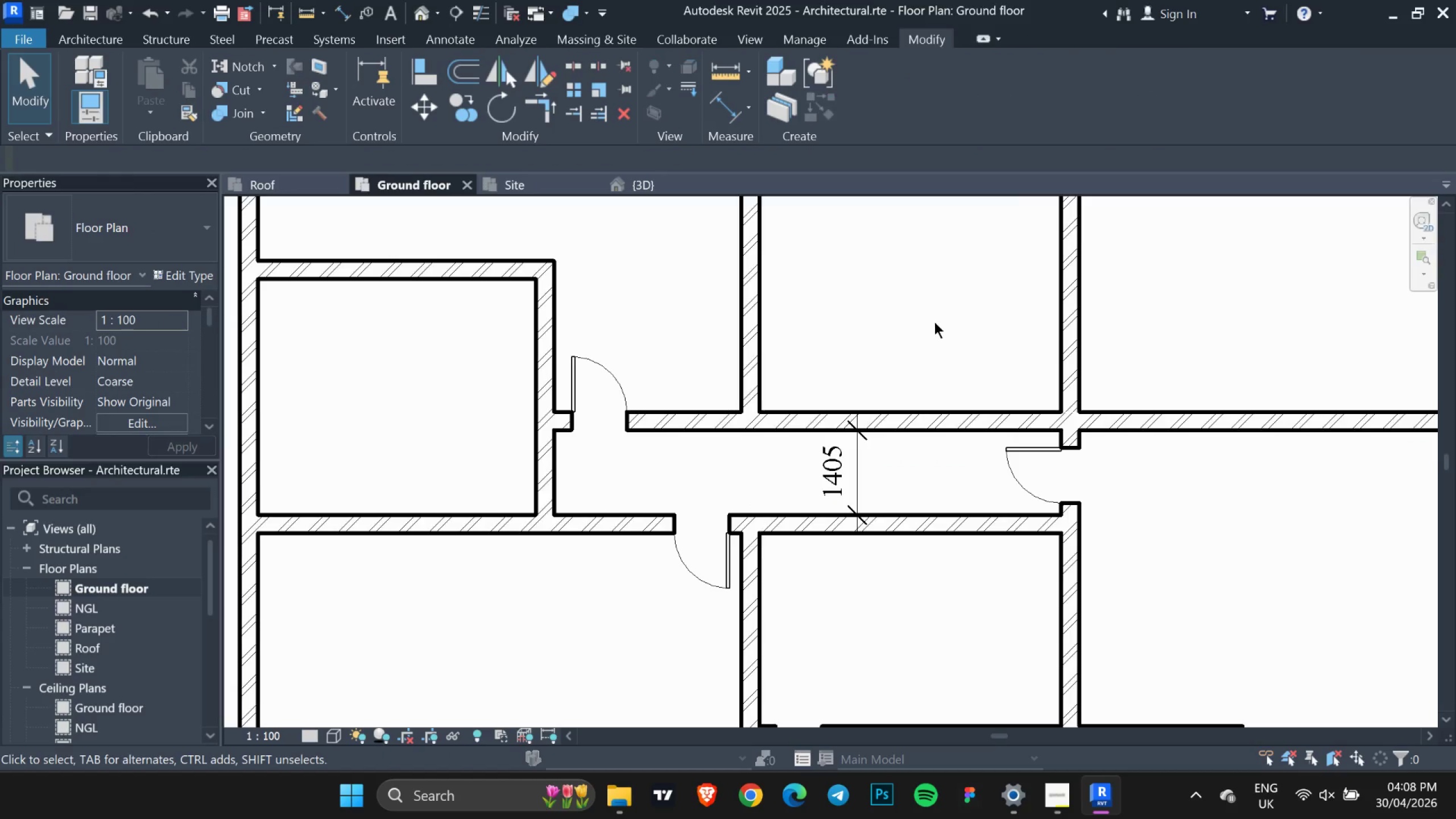 
scroll: coordinate [830, 380], scroll_direction: down, amount: 9.0
 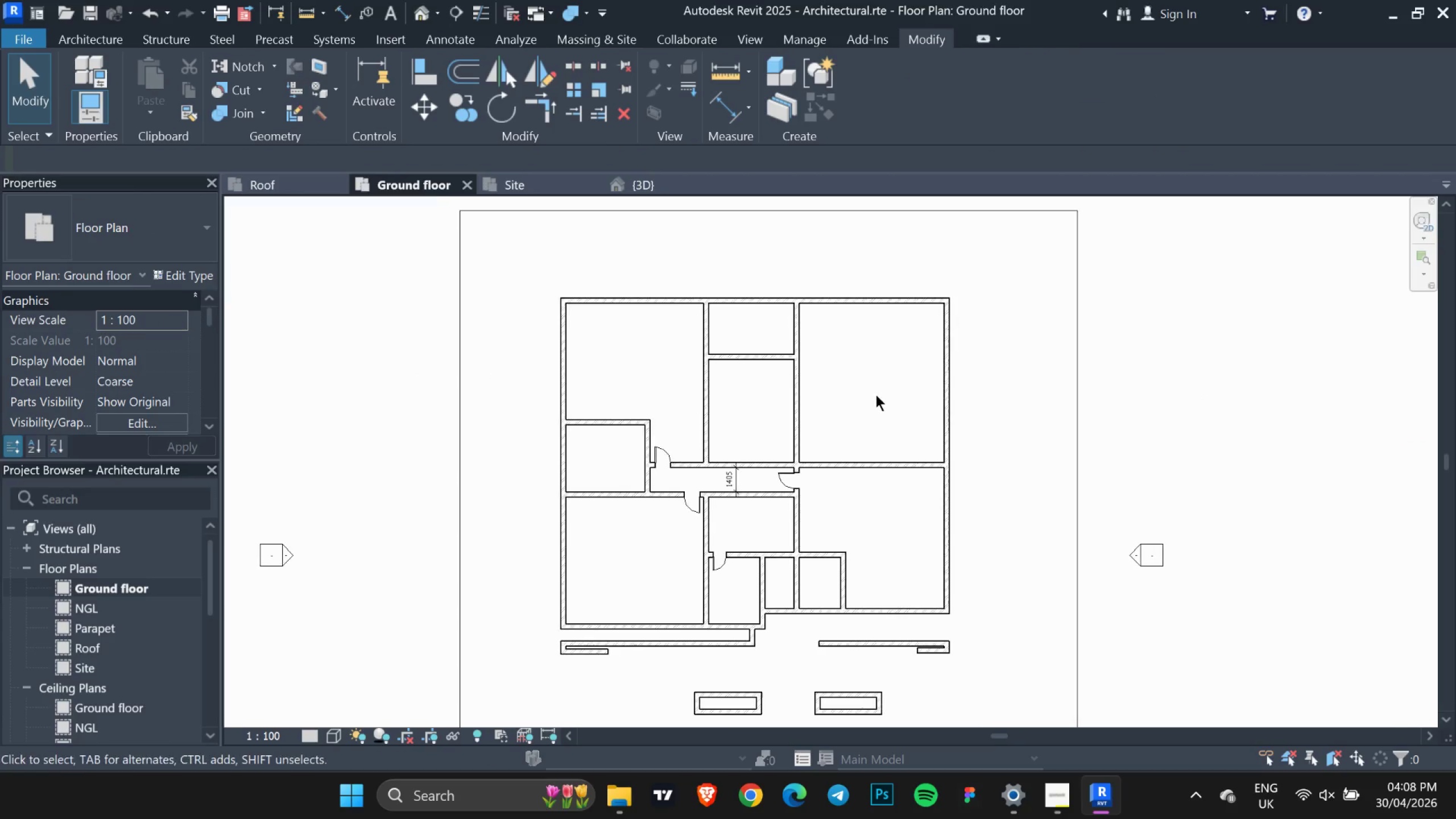 
scroll: coordinate [876, 394], scroll_direction: up, amount: 5.0
 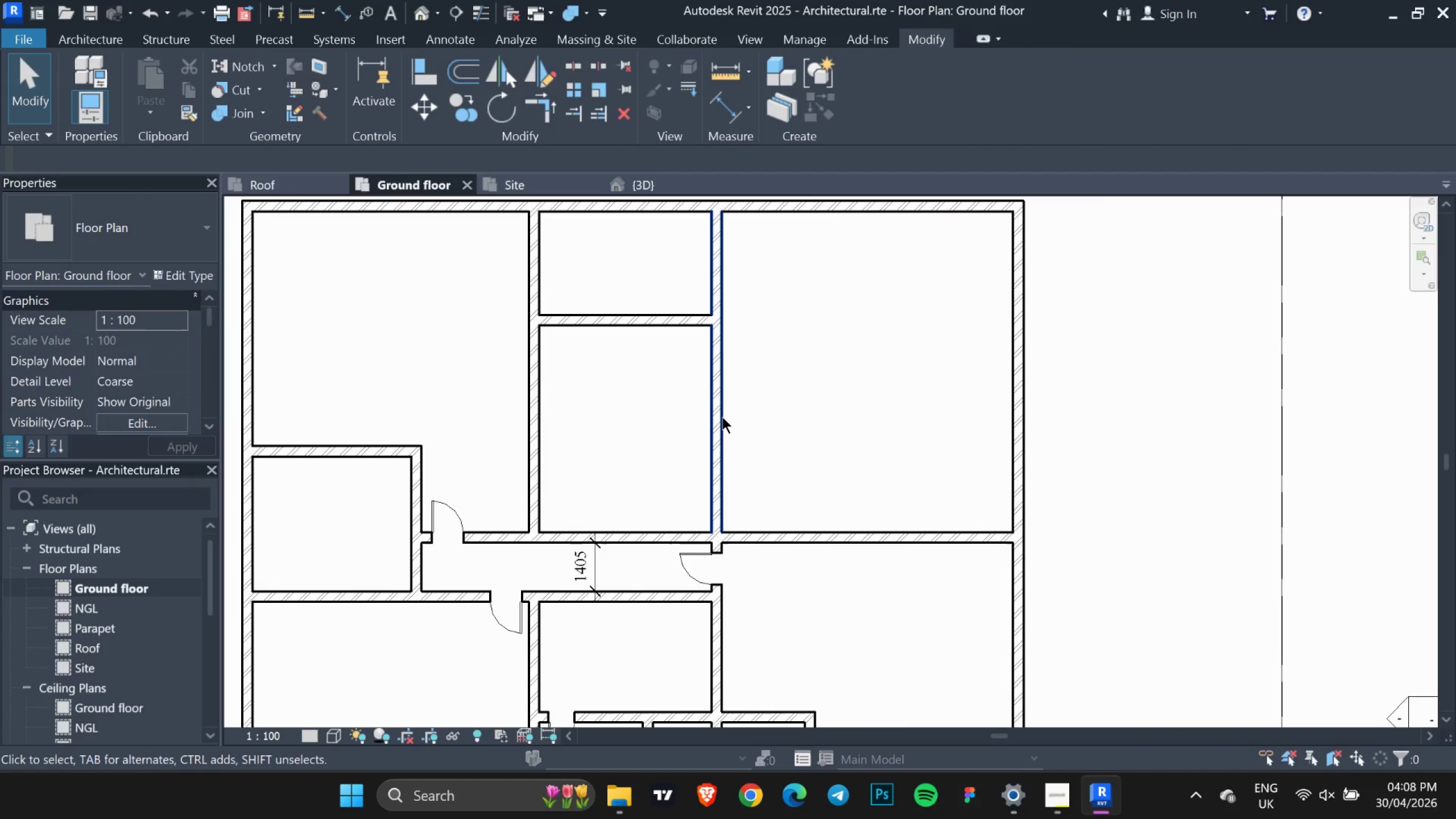 
scroll: coordinate [797, 399], scroll_direction: down, amount: 5.0
 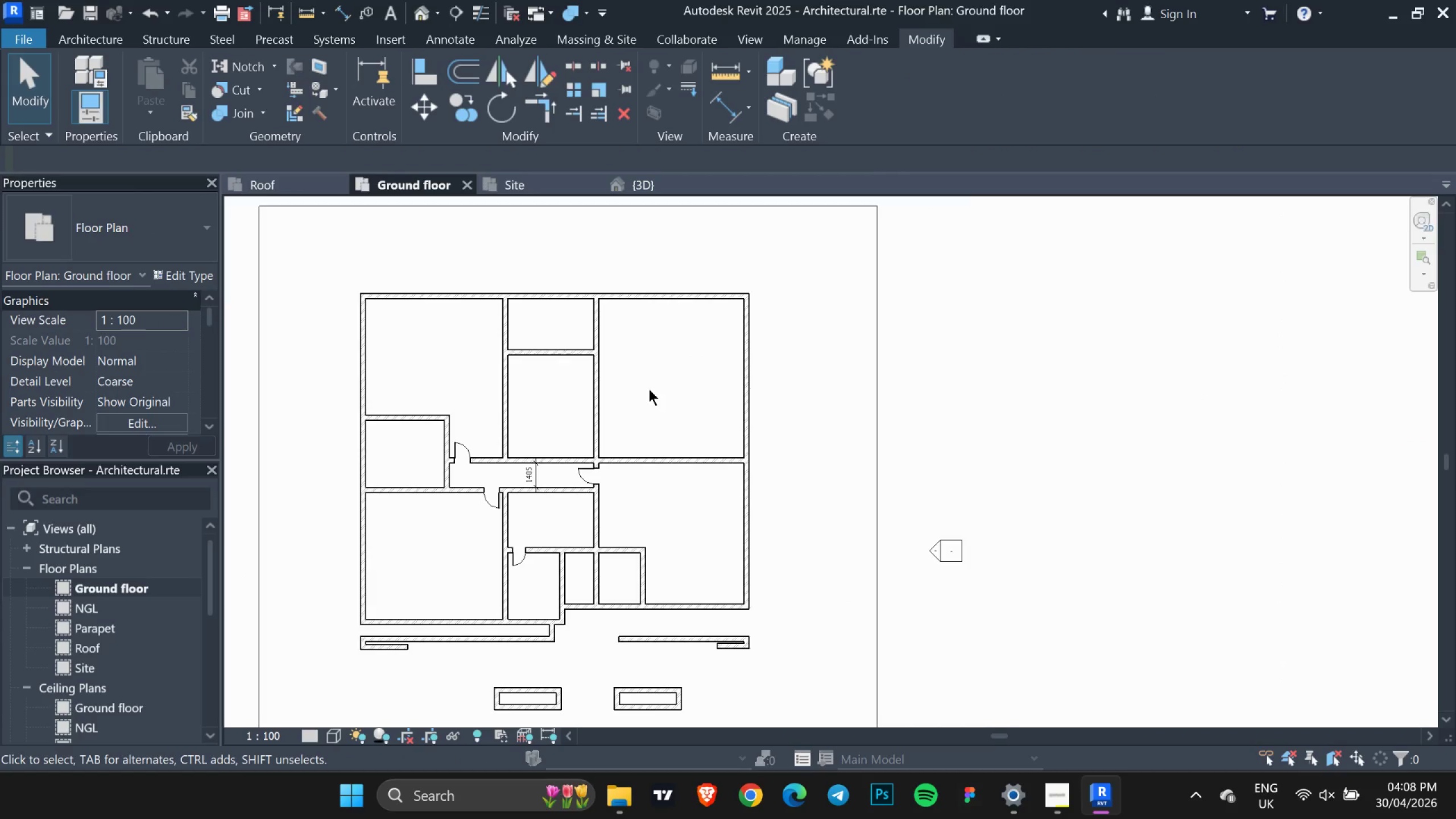 
scroll: coordinate [649, 389], scroll_direction: up, amount: 2.0
 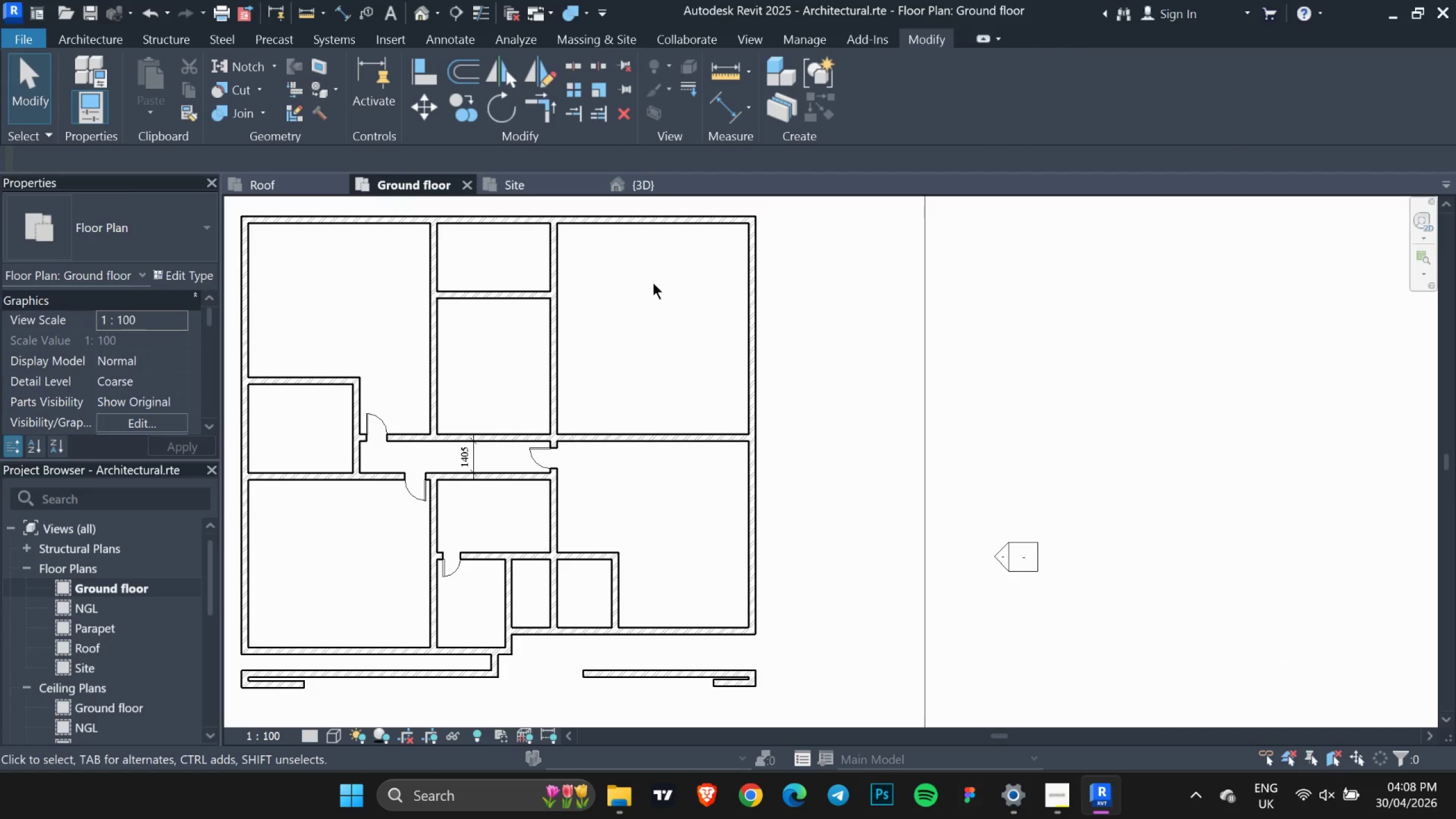 
left_click([630, 220])
 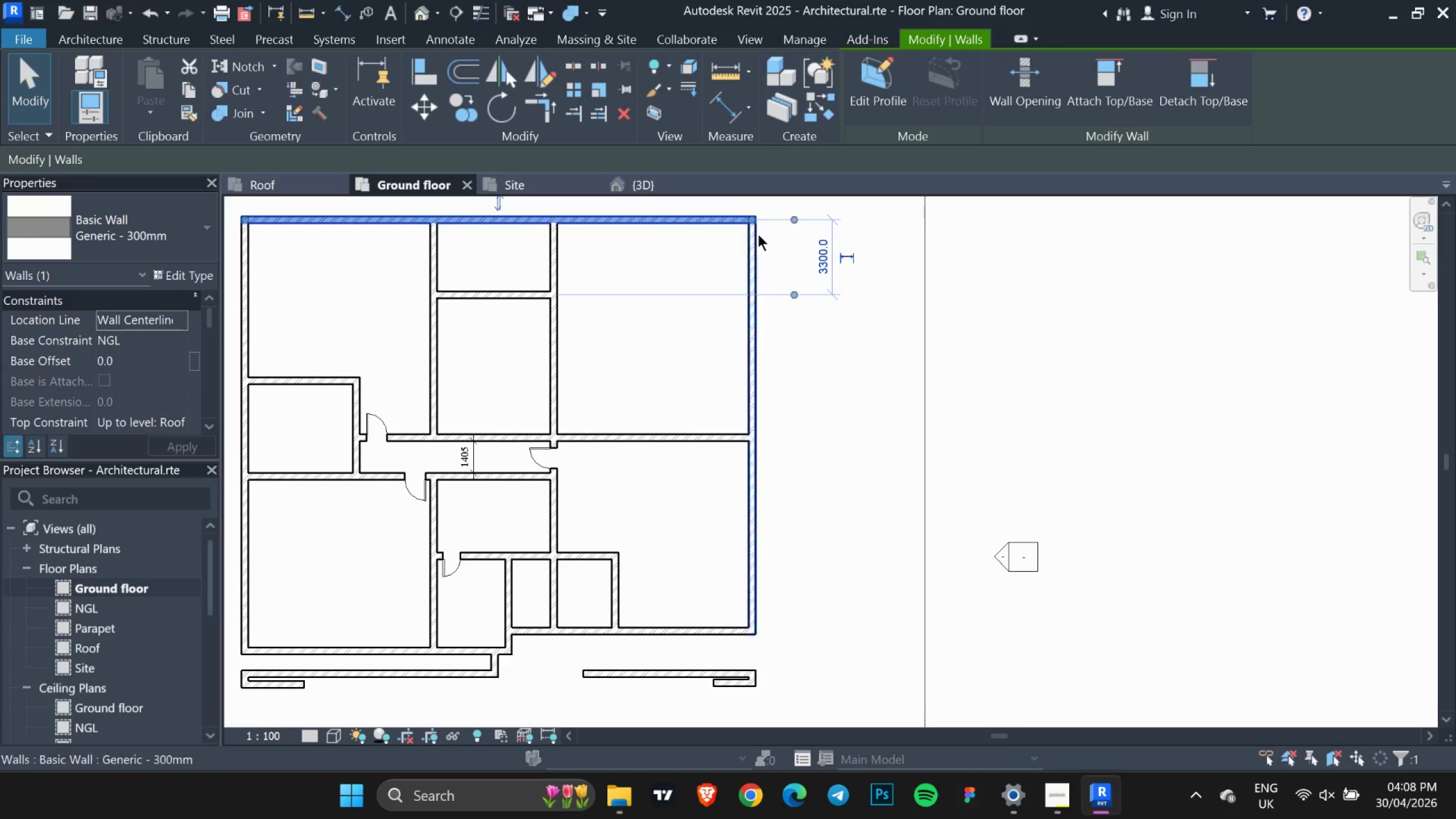 
left_click_drag(start_coordinate=[751, 220], to_coordinate=[552, 224])
 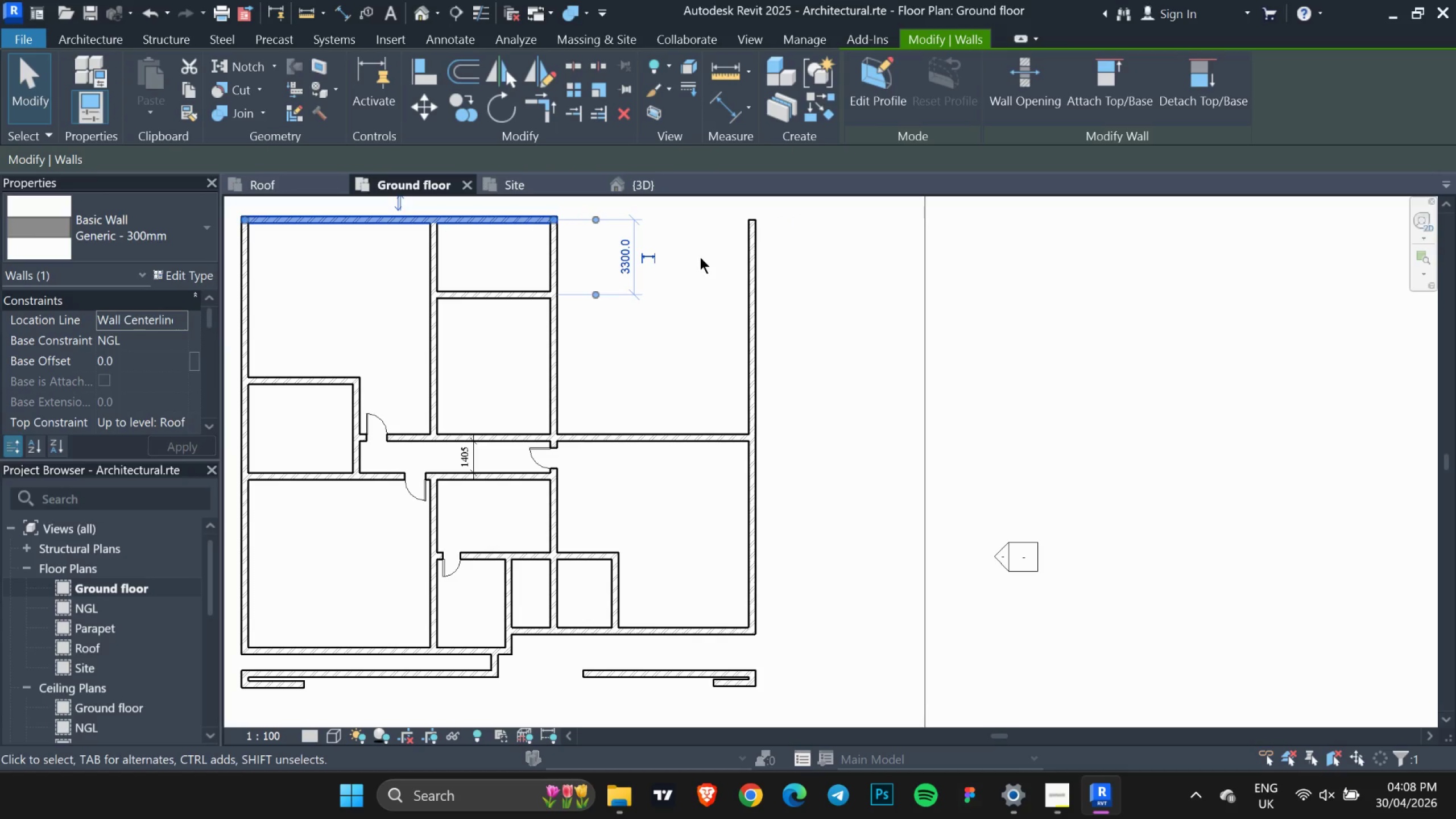 
left_click([705, 260])
 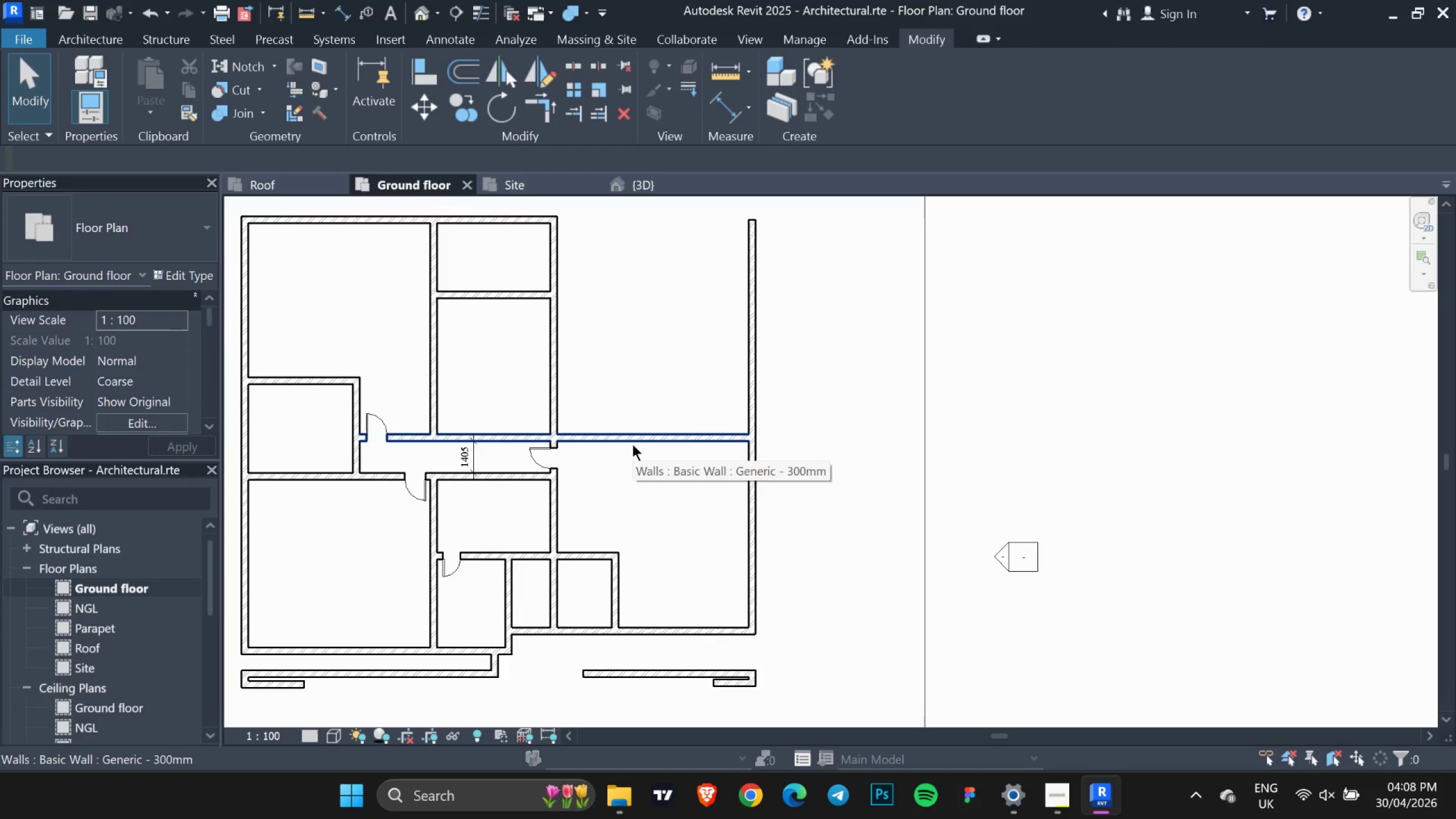 
wait(9.94)
 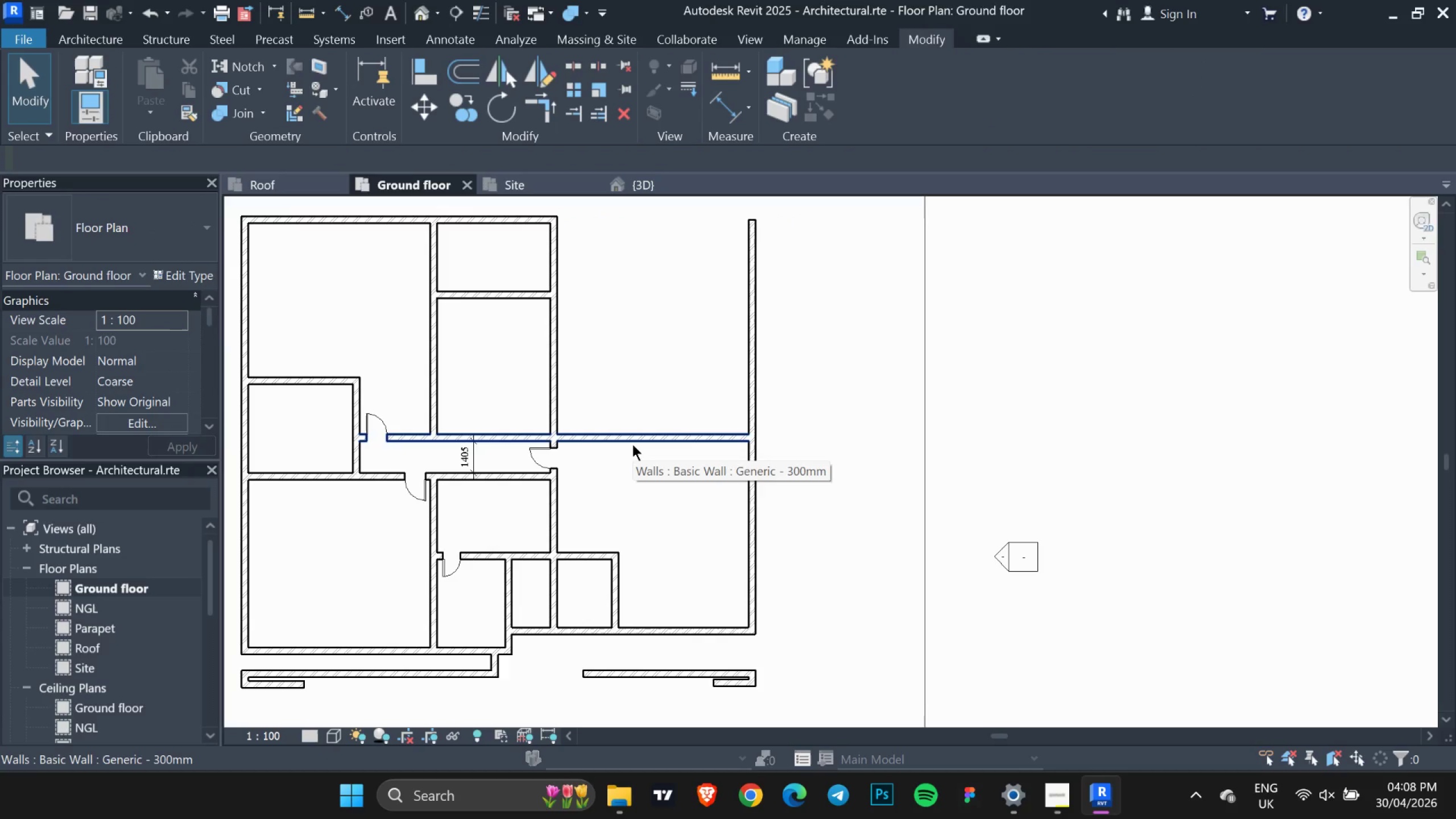 
key(Control+Z)
 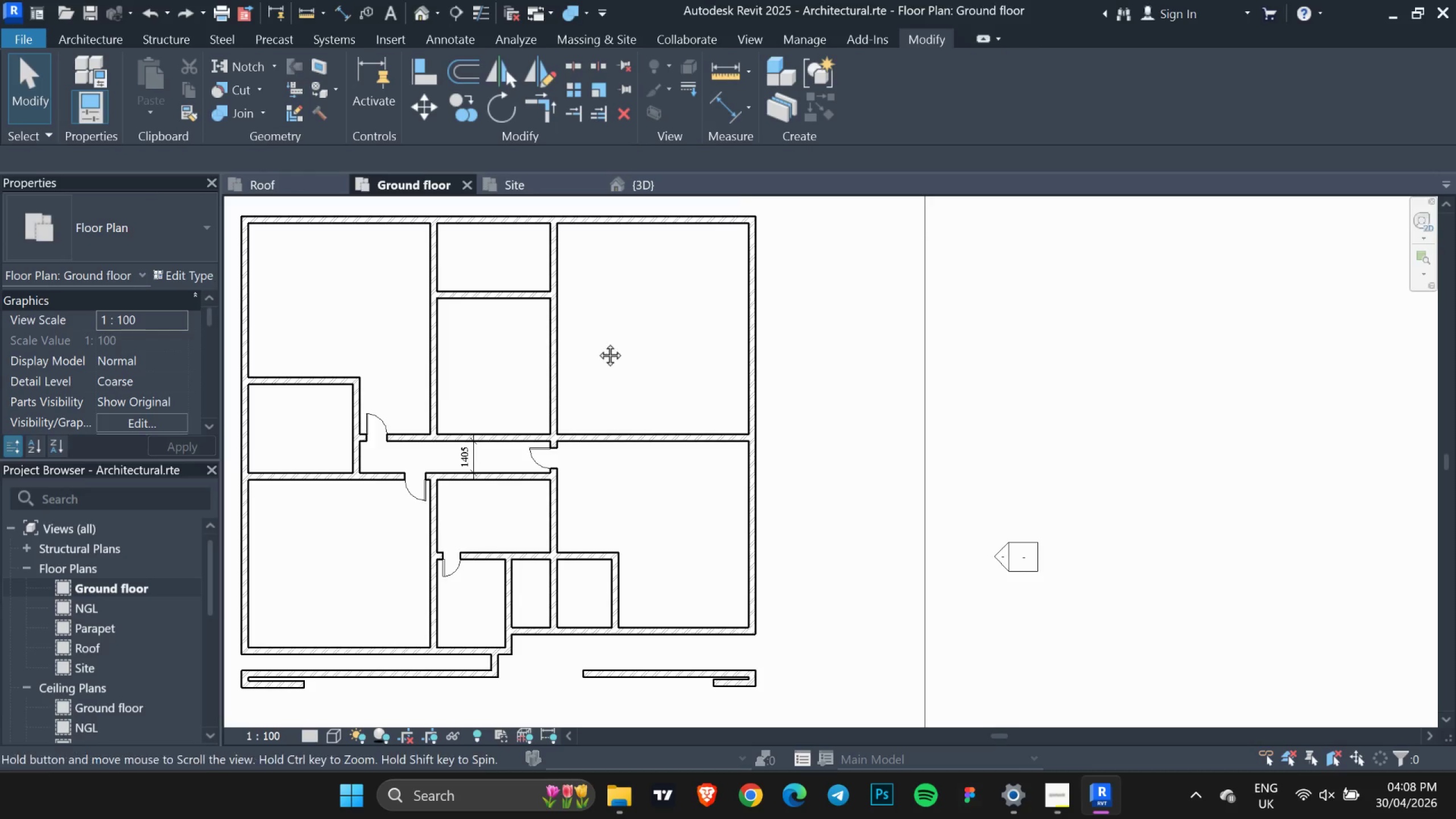 
scroll: coordinate [576, 312], scroll_direction: up, amount: 2.0
 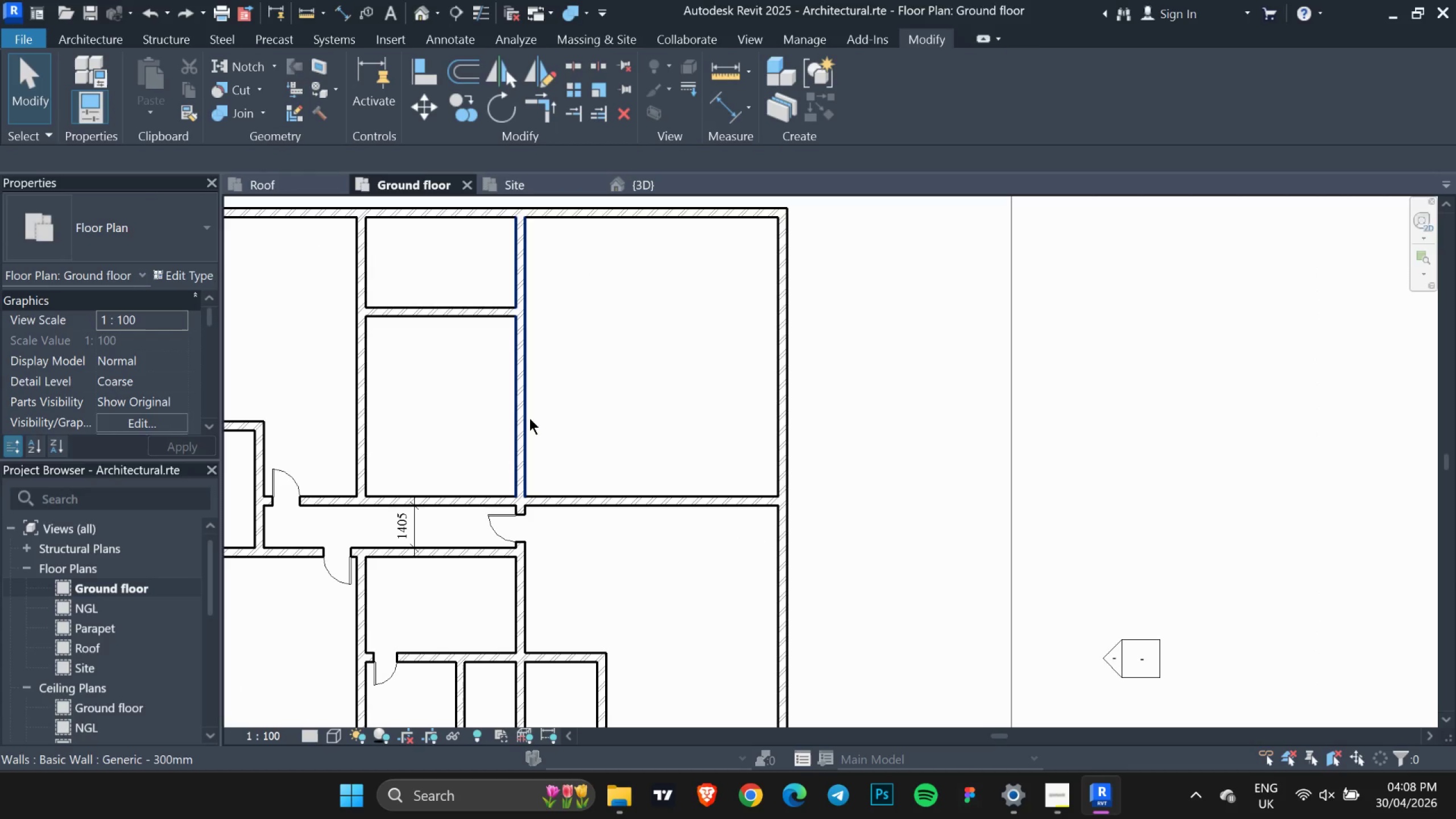 
left_click([530, 418])
 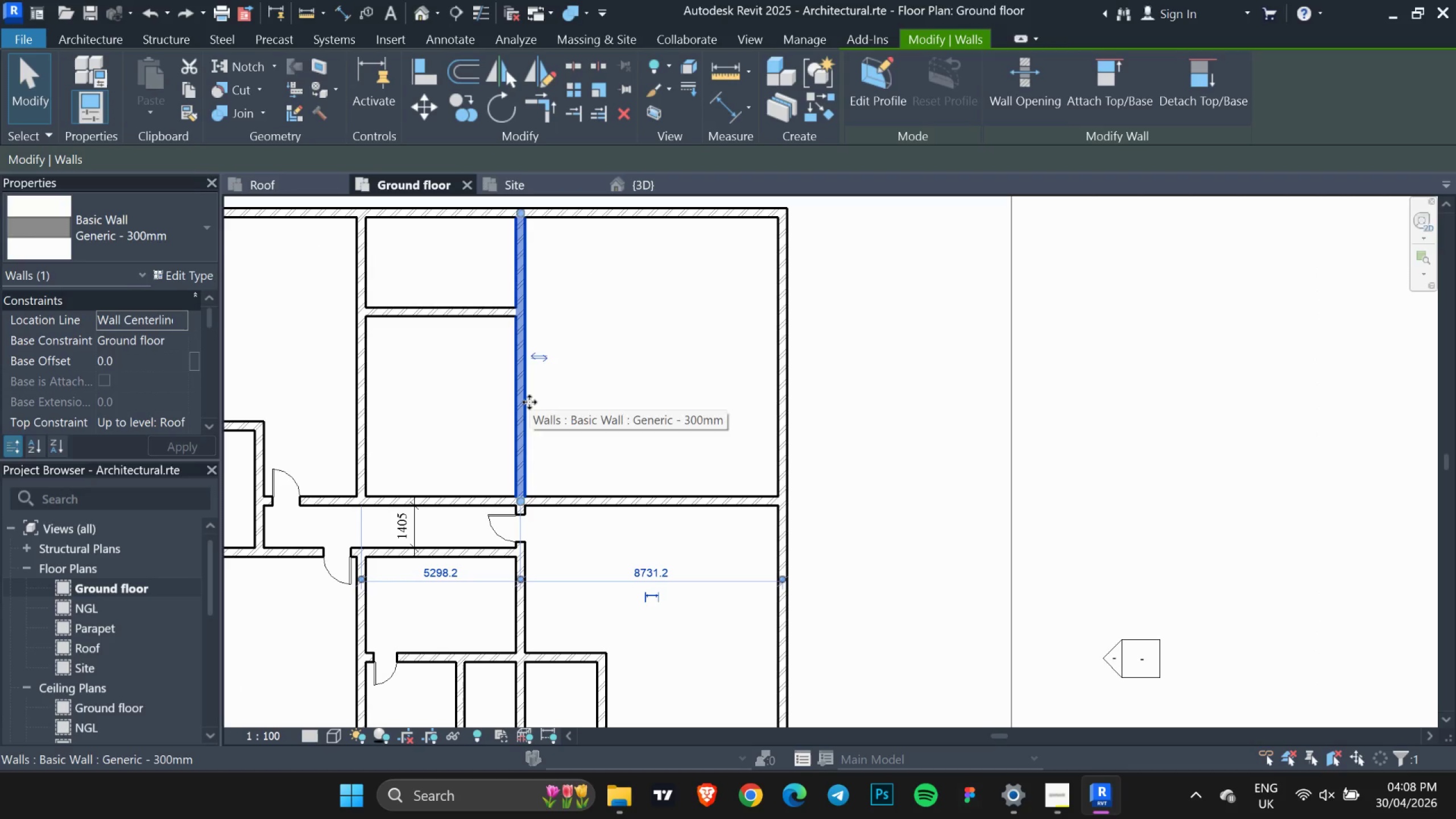 
left_click_drag(start_coordinate=[530, 402], to_coordinate=[619, 407])
 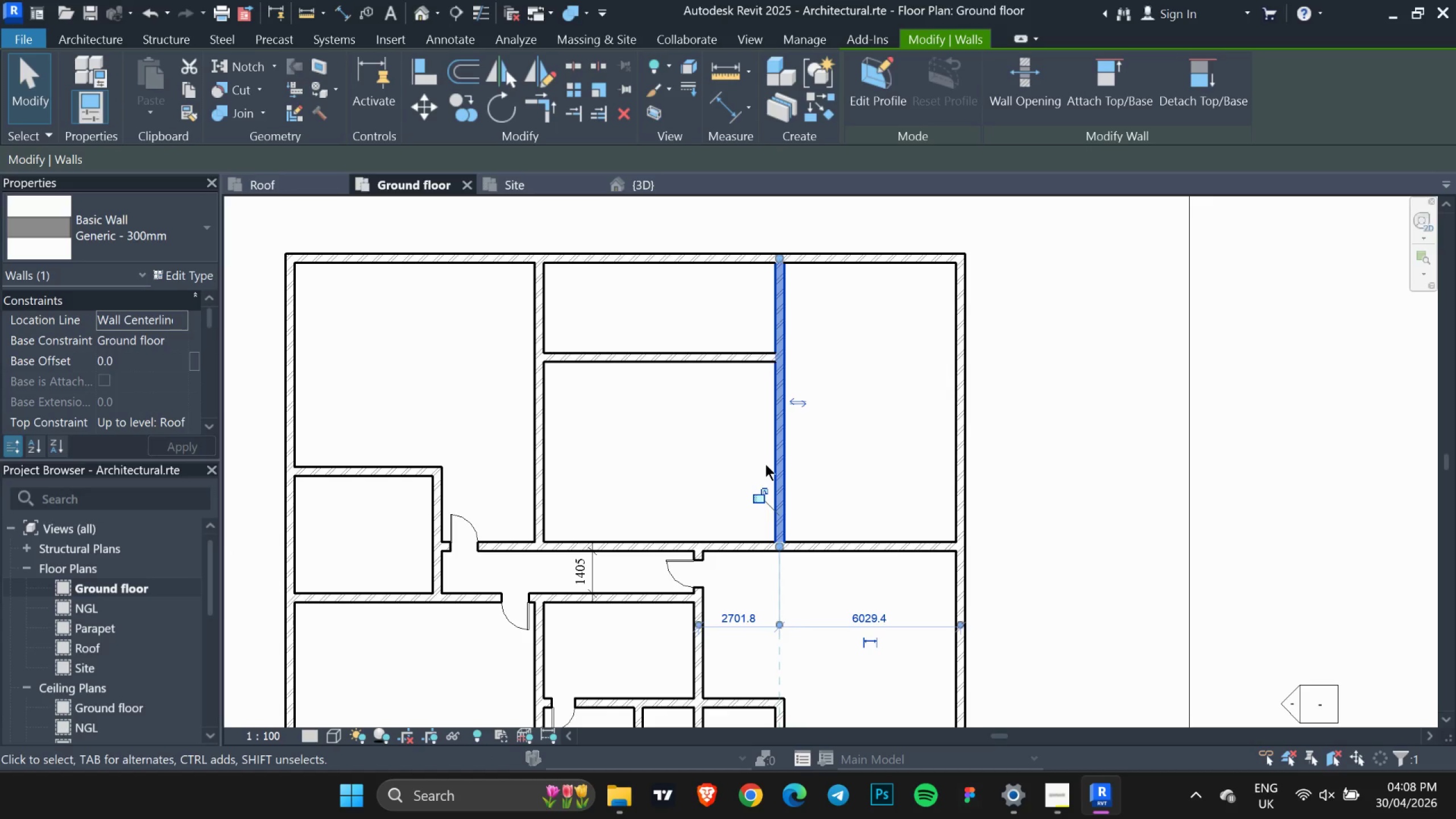 
scroll: coordinate [793, 380], scroll_direction: down, amount: 5.0
 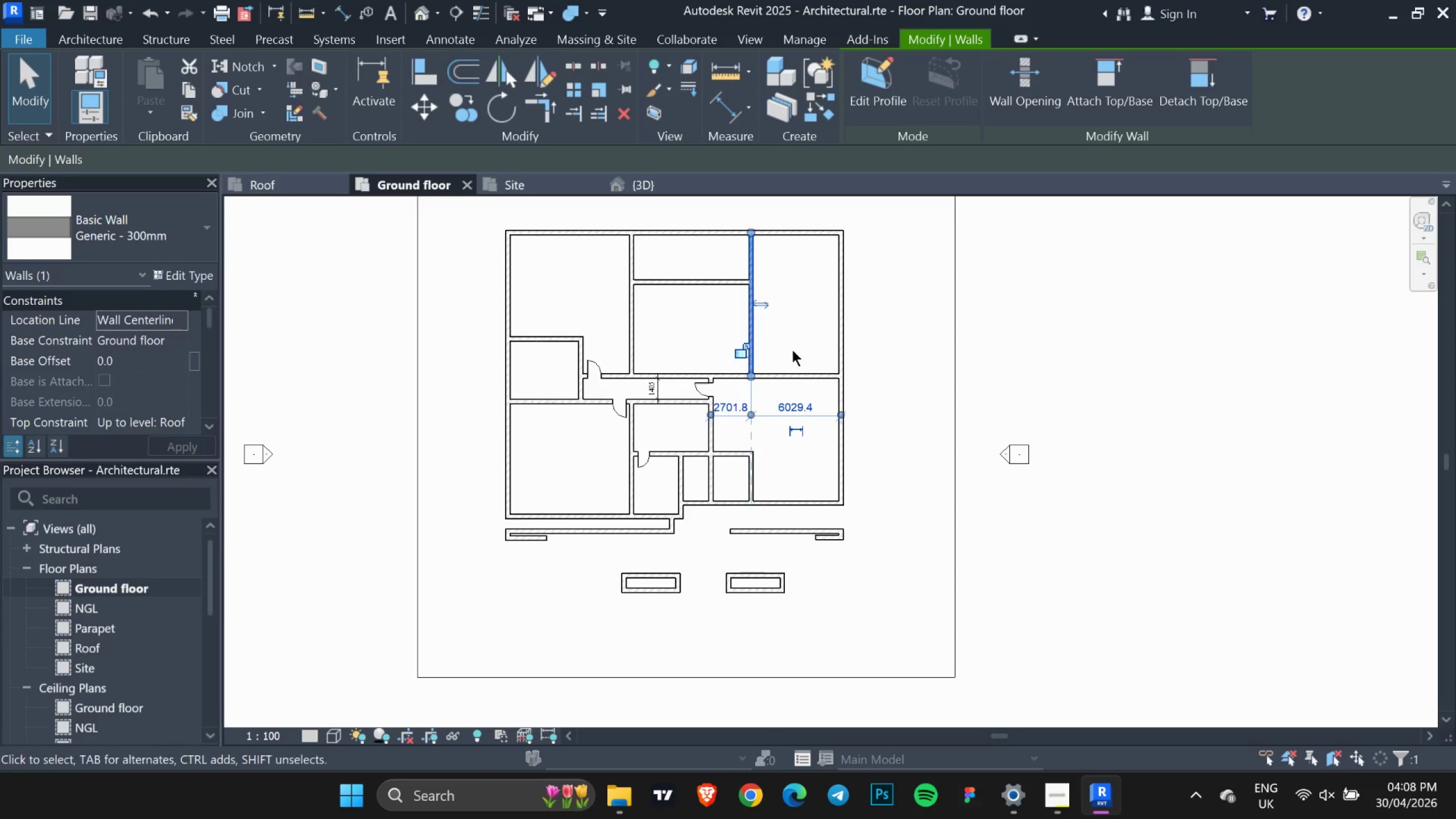 
key(Control+Z)
 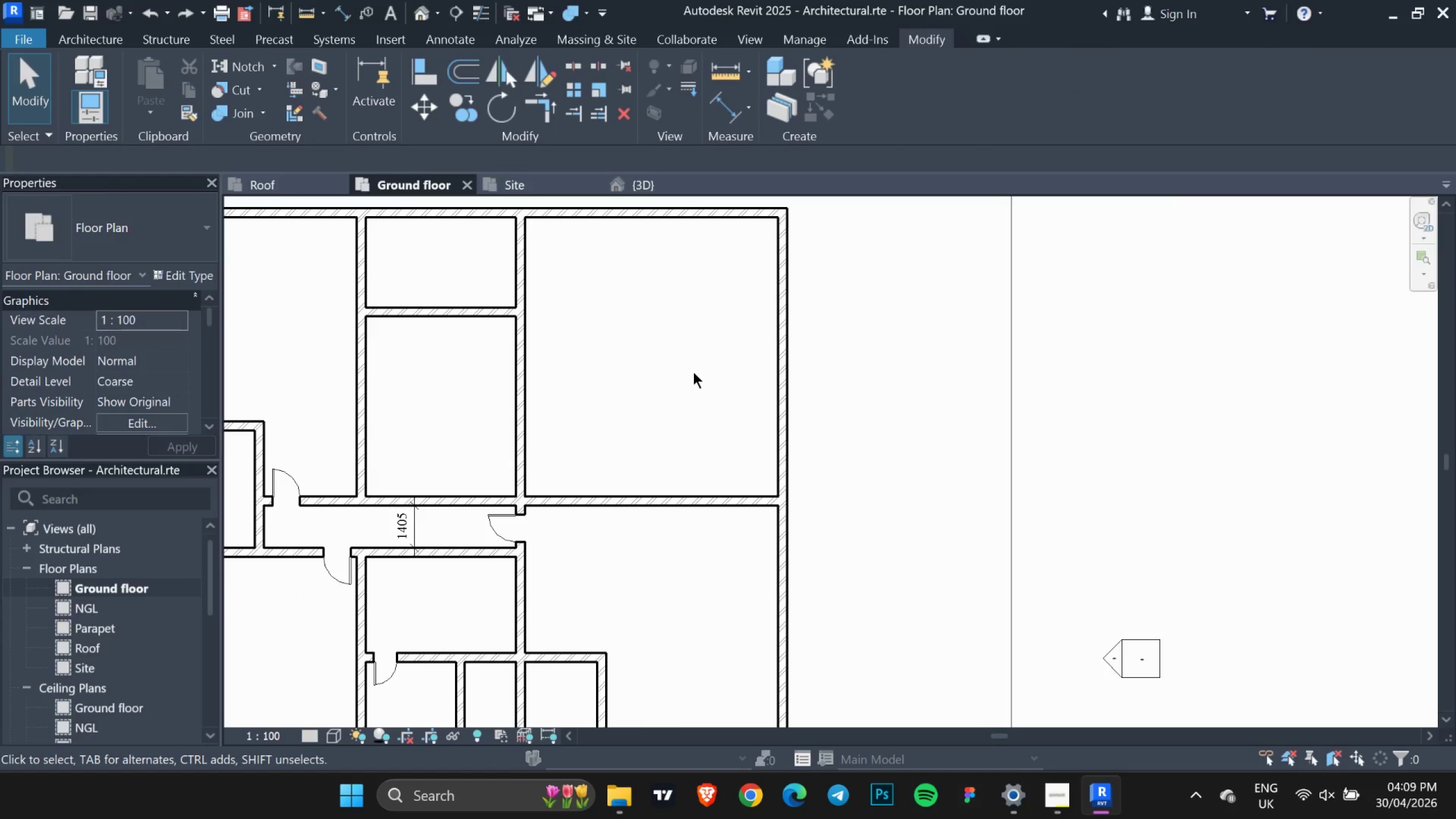 
scroll: coordinate [692, 375], scroll_direction: down, amount: 5.0
 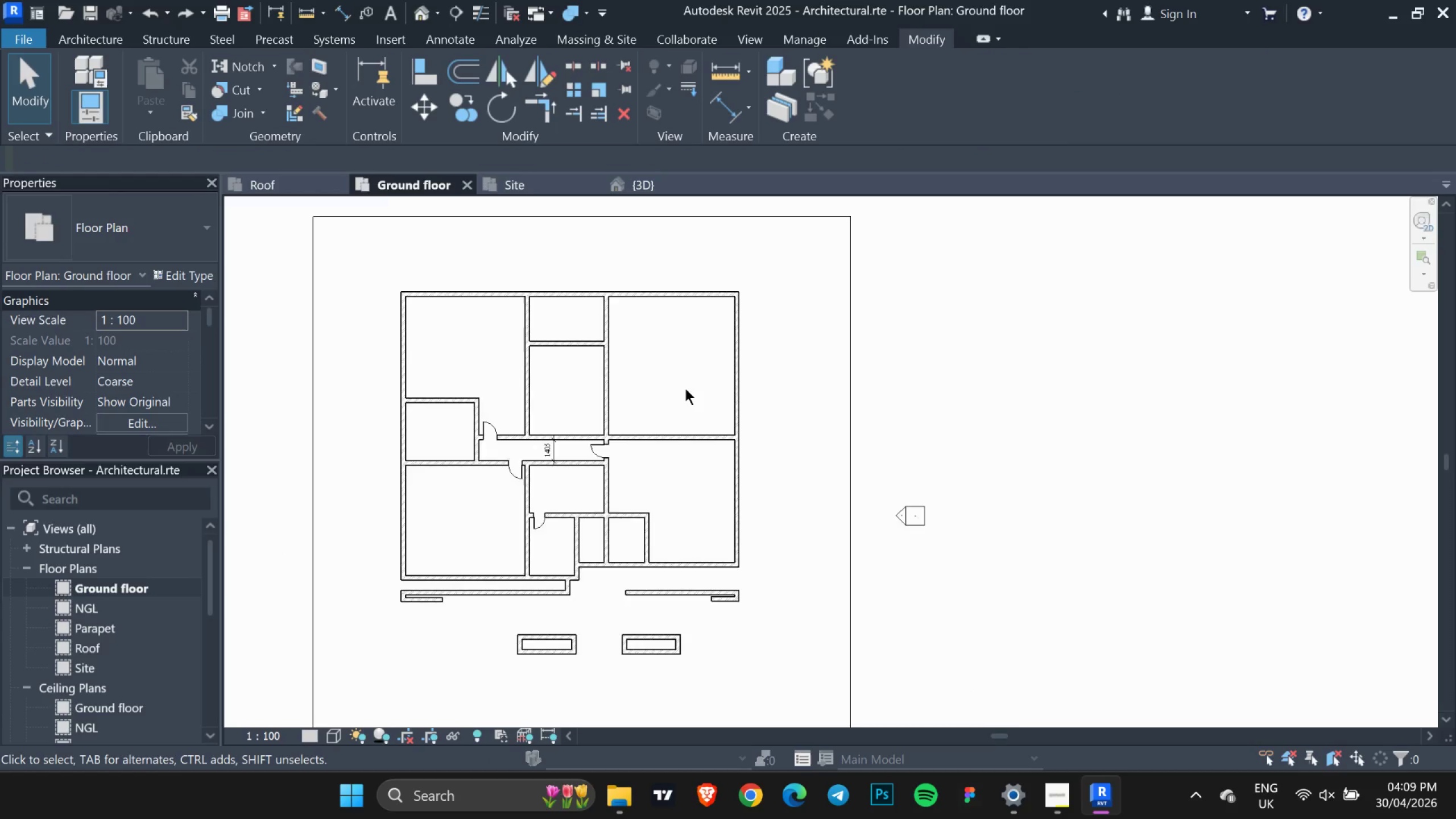 
scroll: coordinate [685, 388], scroll_direction: up, amount: 5.0
 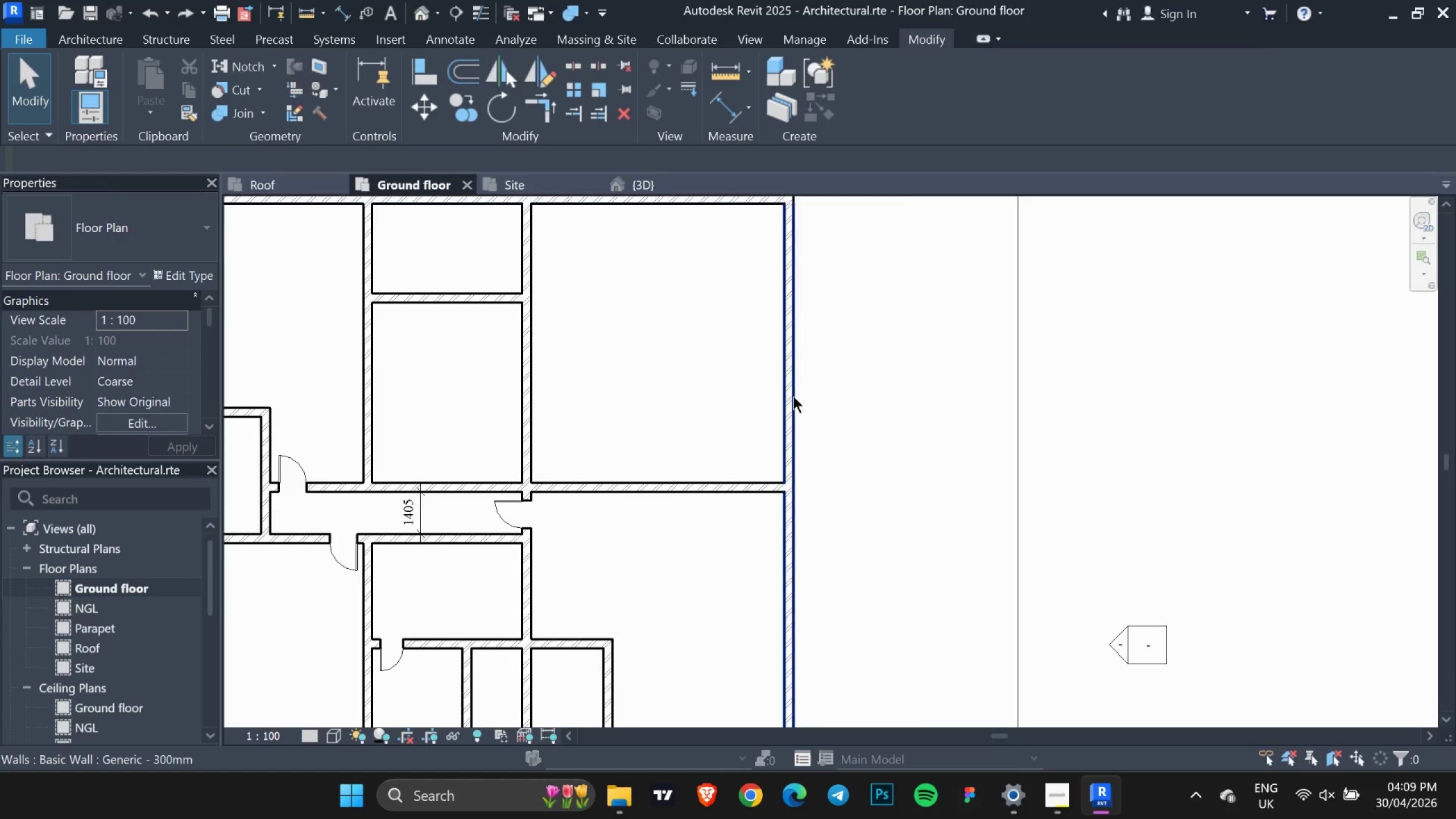 
left_click([790, 404])
 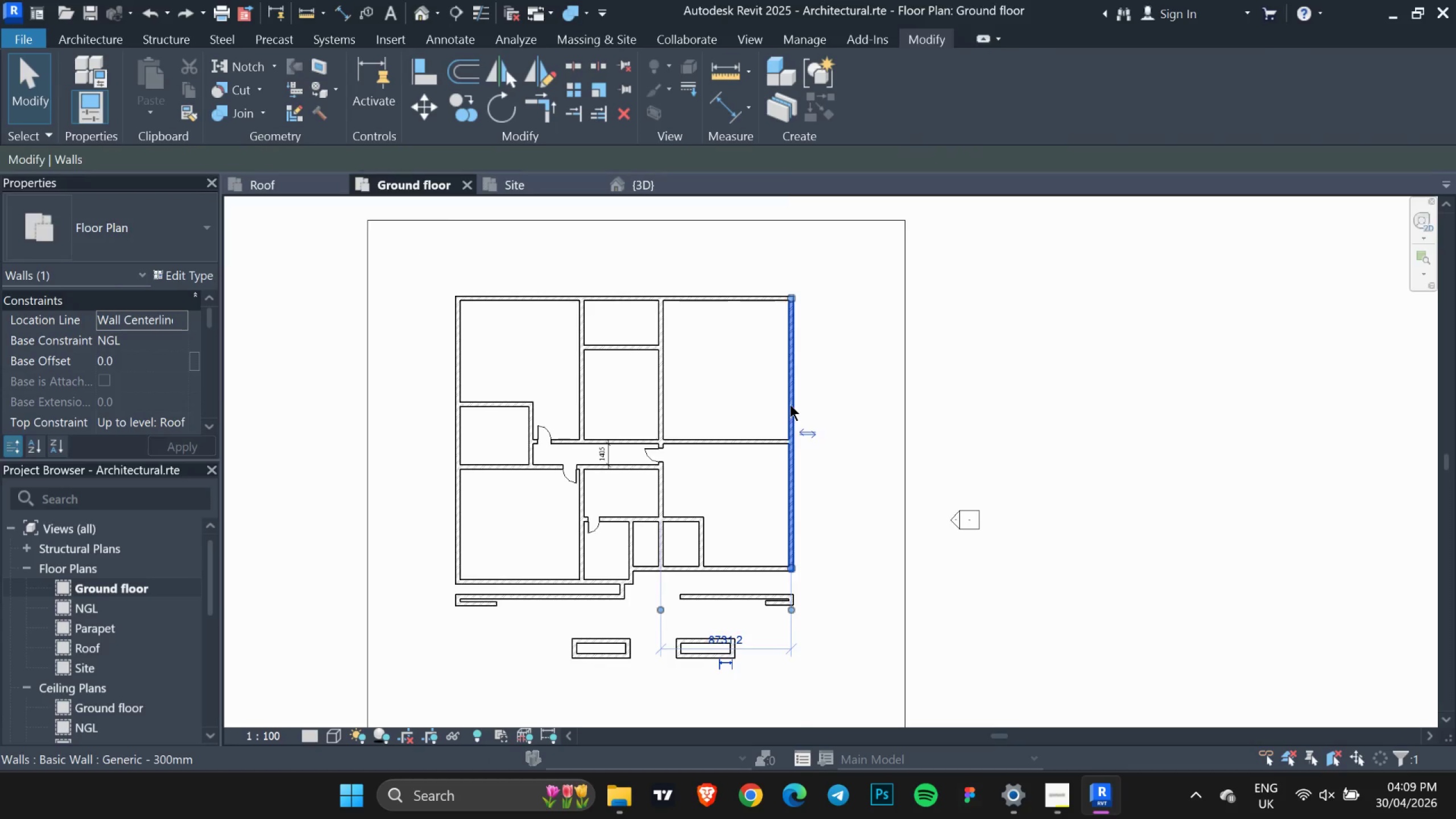 
scroll: coordinate [793, 396], scroll_direction: down, amount: 5.0
 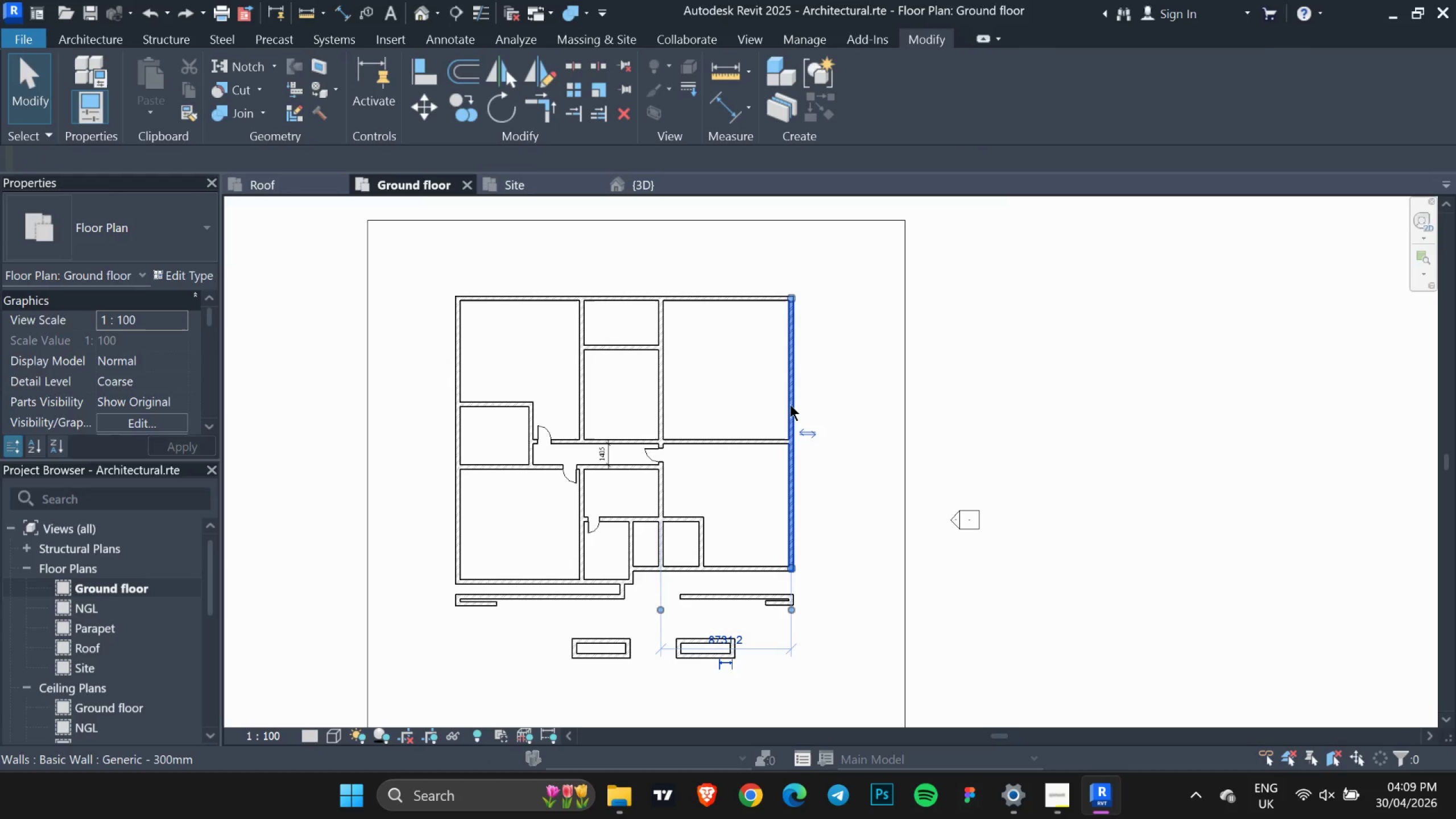 
left_click_drag(start_coordinate=[790, 404], to_coordinate=[764, 408])
 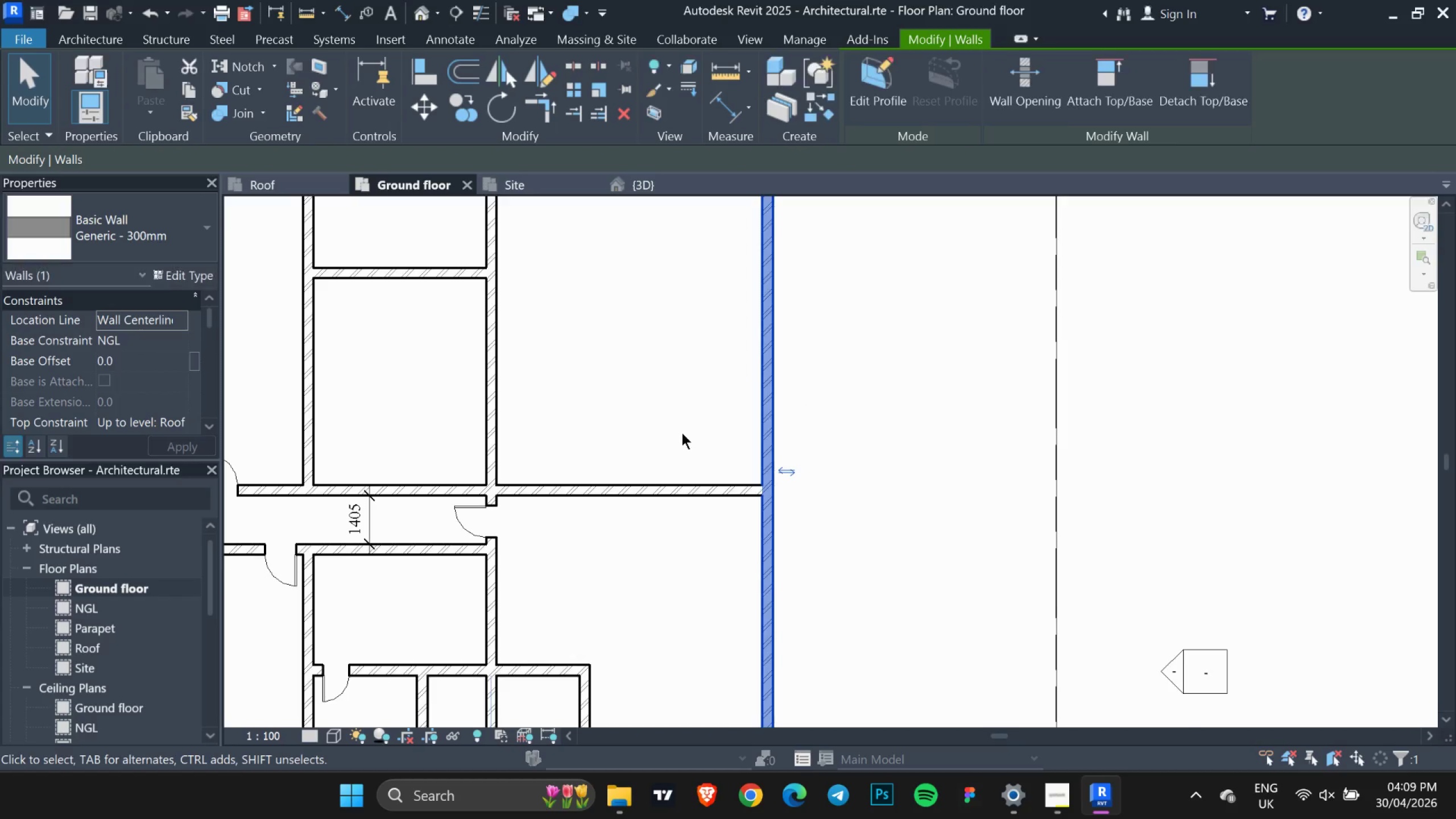 
scroll: coordinate [790, 404], scroll_direction: up, amount: 6.0
 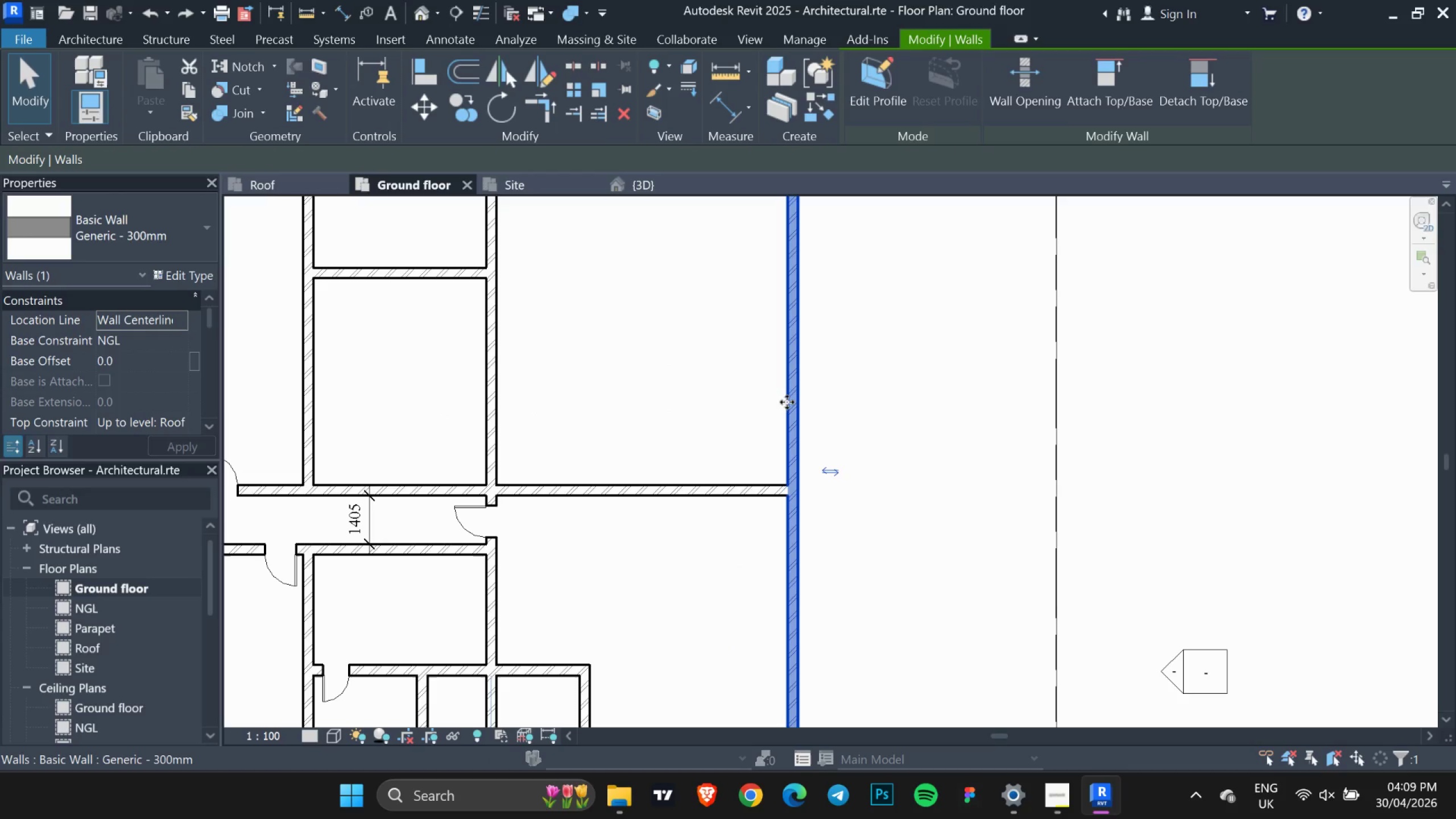 
scroll: coordinate [679, 437], scroll_direction: down, amount: 3.0
 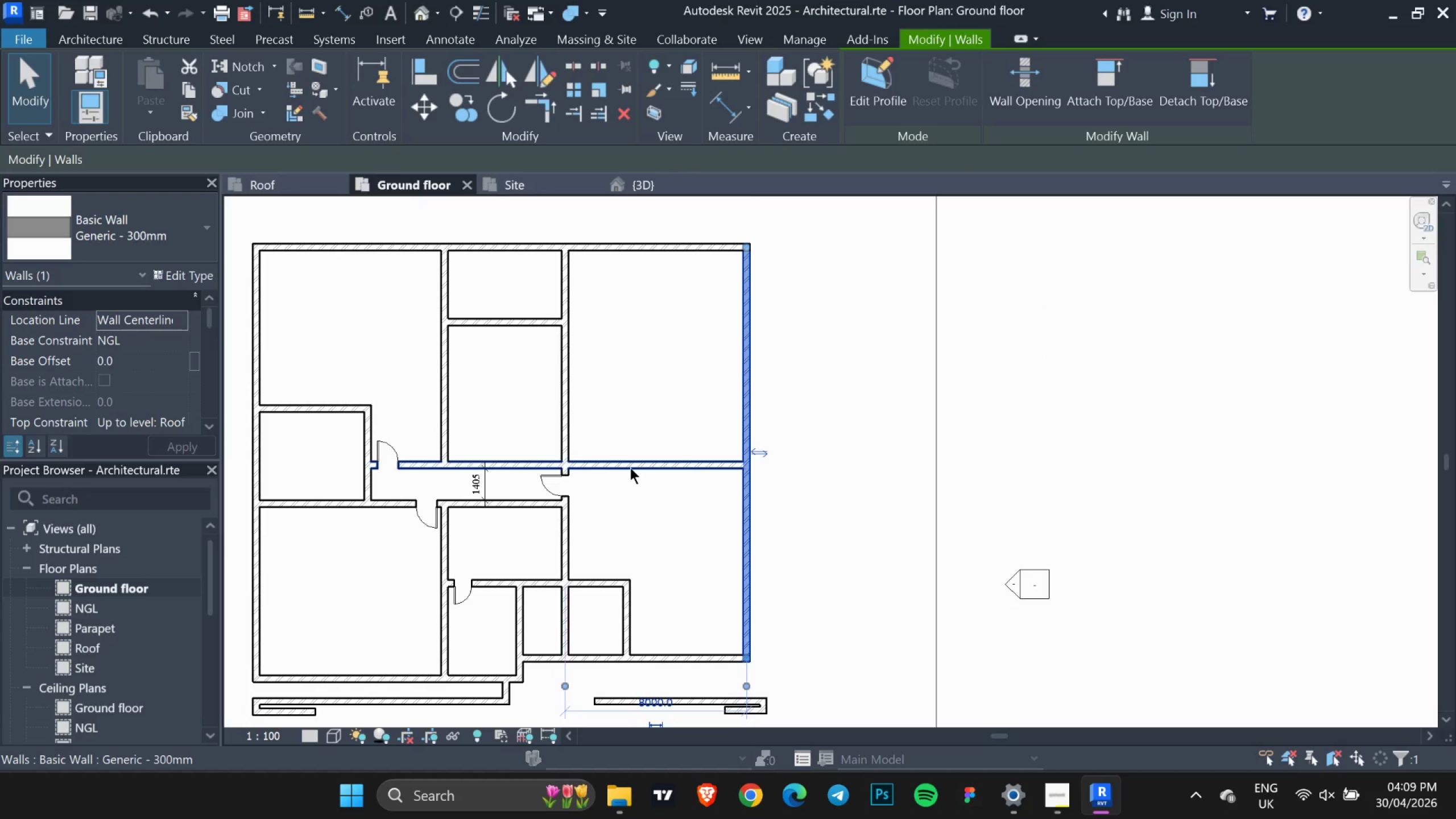 
left_click([630, 468])
 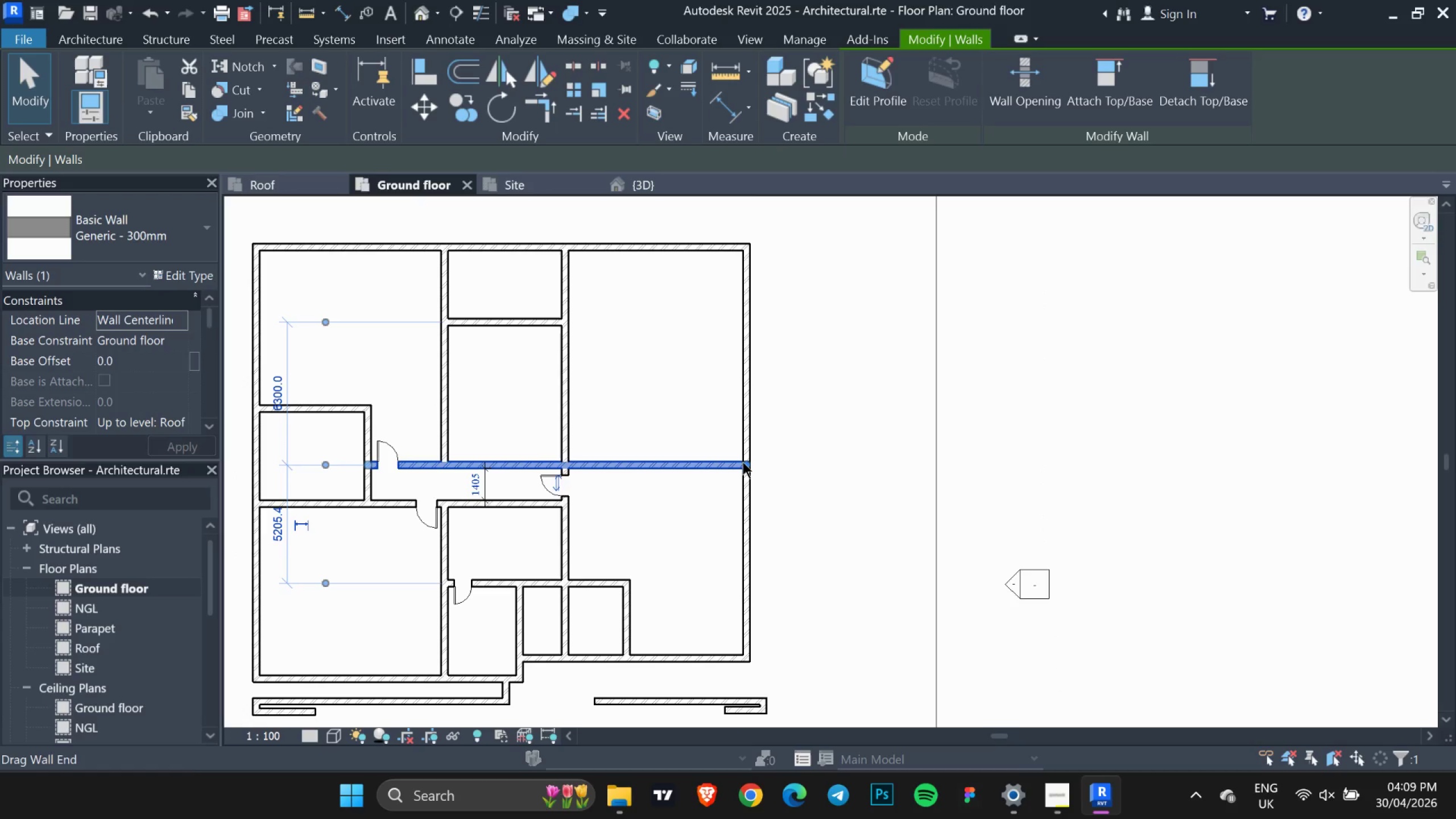 
left_click_drag(start_coordinate=[743, 462], to_coordinate=[564, 463])
 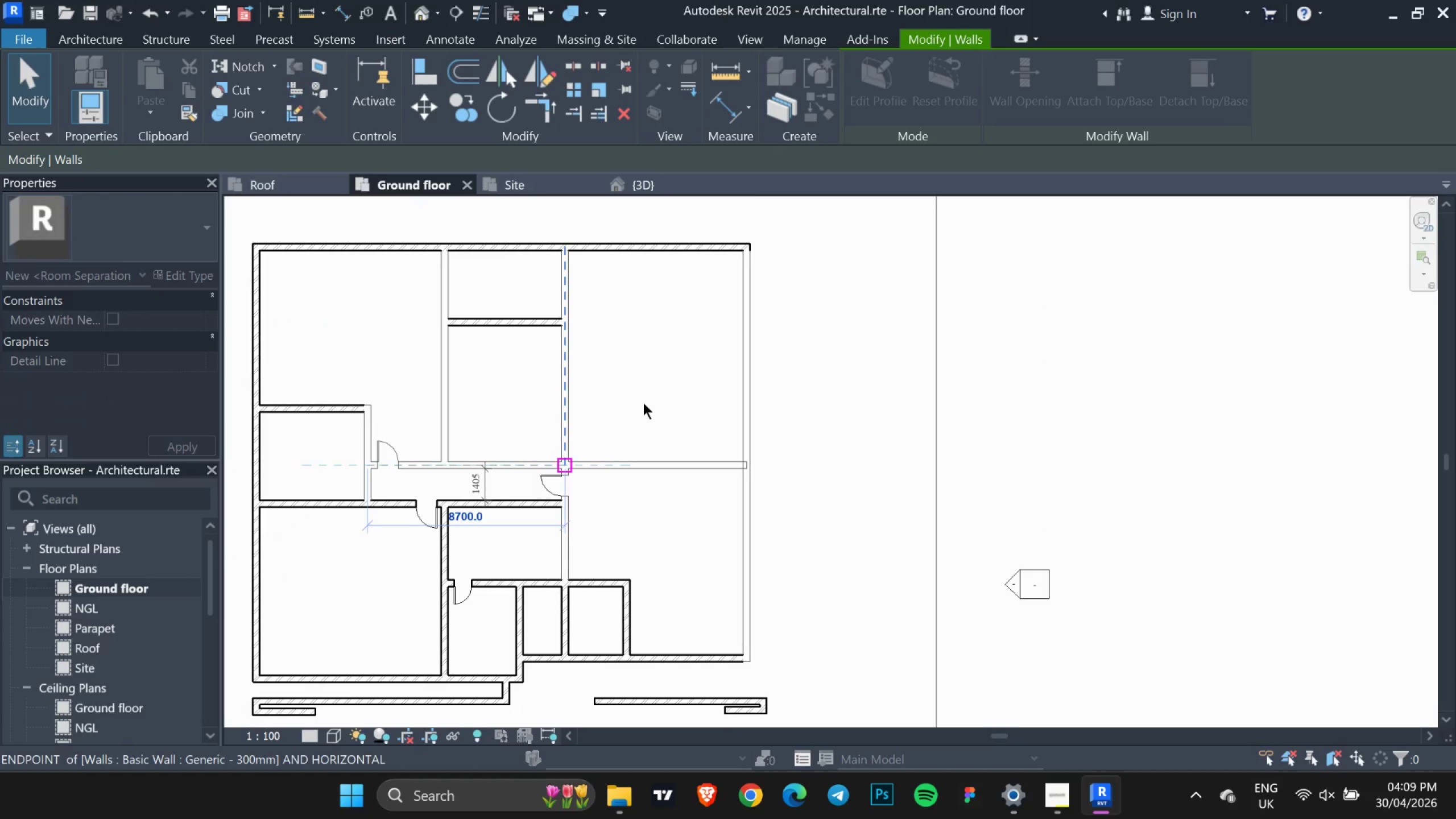 
left_click([643, 403])
 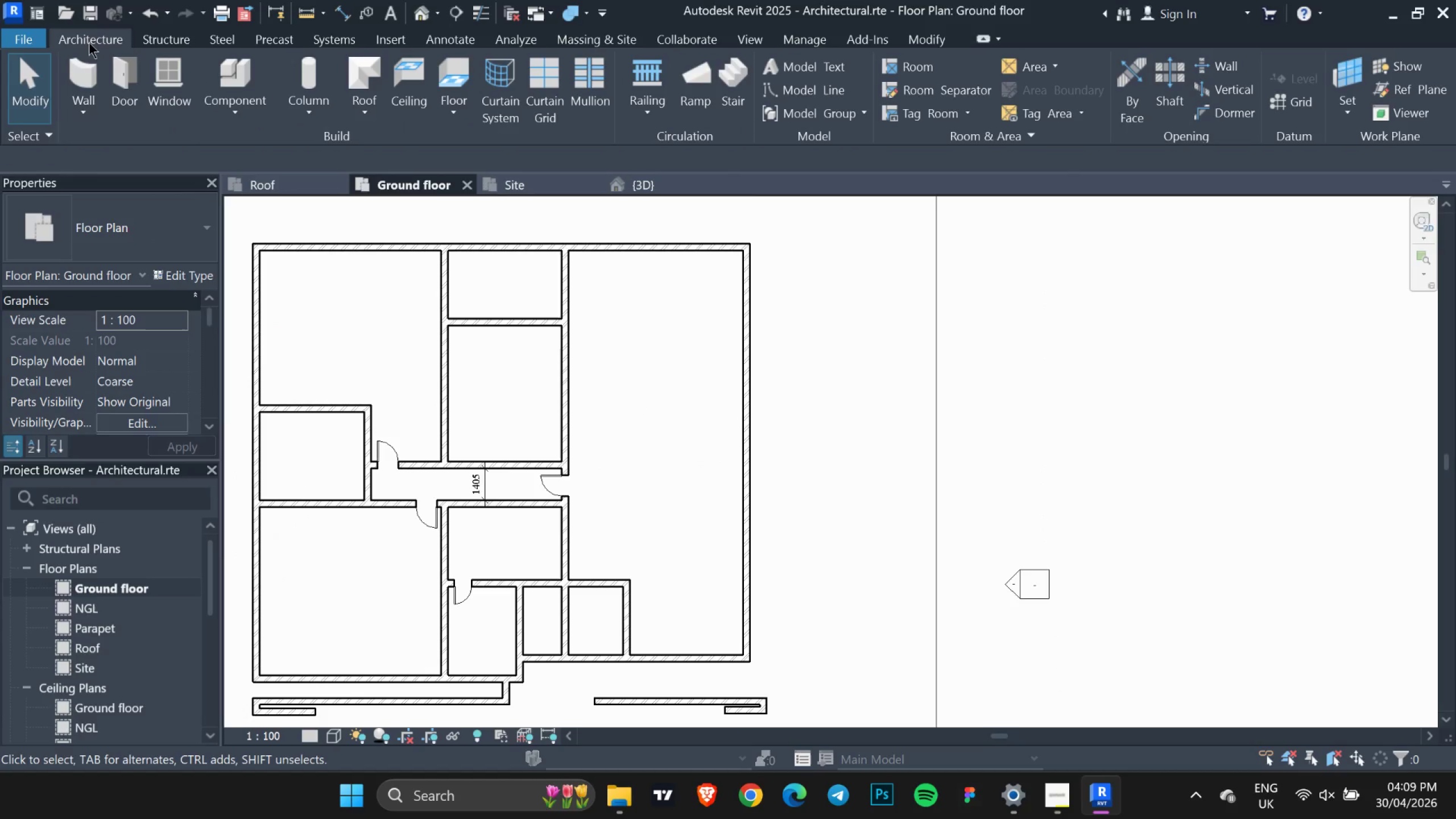 
double_click([71, 77])
 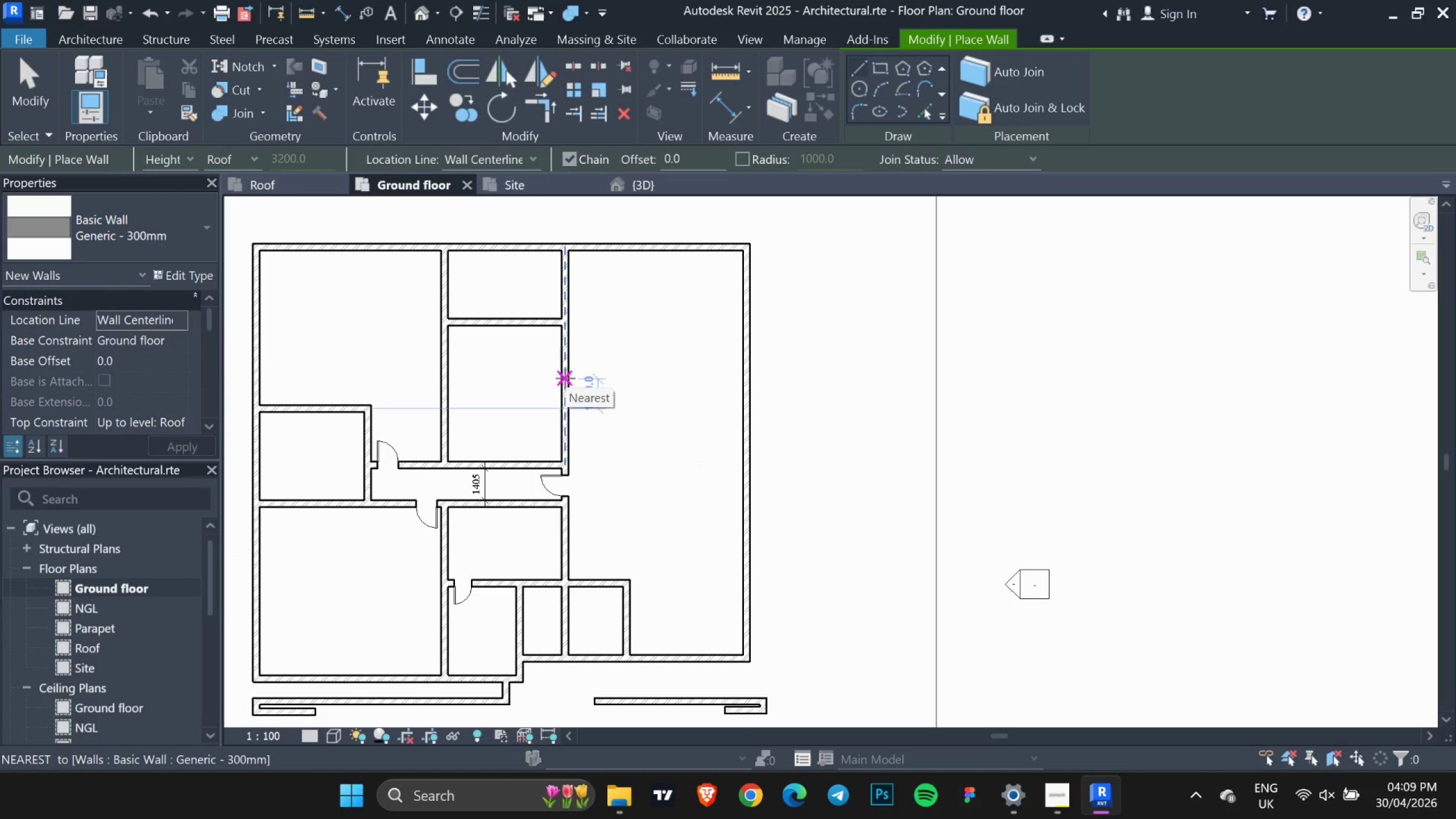 
left_click([565, 378])
 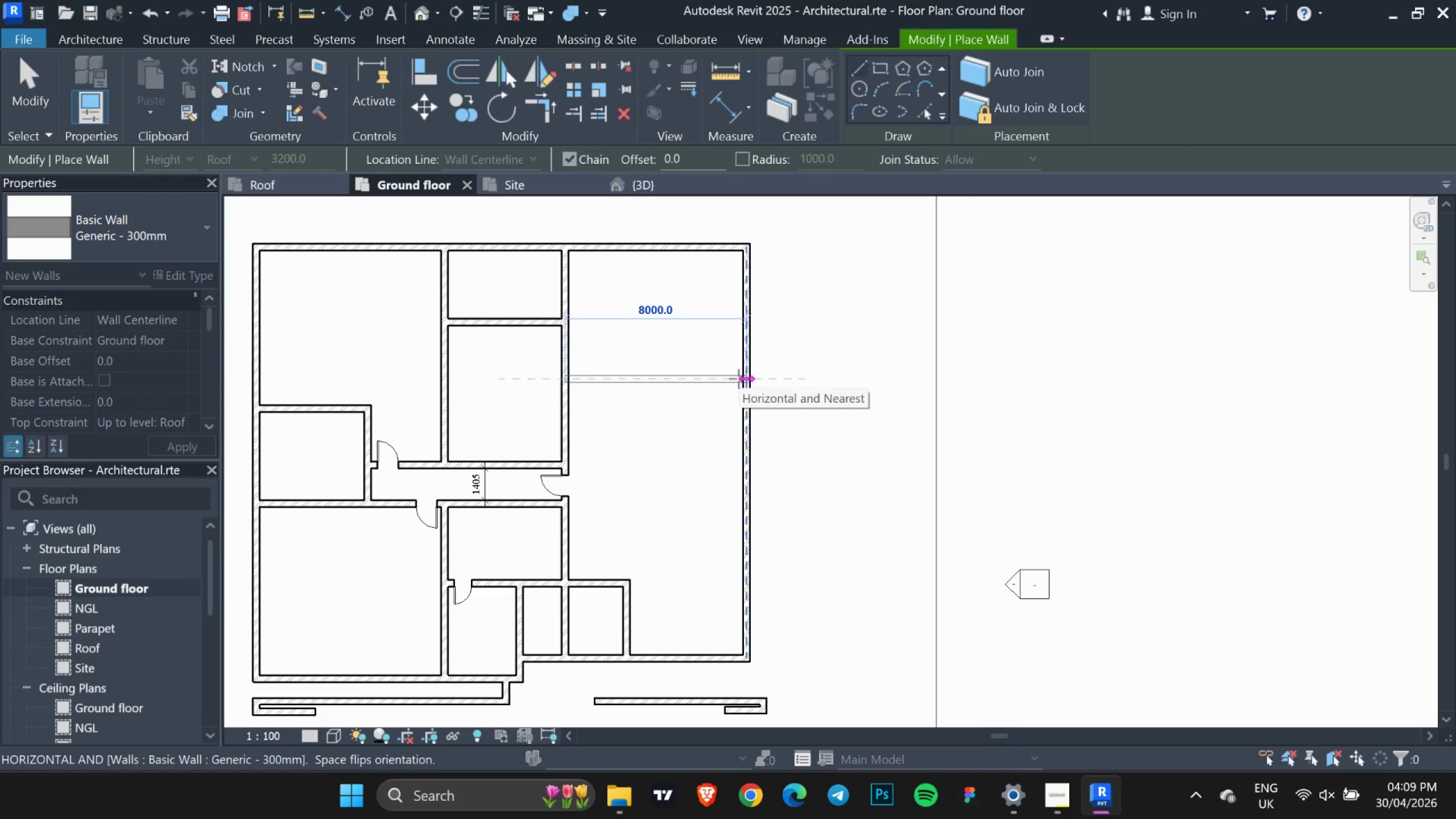 
key(Escape)
 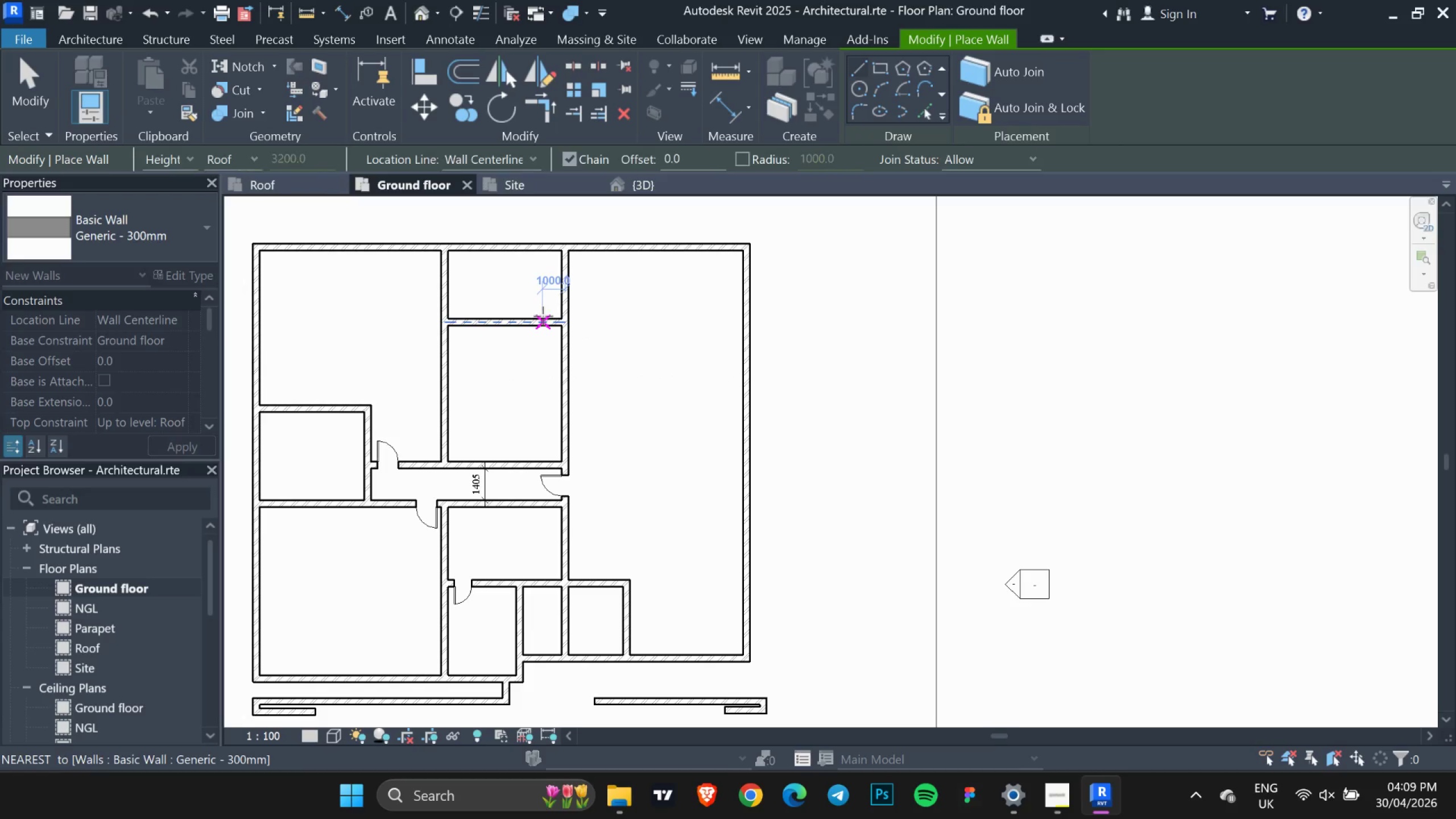 
key(Escape)
 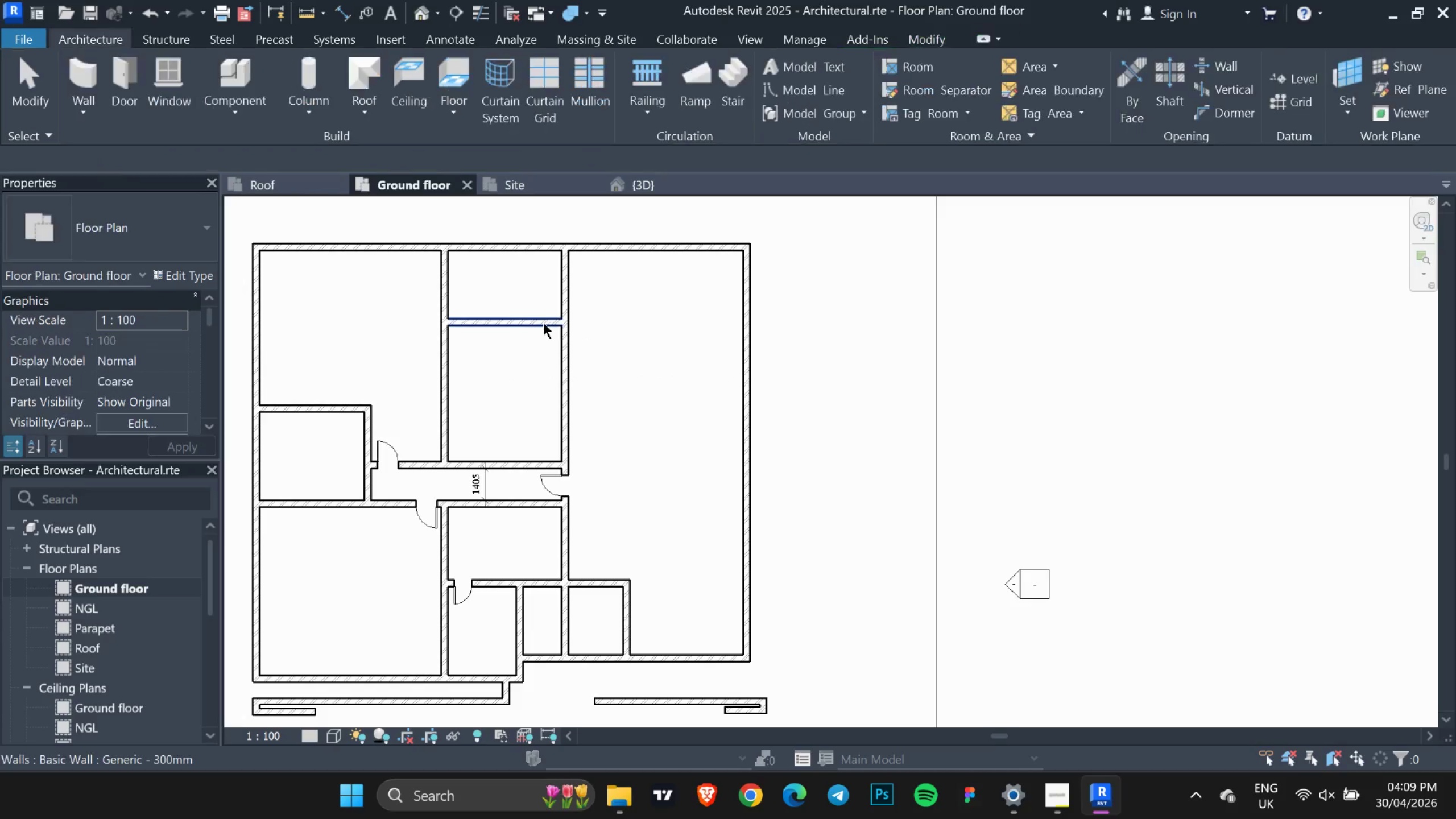 
left_click([543, 322])
 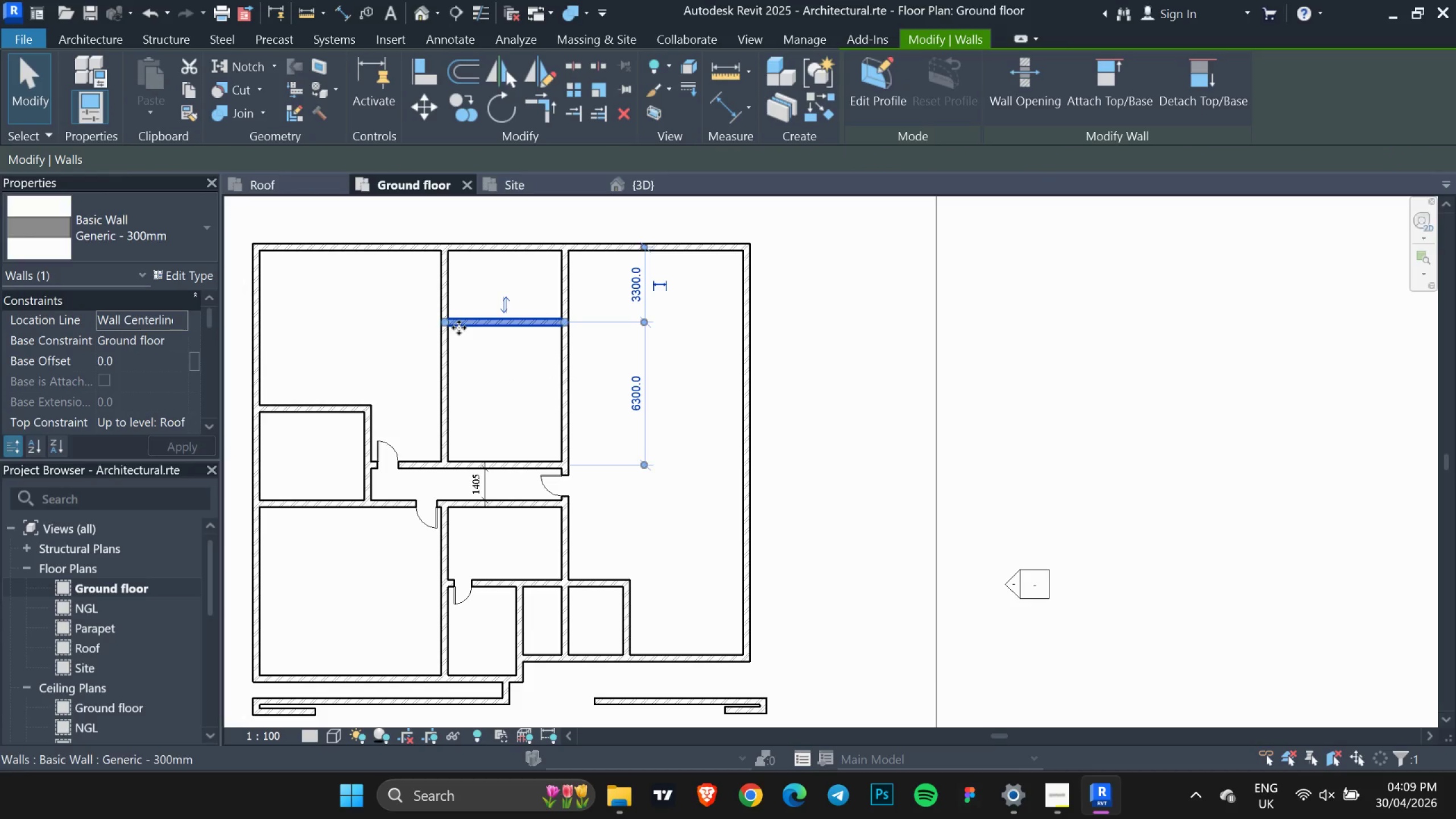 
left_click_drag(start_coordinate=[450, 326], to_coordinate=[744, 316])
 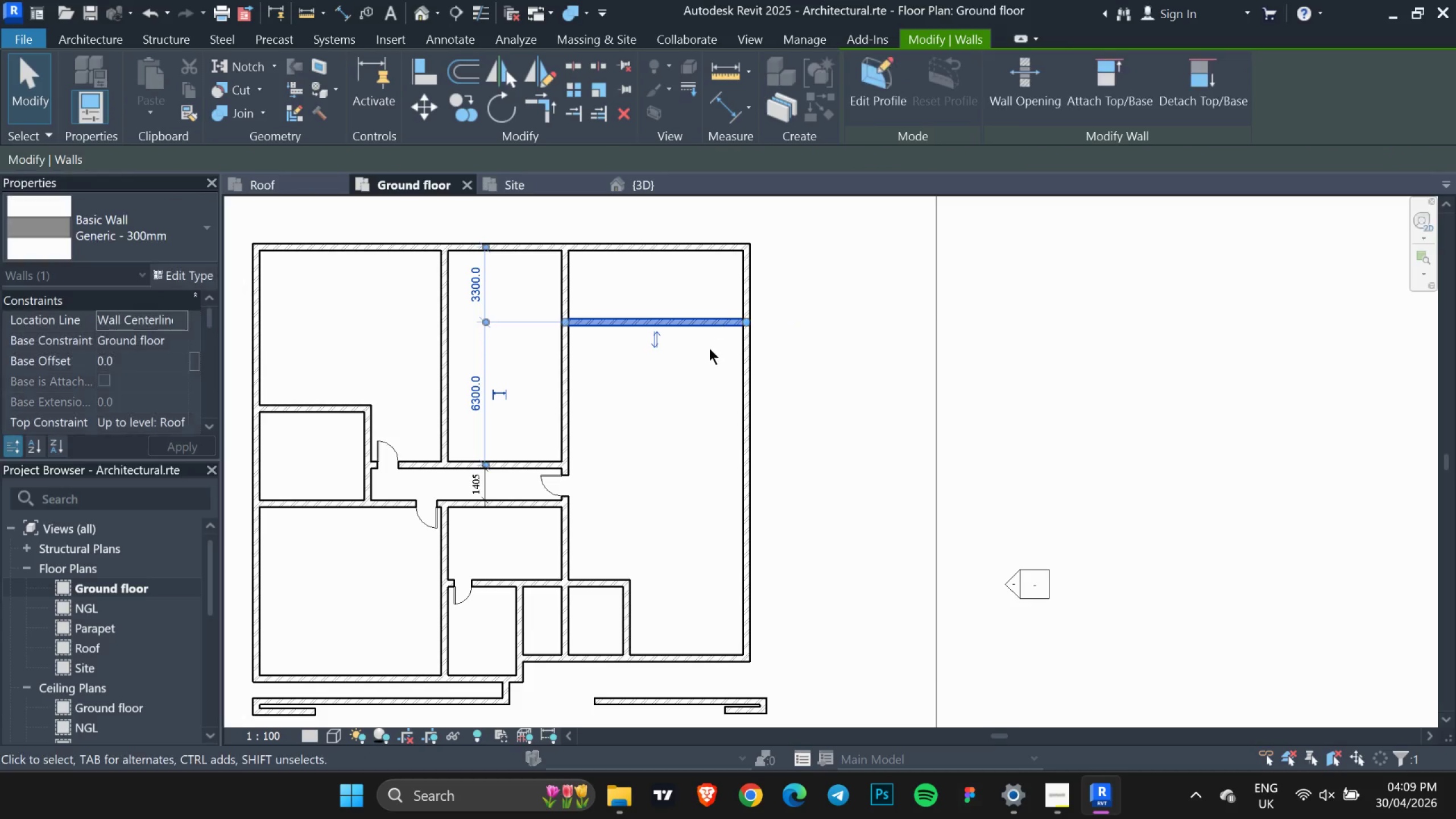 
key(Escape)
 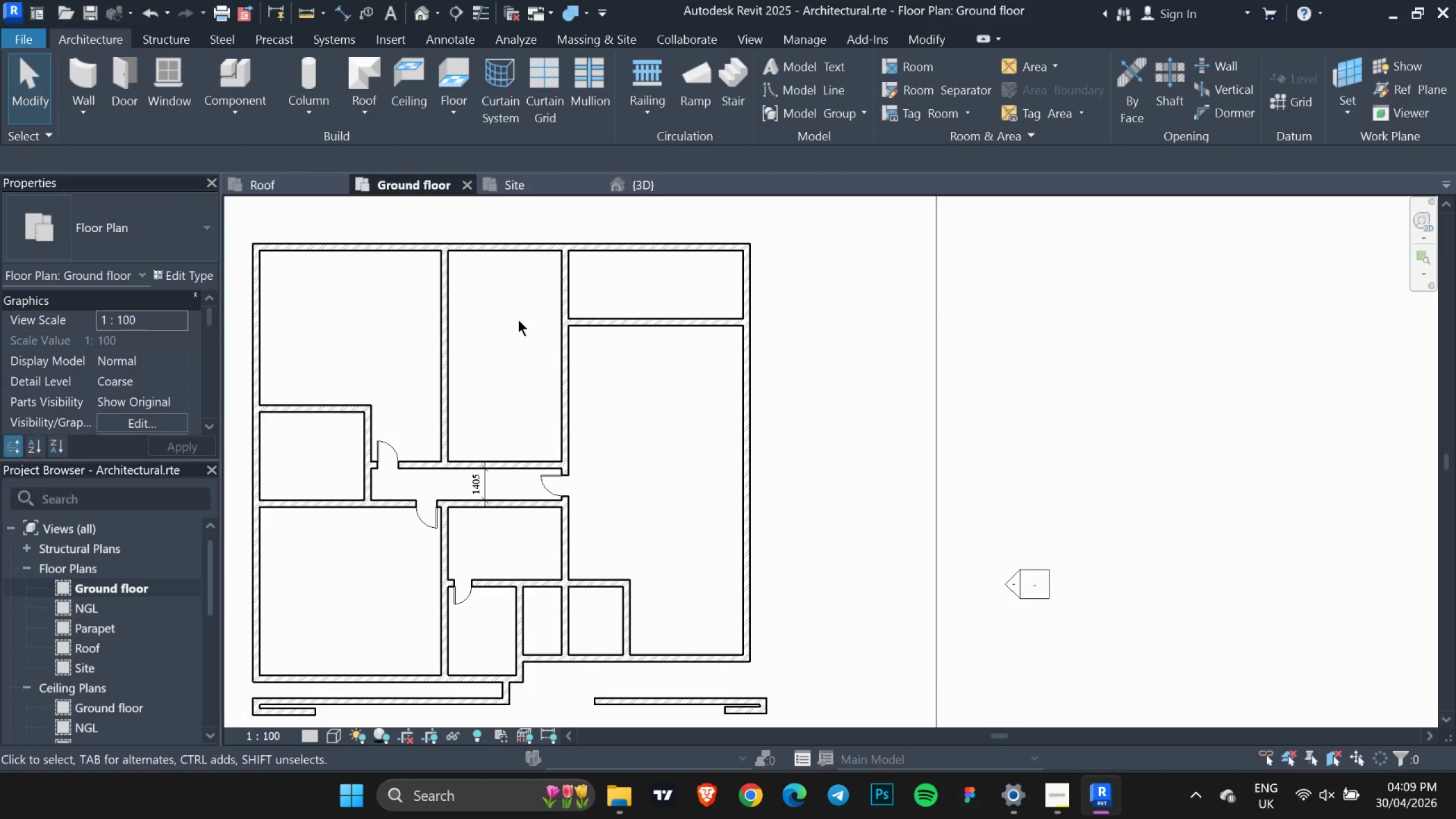 
left_click([518, 320])
 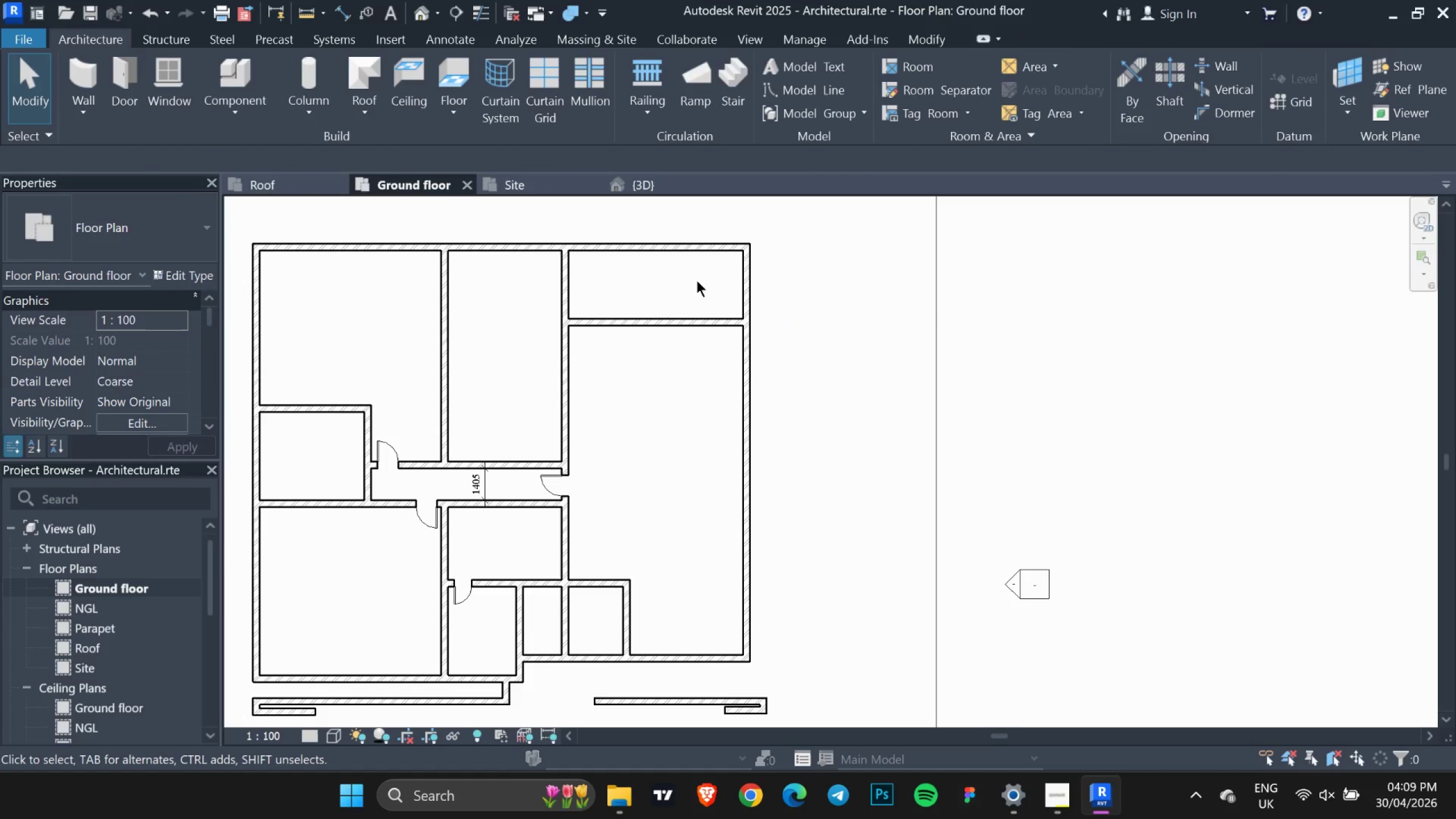 
left_click([748, 285])
 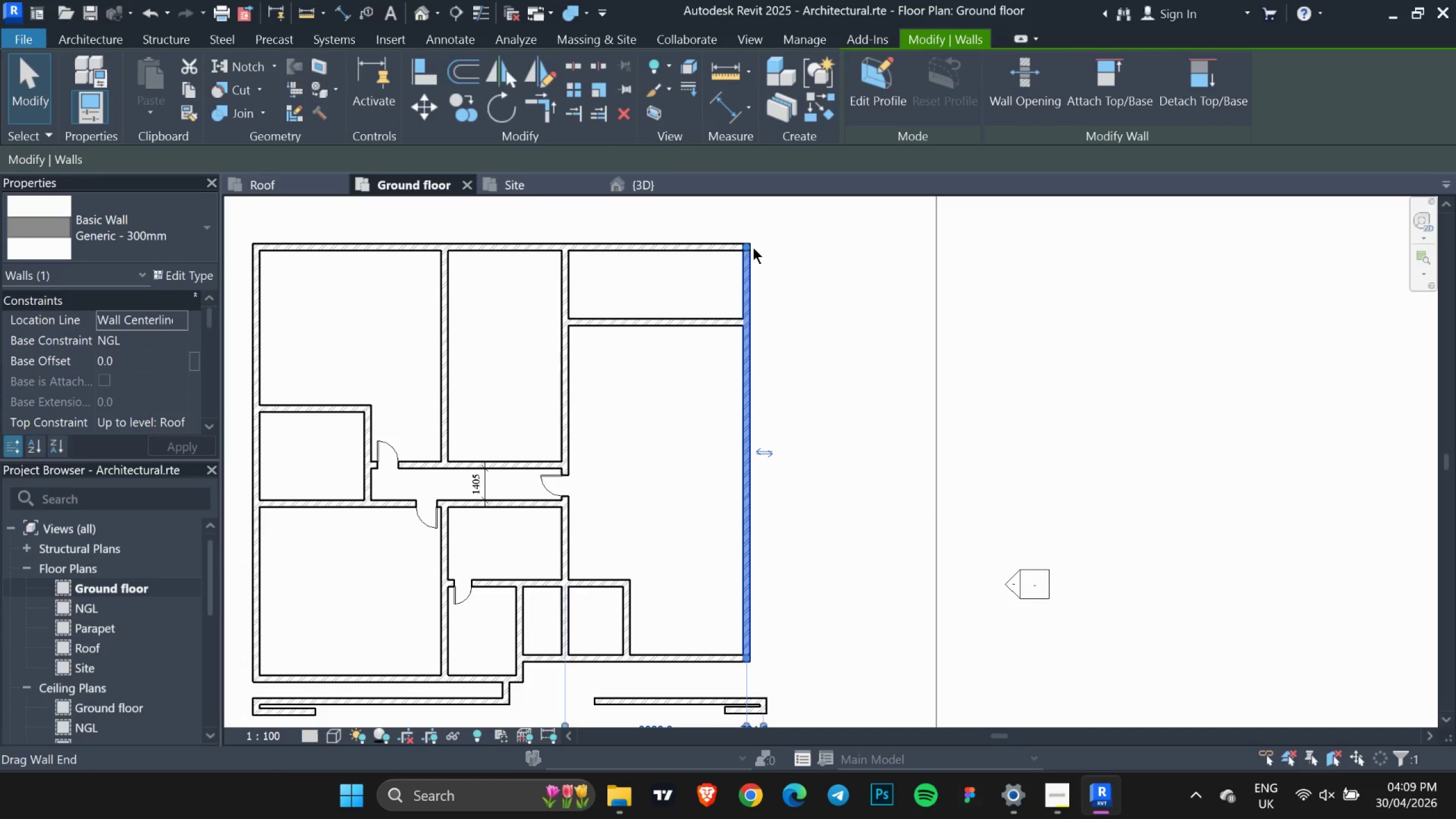 
left_click_drag(start_coordinate=[753, 247], to_coordinate=[743, 324])
 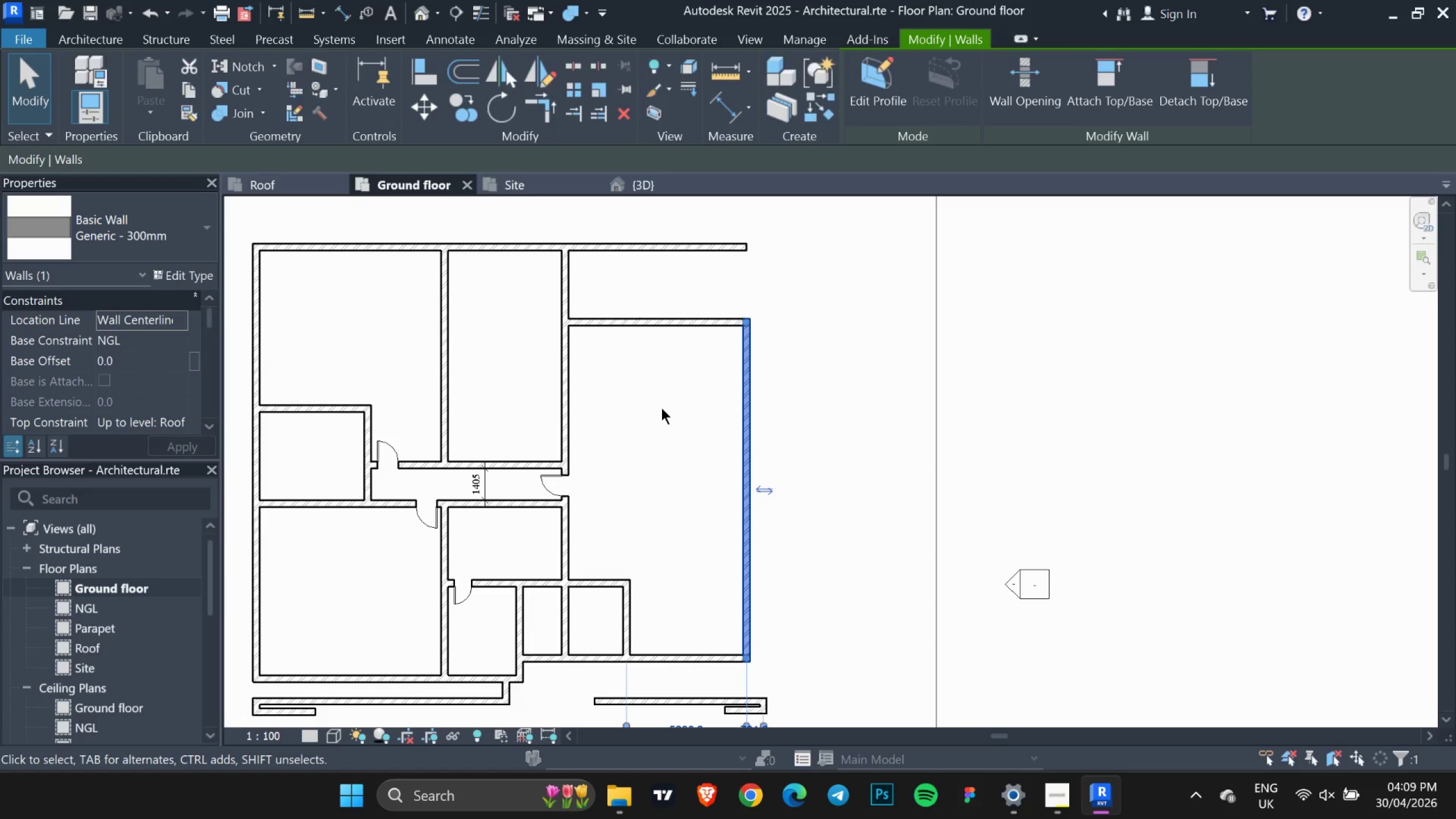 
key(Escape)
 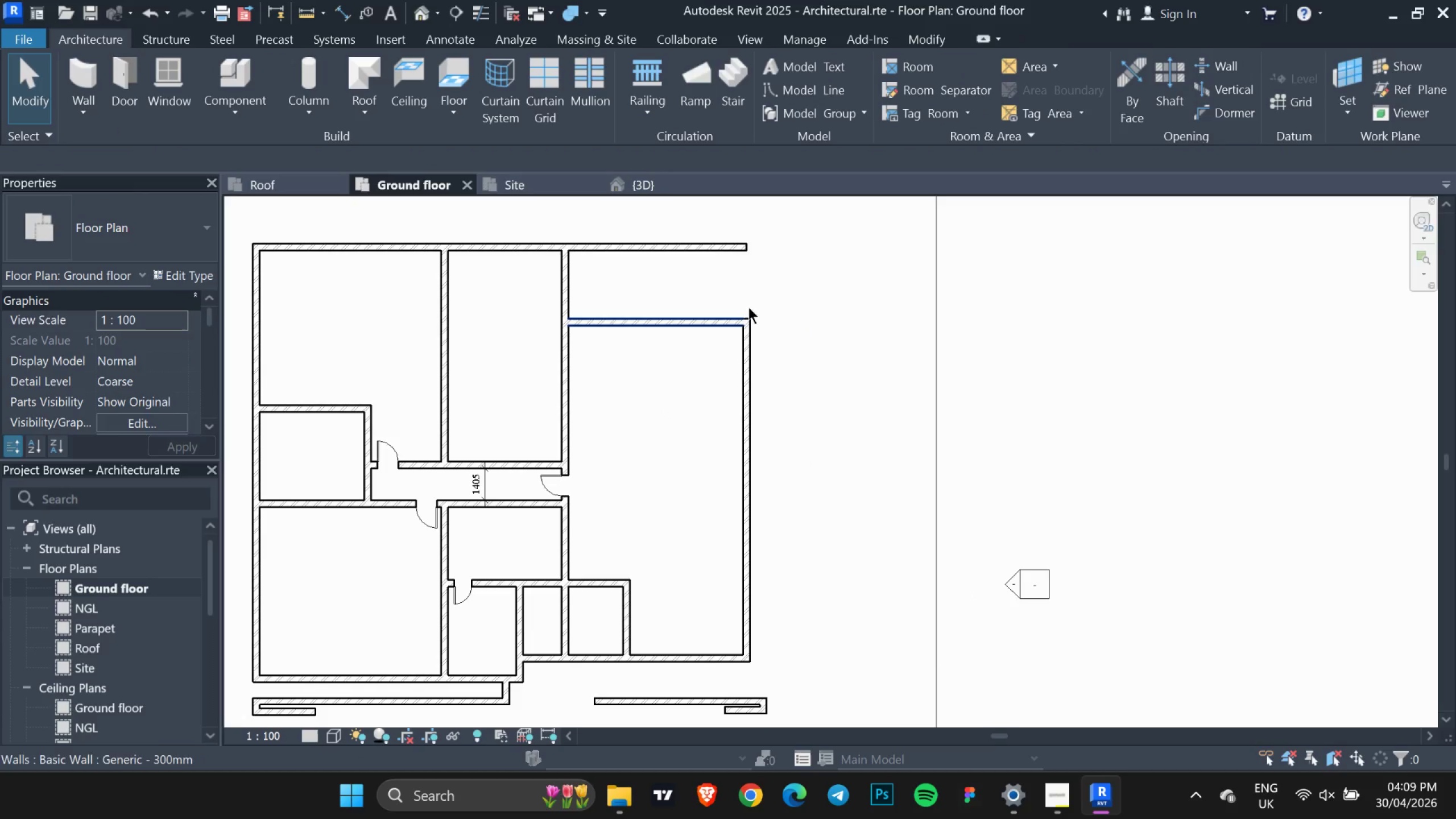 
left_click([728, 261])
 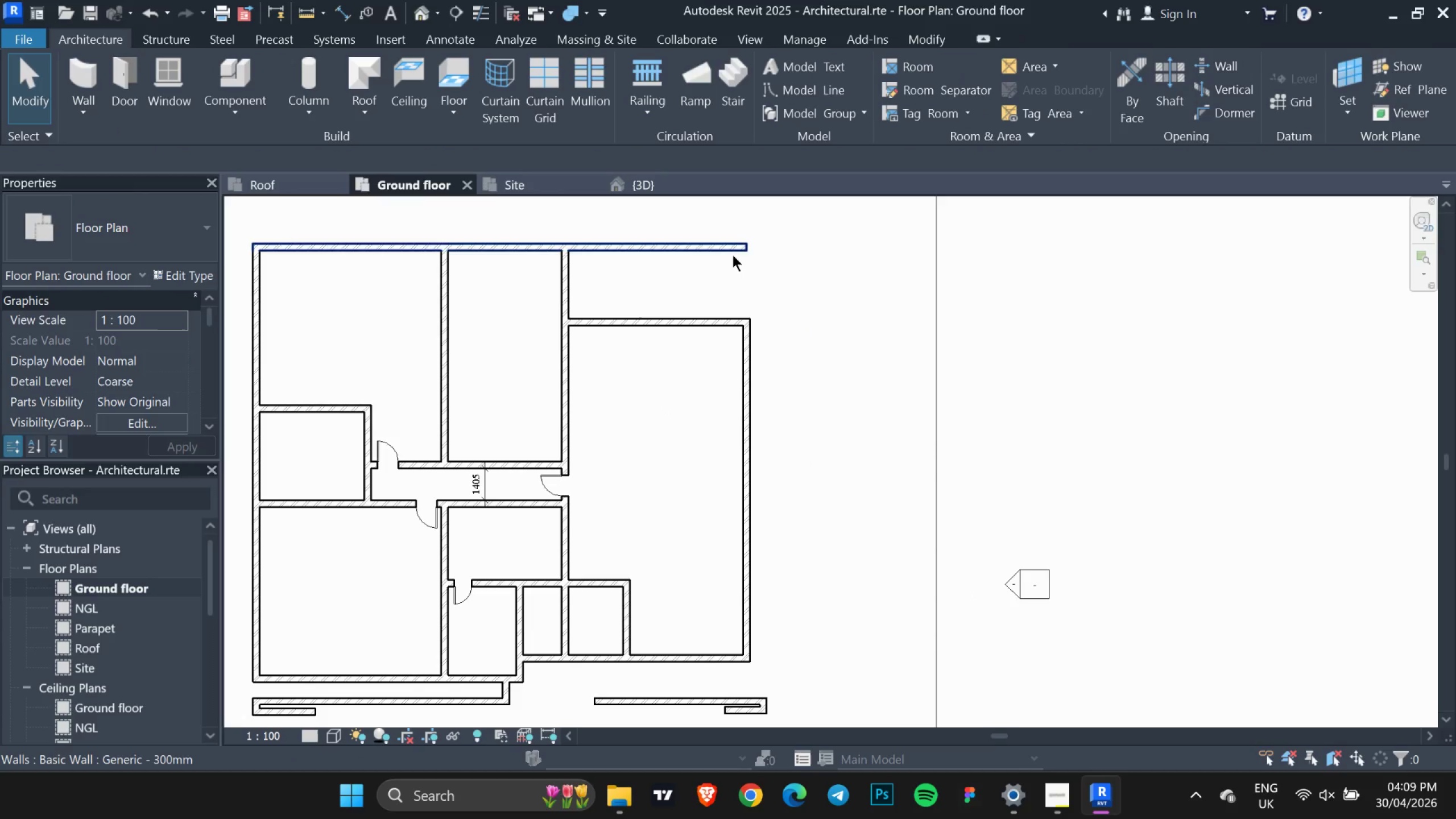 
left_click([733, 255])
 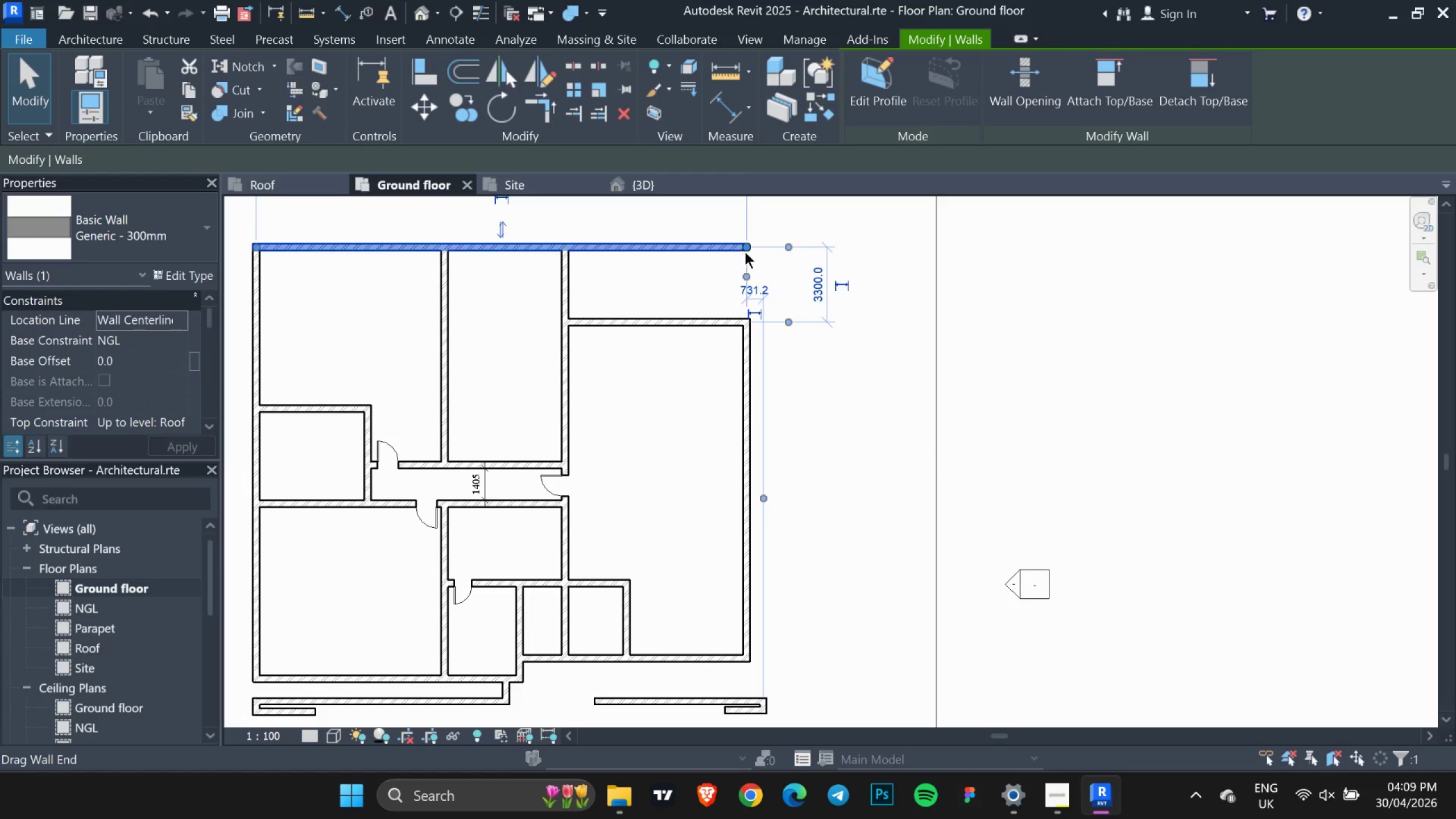 
left_click_drag(start_coordinate=[742, 249], to_coordinate=[566, 255])
 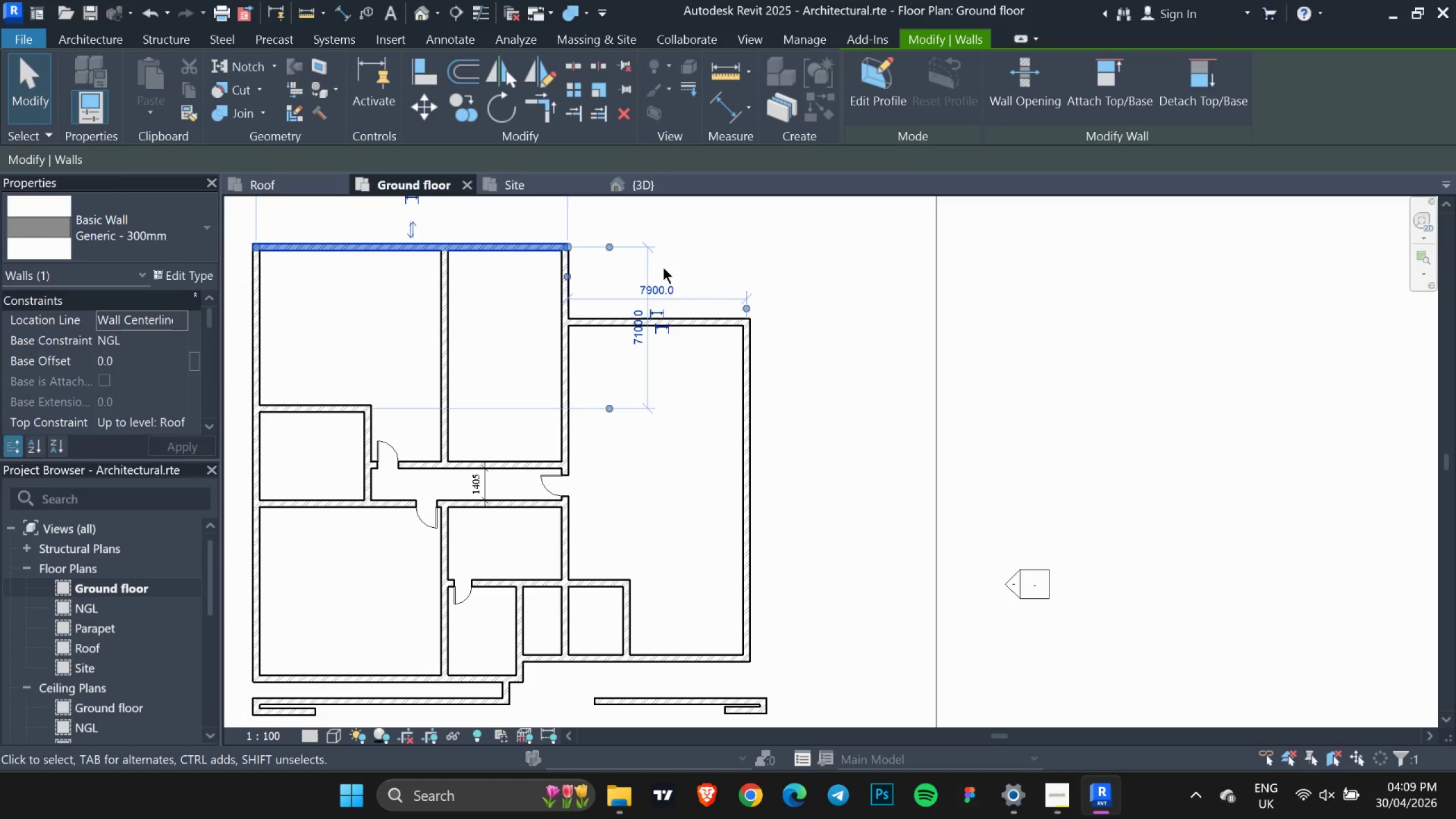 
key(Escape)
 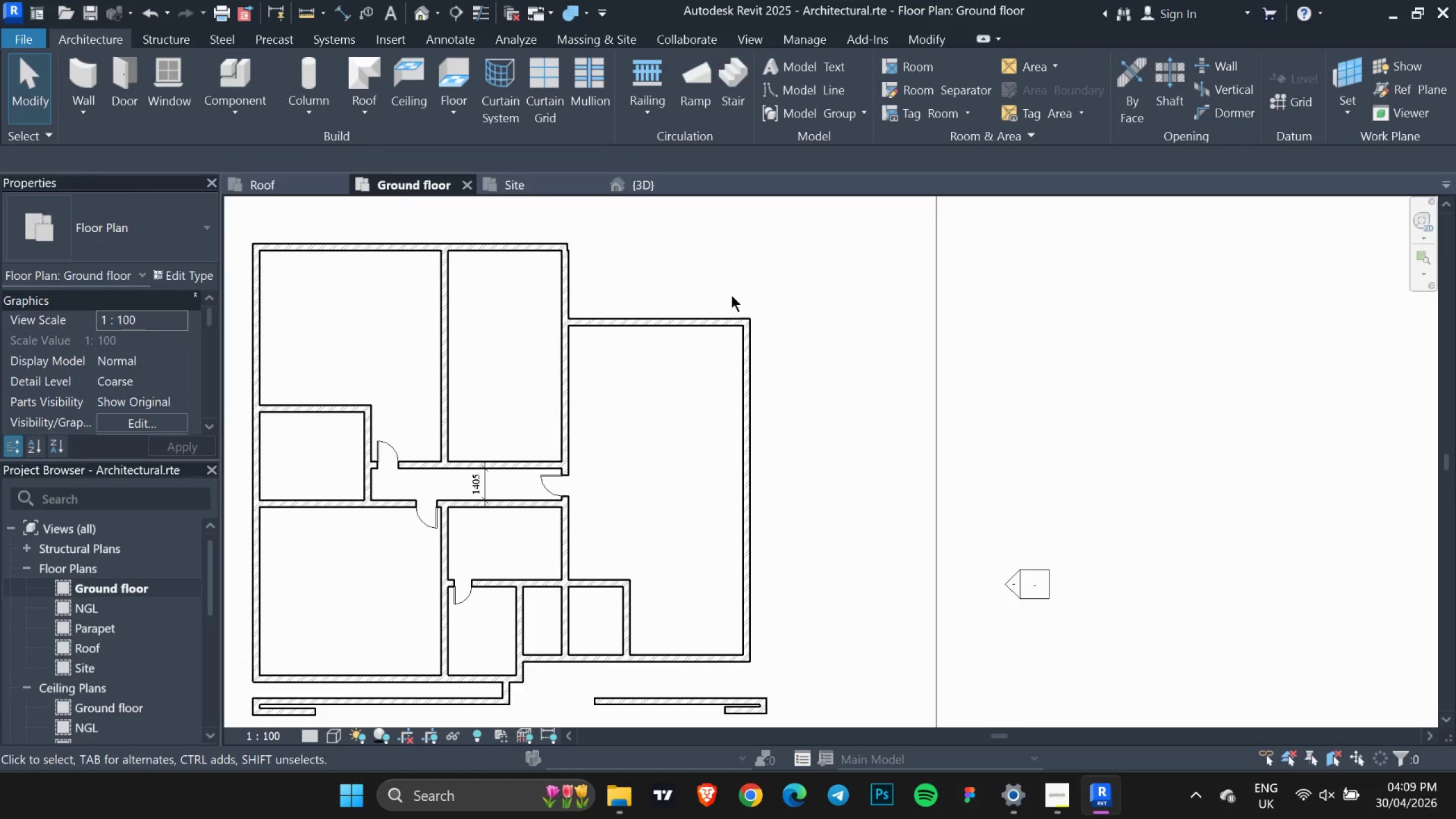 
scroll: coordinate [736, 299], scroll_direction: down, amount: 2.0
 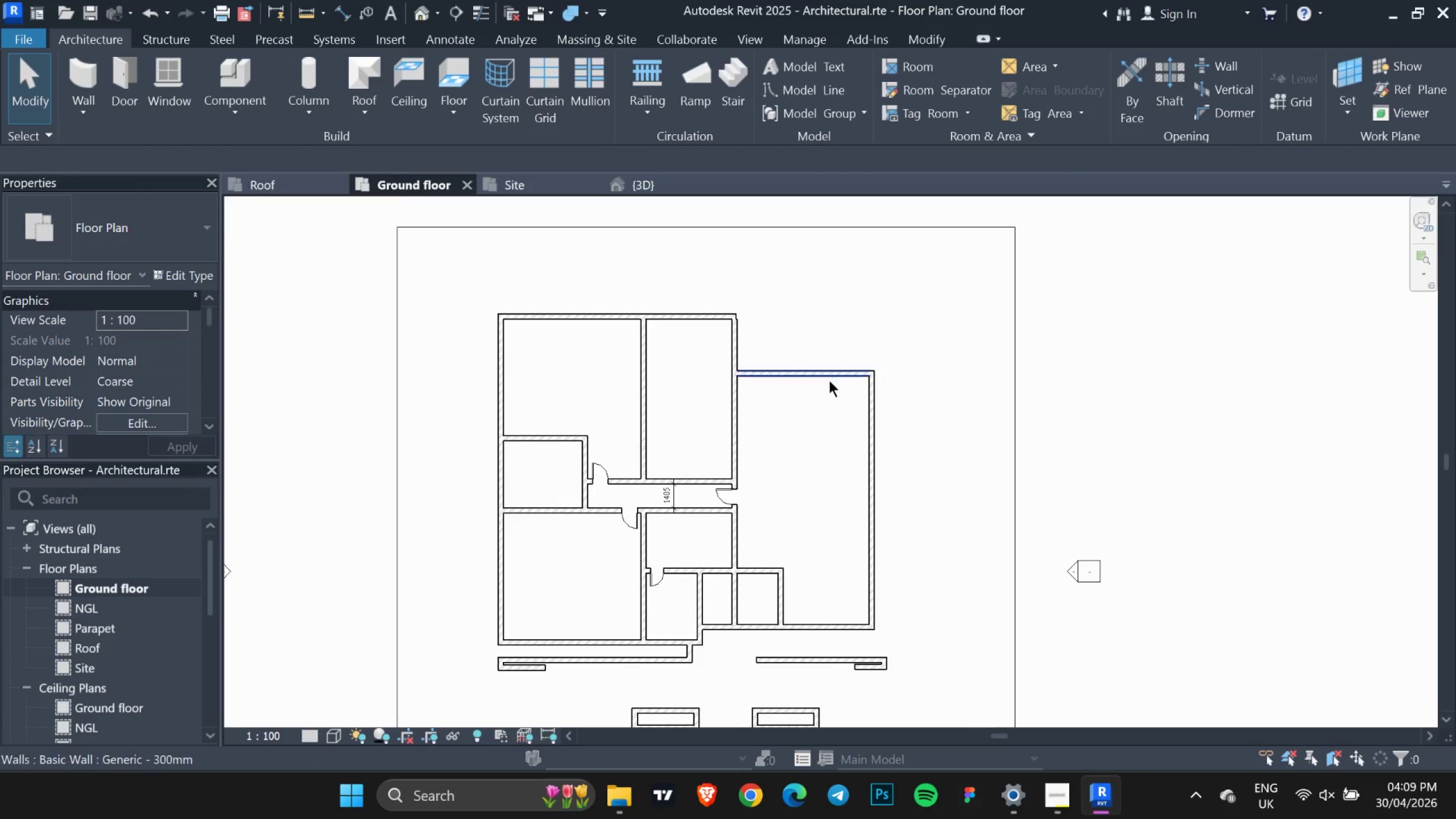 
left_click([828, 382])
 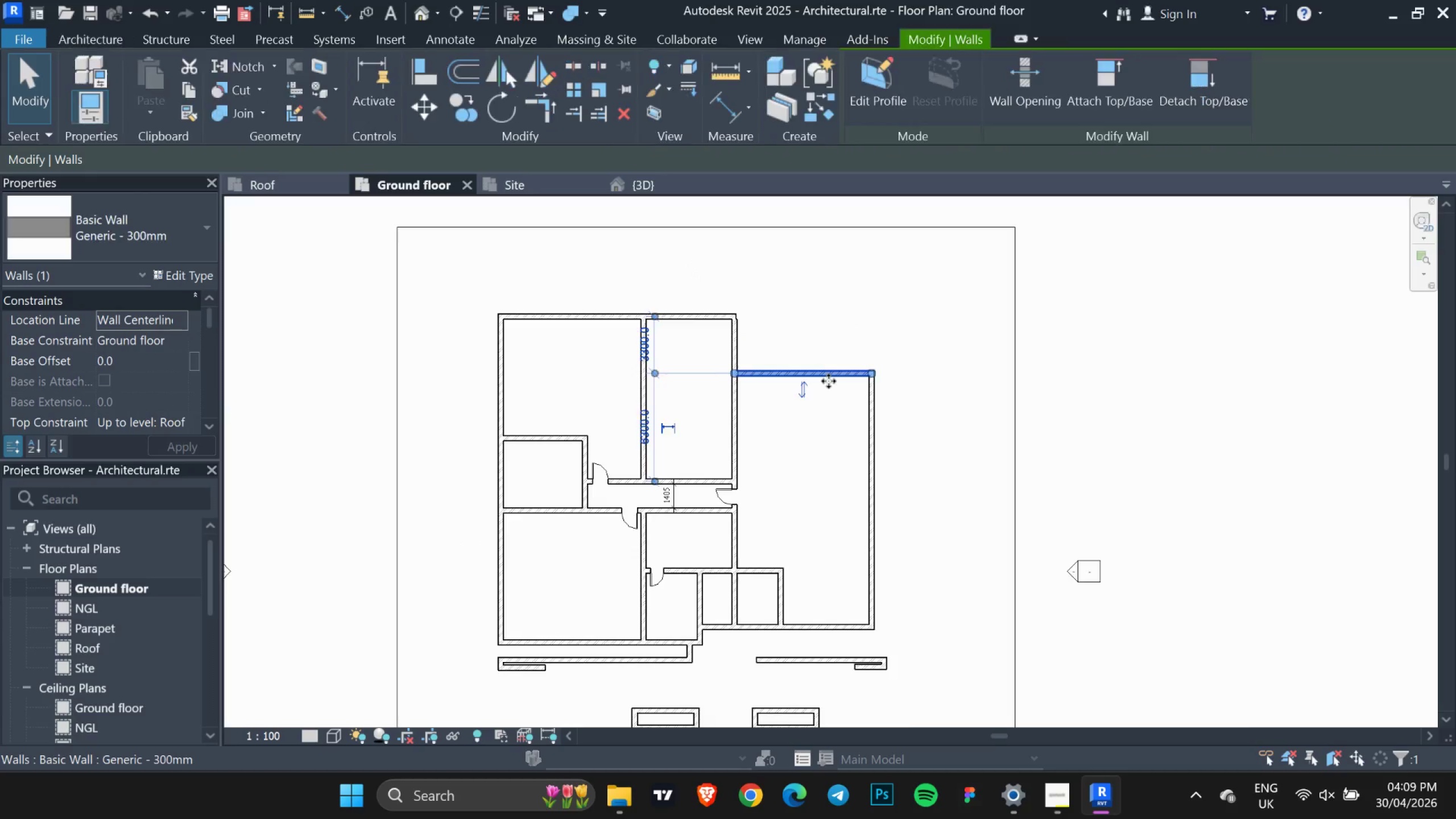 
left_click_drag(start_coordinate=[829, 375], to_coordinate=[827, 327])
 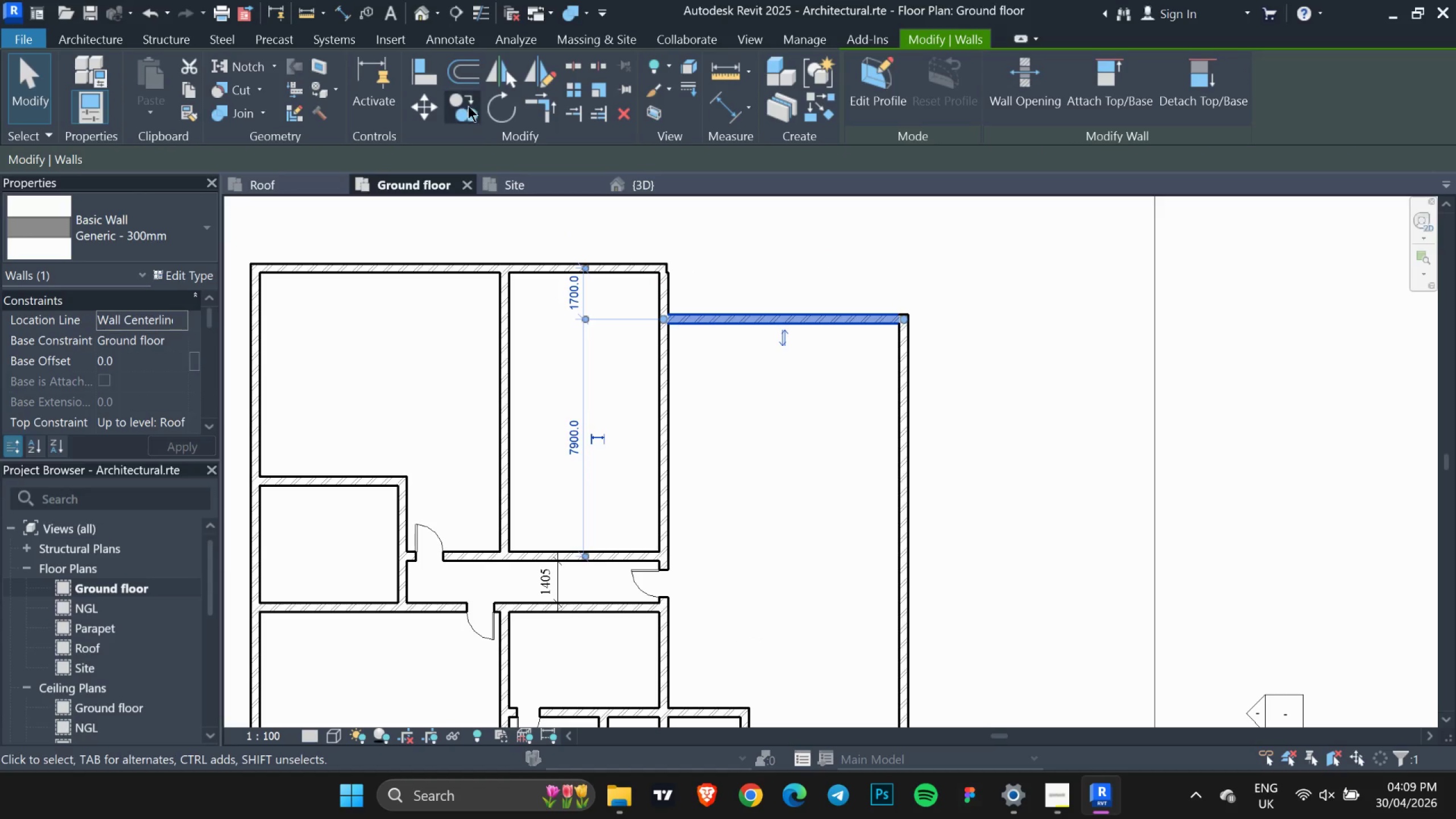 
scroll: coordinate [829, 381], scroll_direction: up, amount: 4.0
 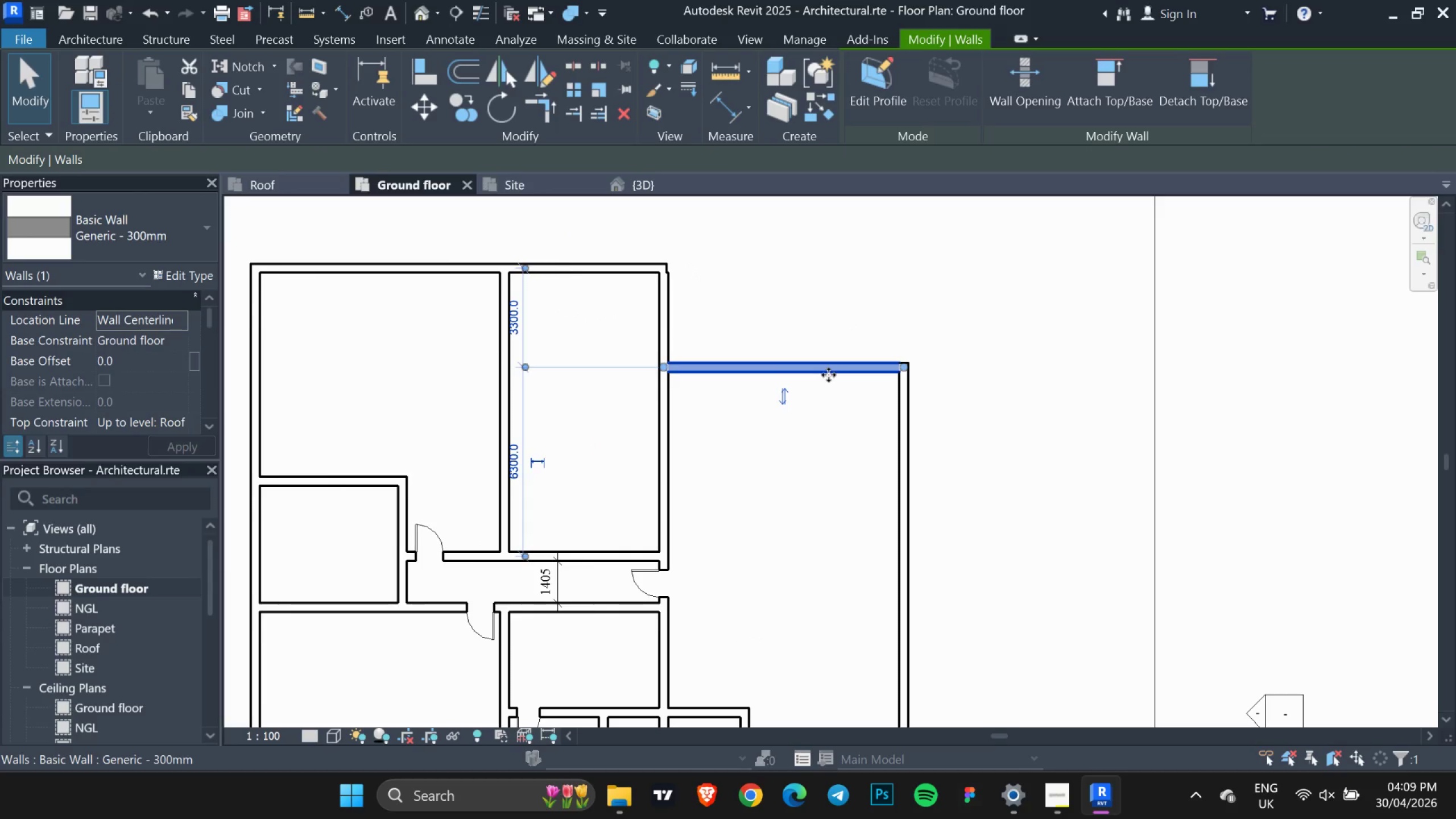 
left_click([470, 76])
 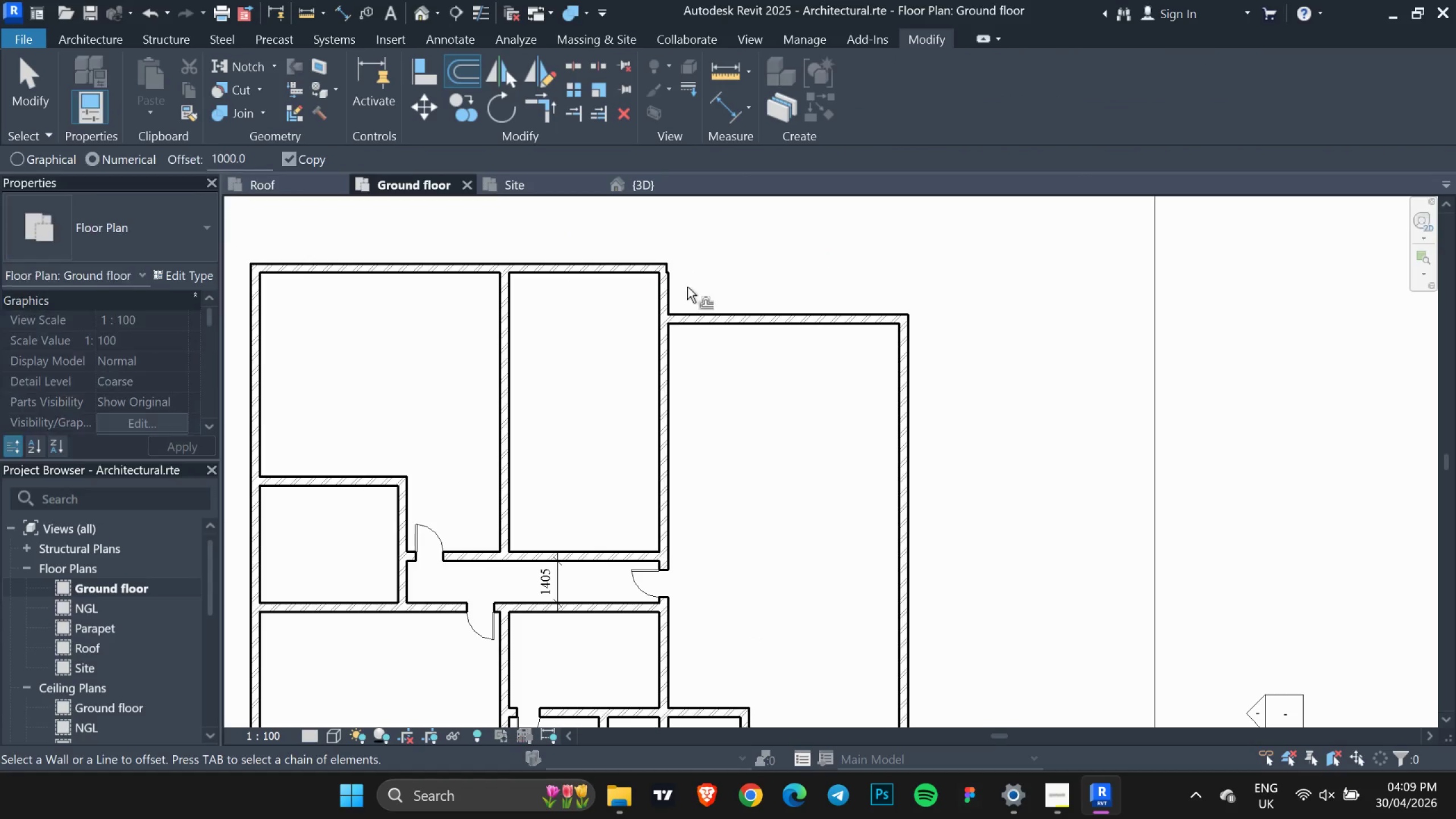 
scroll: coordinate [682, 280], scroll_direction: up, amount: 15.0
 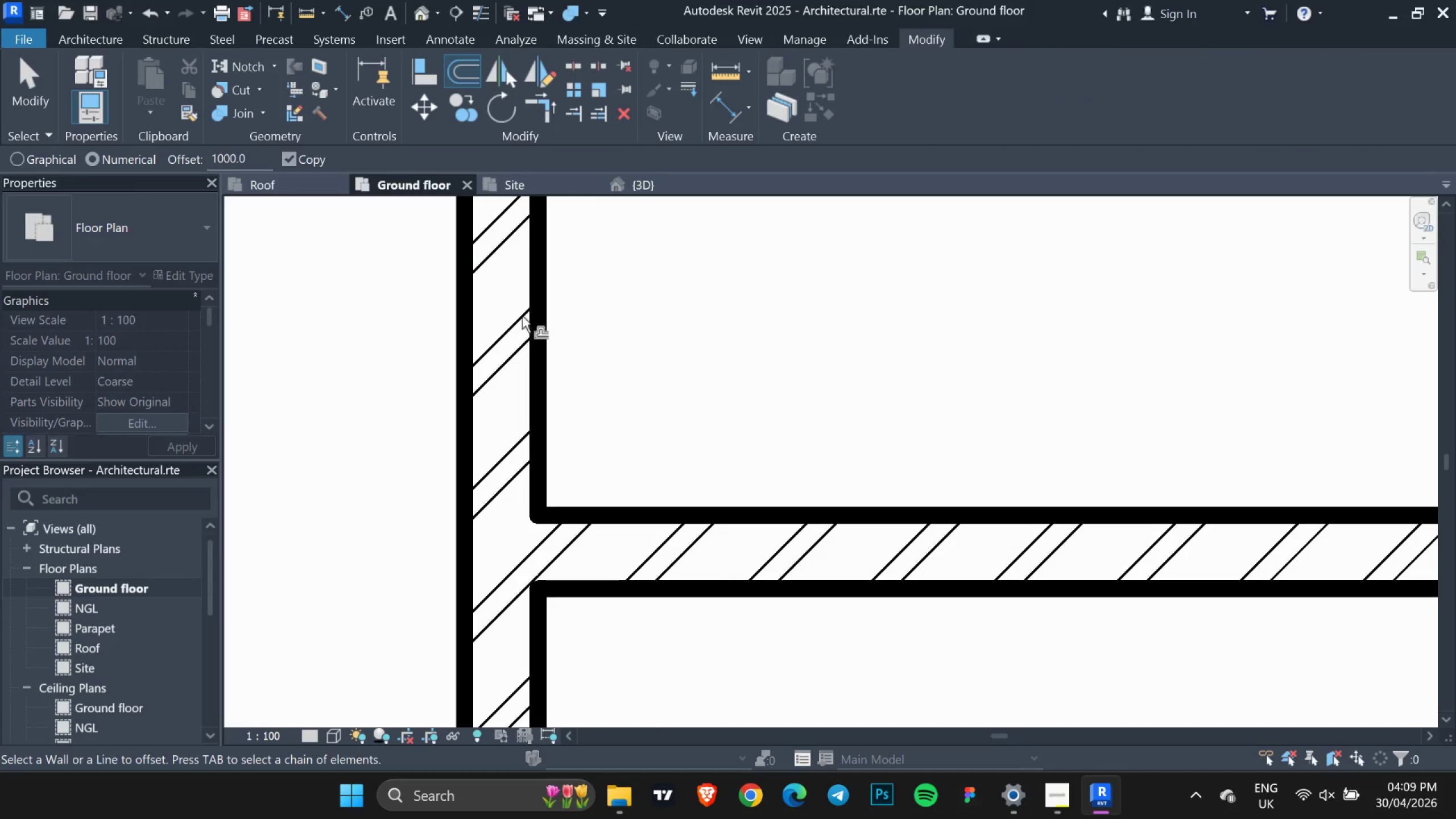 
left_click([536, 320])
 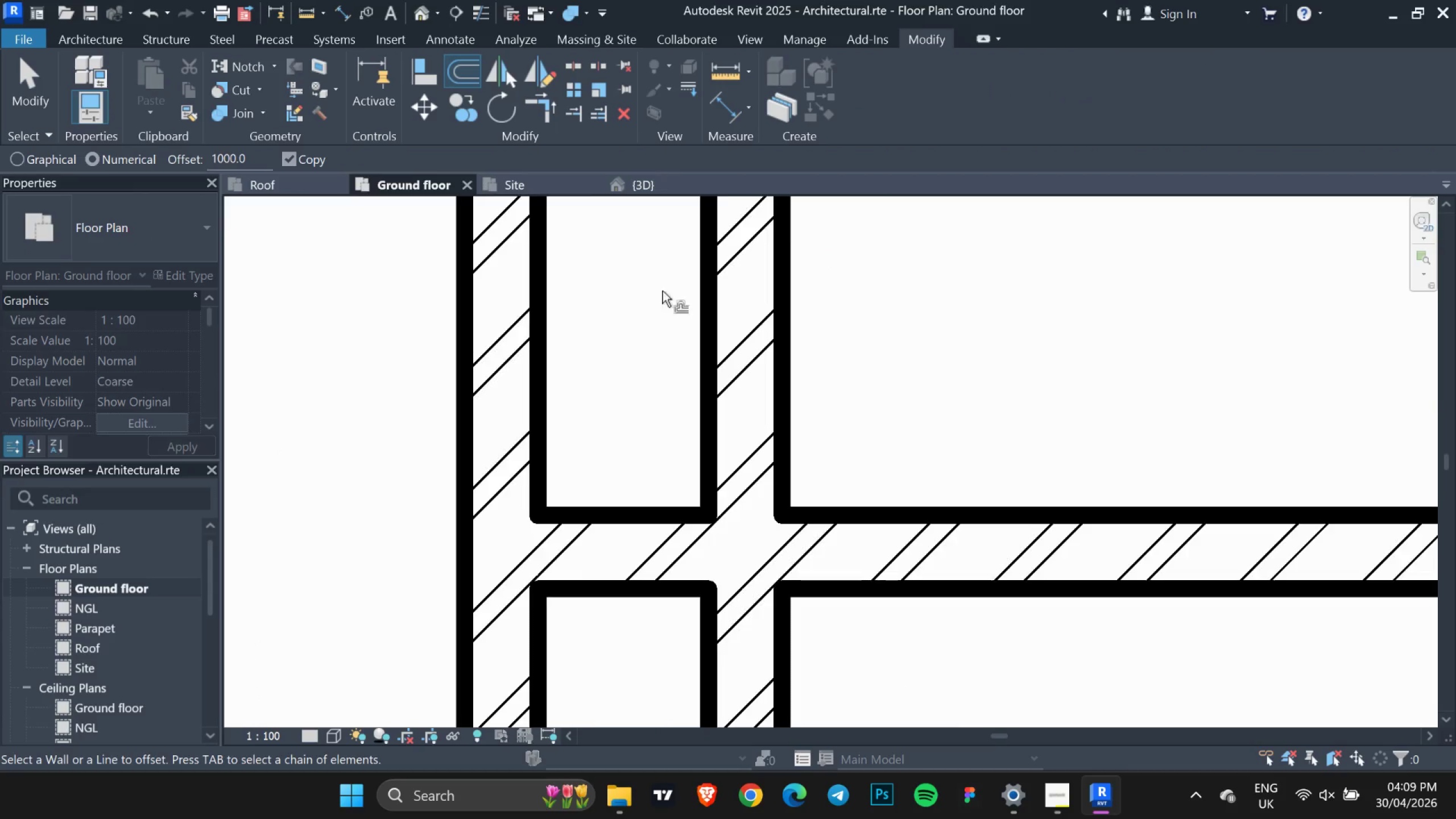 
scroll: coordinate [657, 309], scroll_direction: down, amount: 6.0
 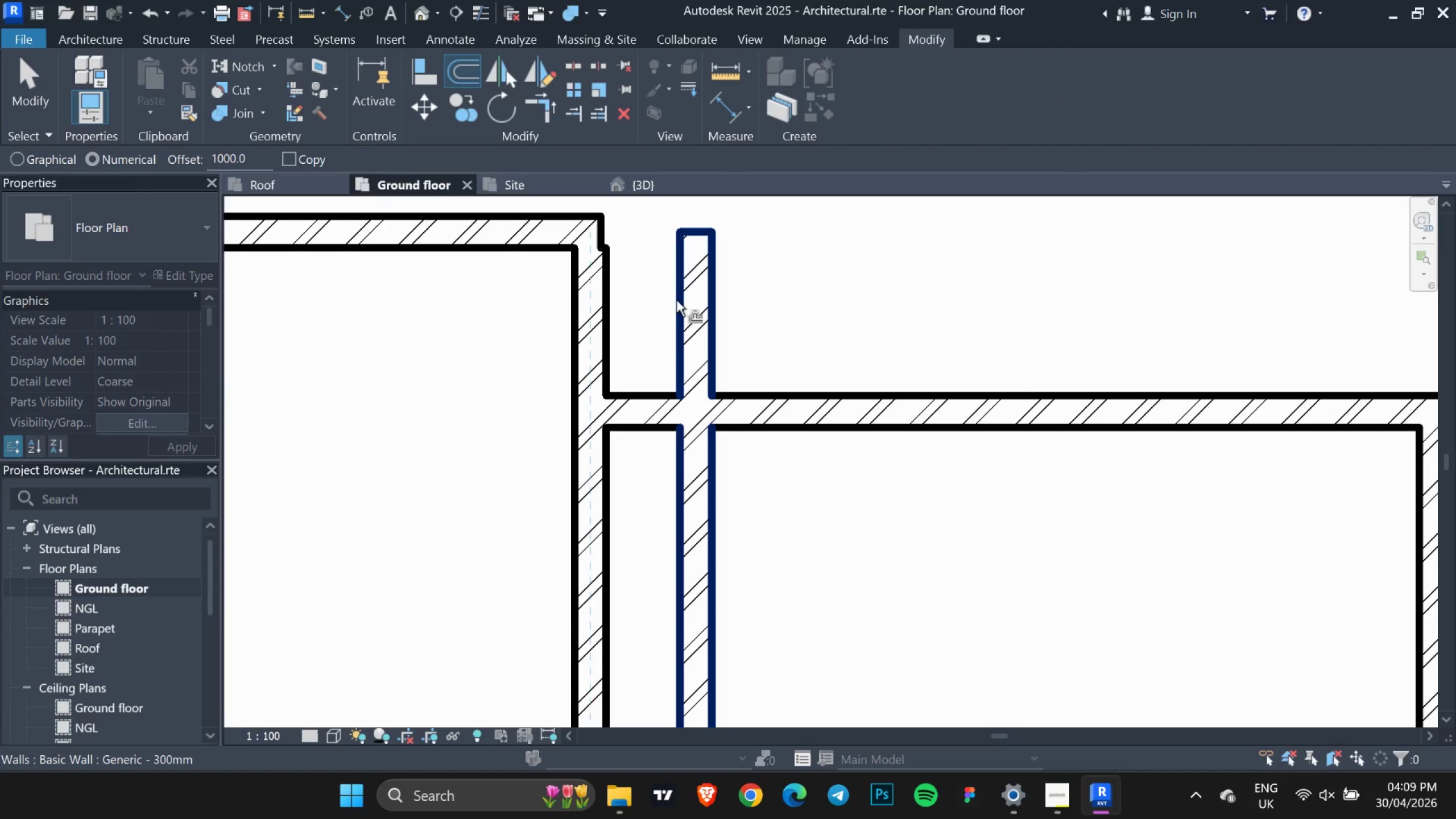 
key(Control+Z)
 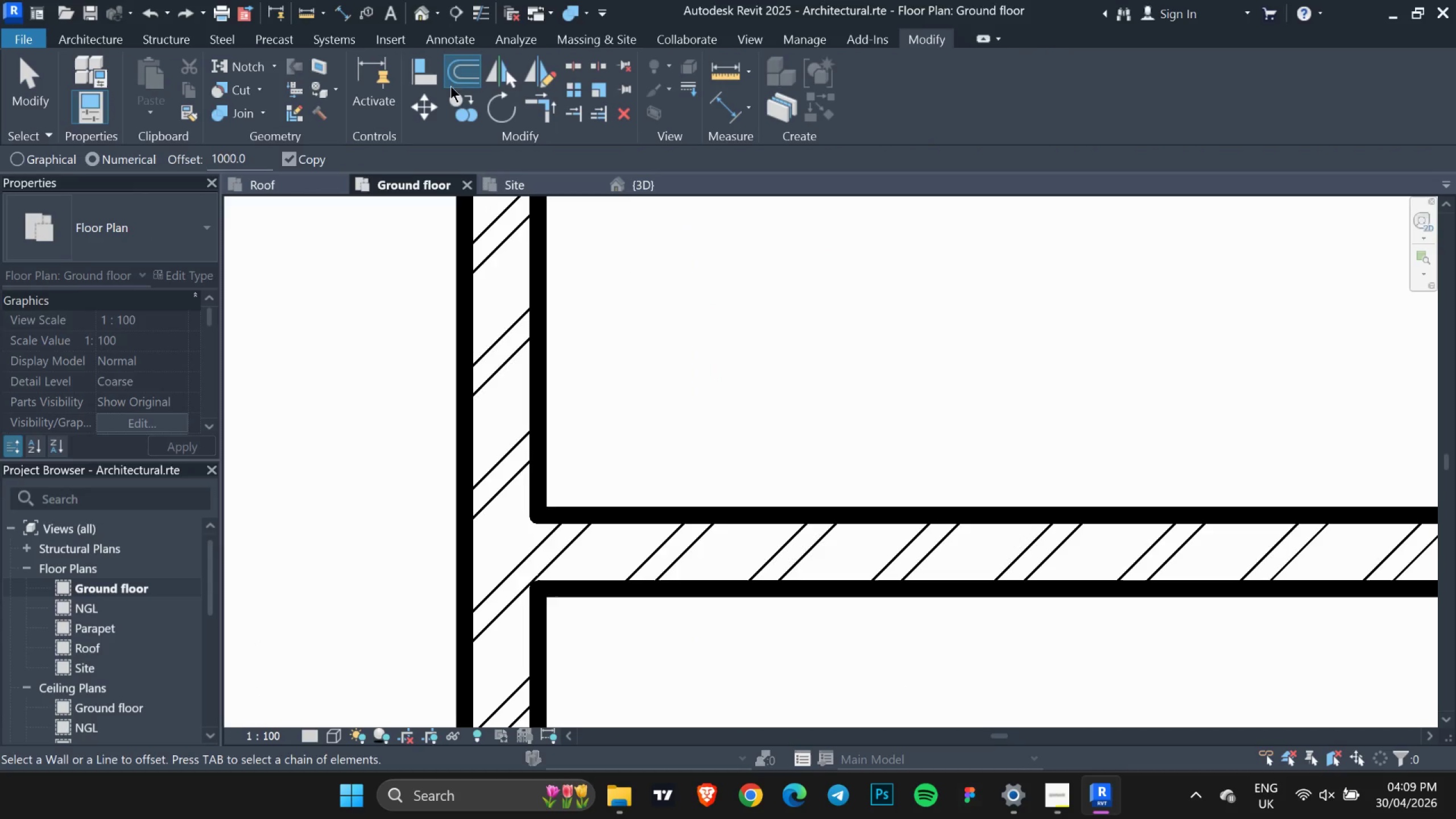 
left_click([432, 81])
 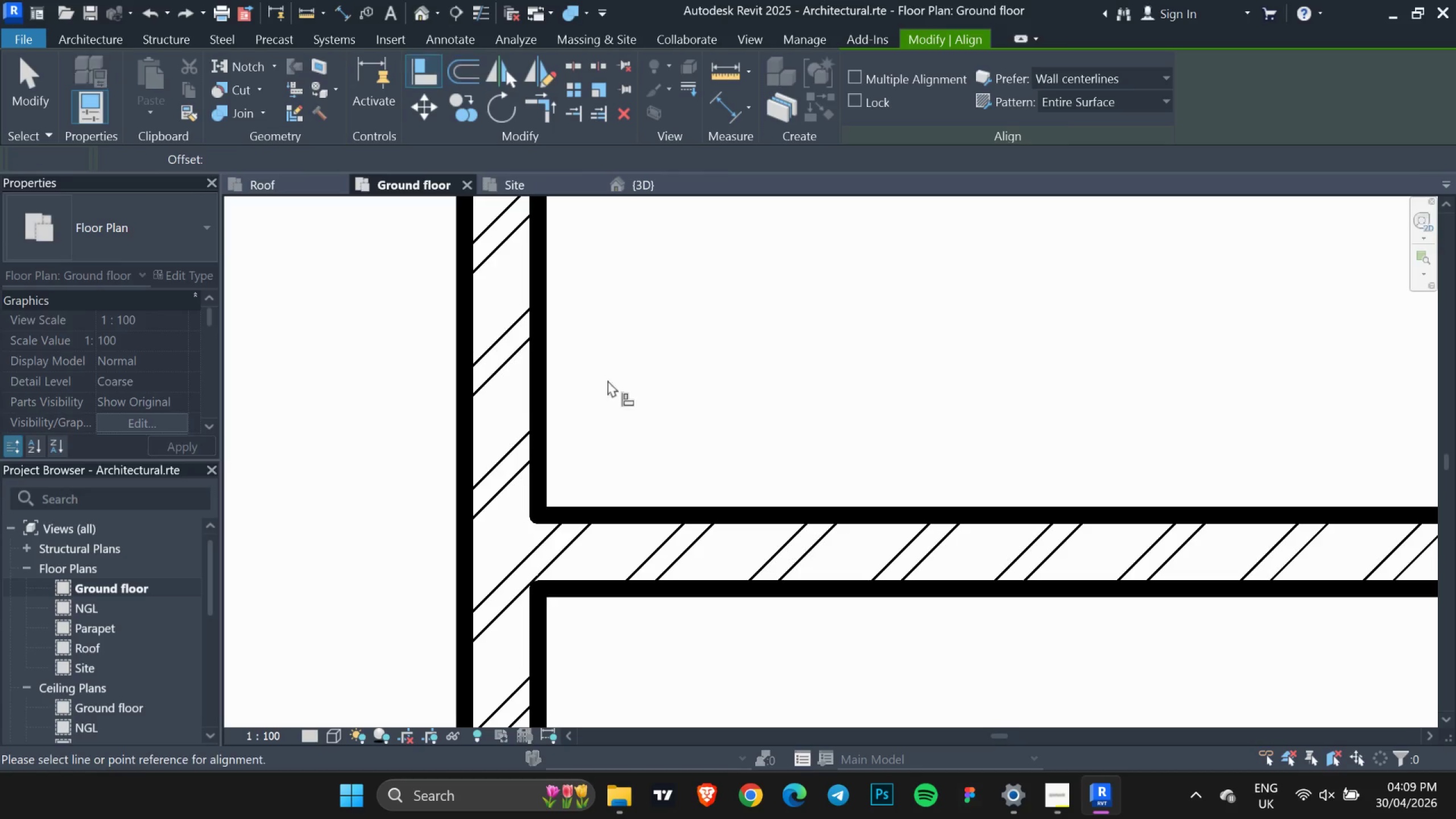 
scroll: coordinate [617, 400], scroll_direction: down, amount: 4.0
 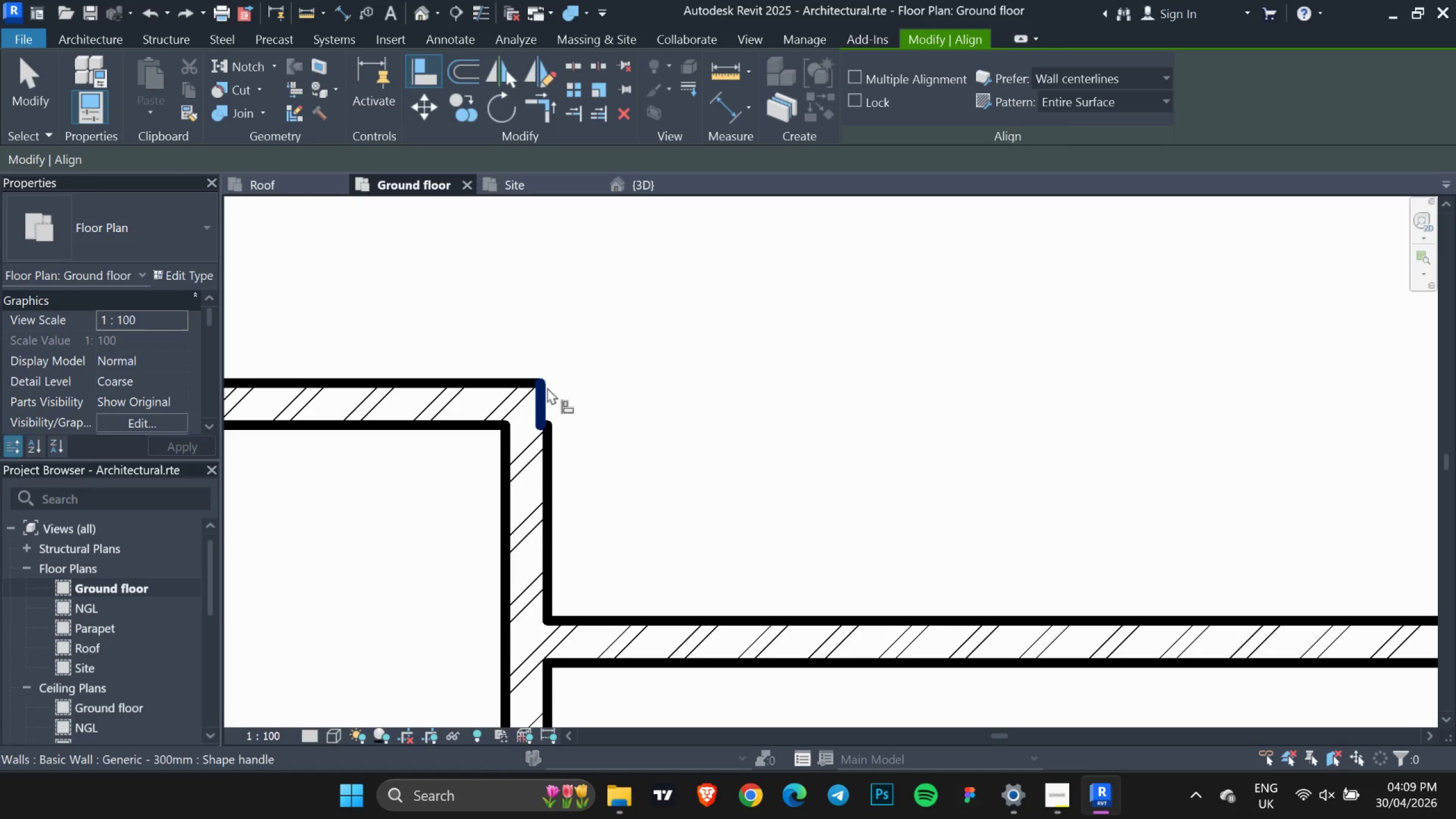 
left_click([547, 387])
 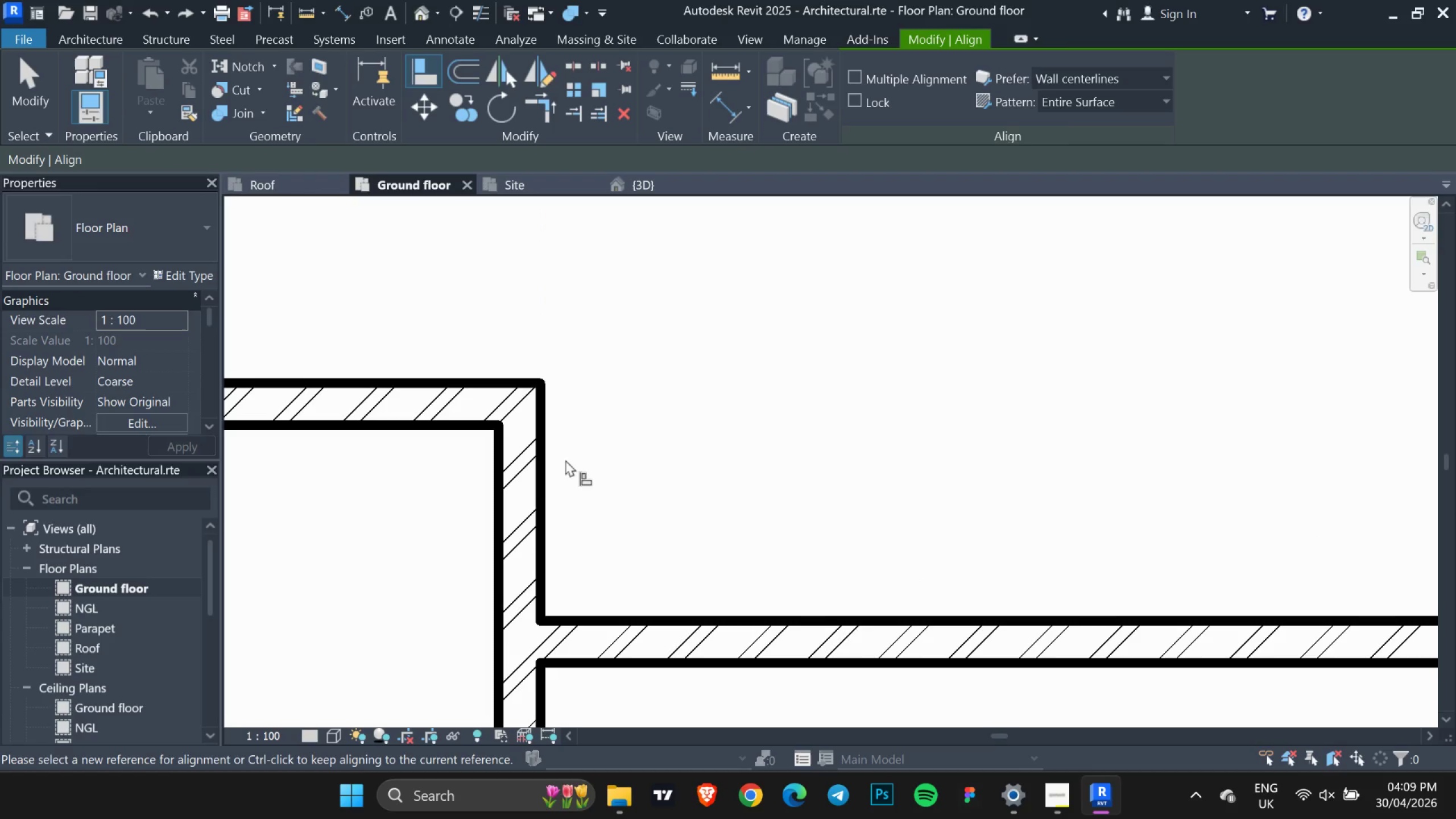 
scroll: coordinate [628, 412], scroll_direction: down, amount: 4.0
 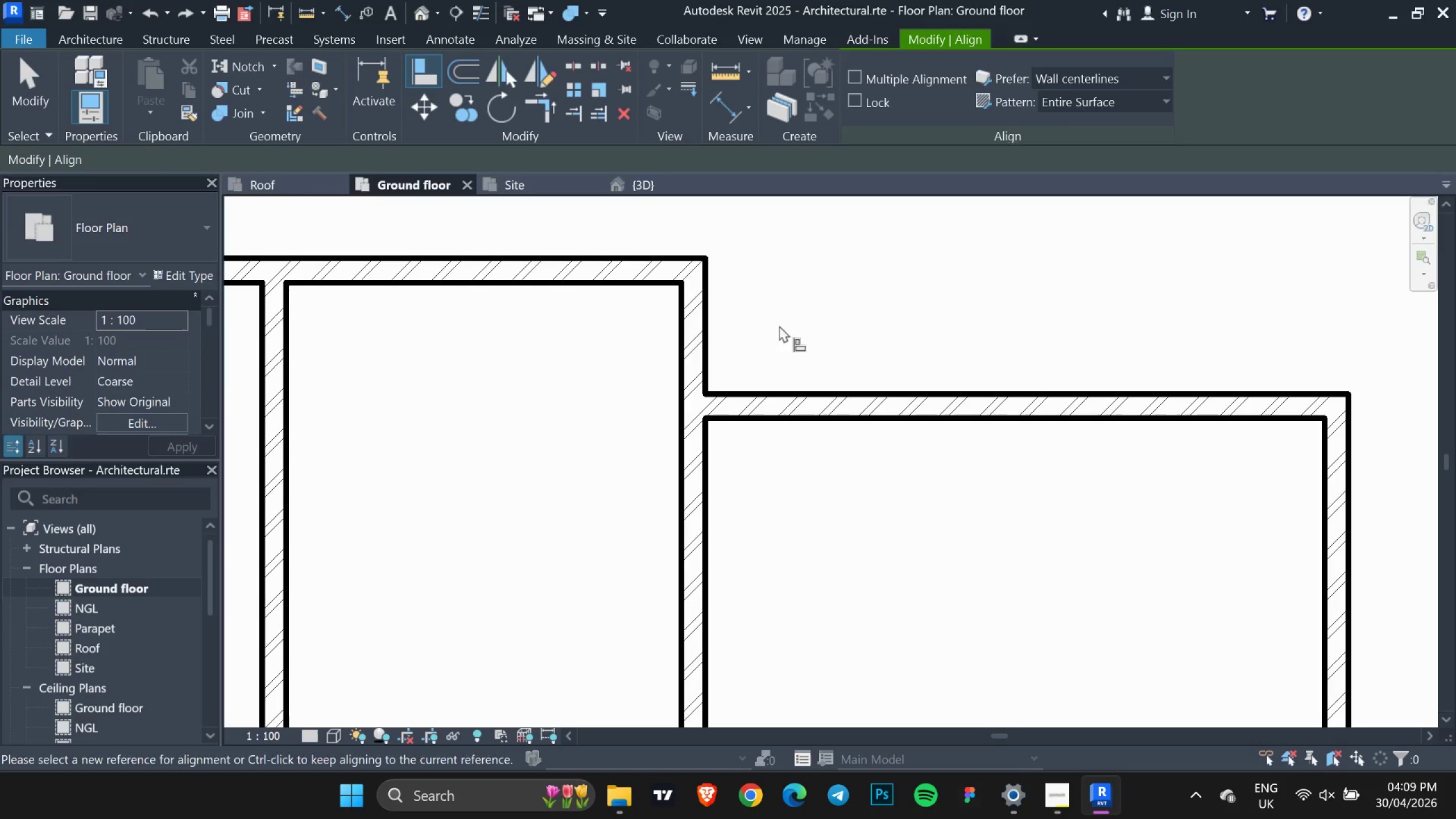 
key(Escape)
 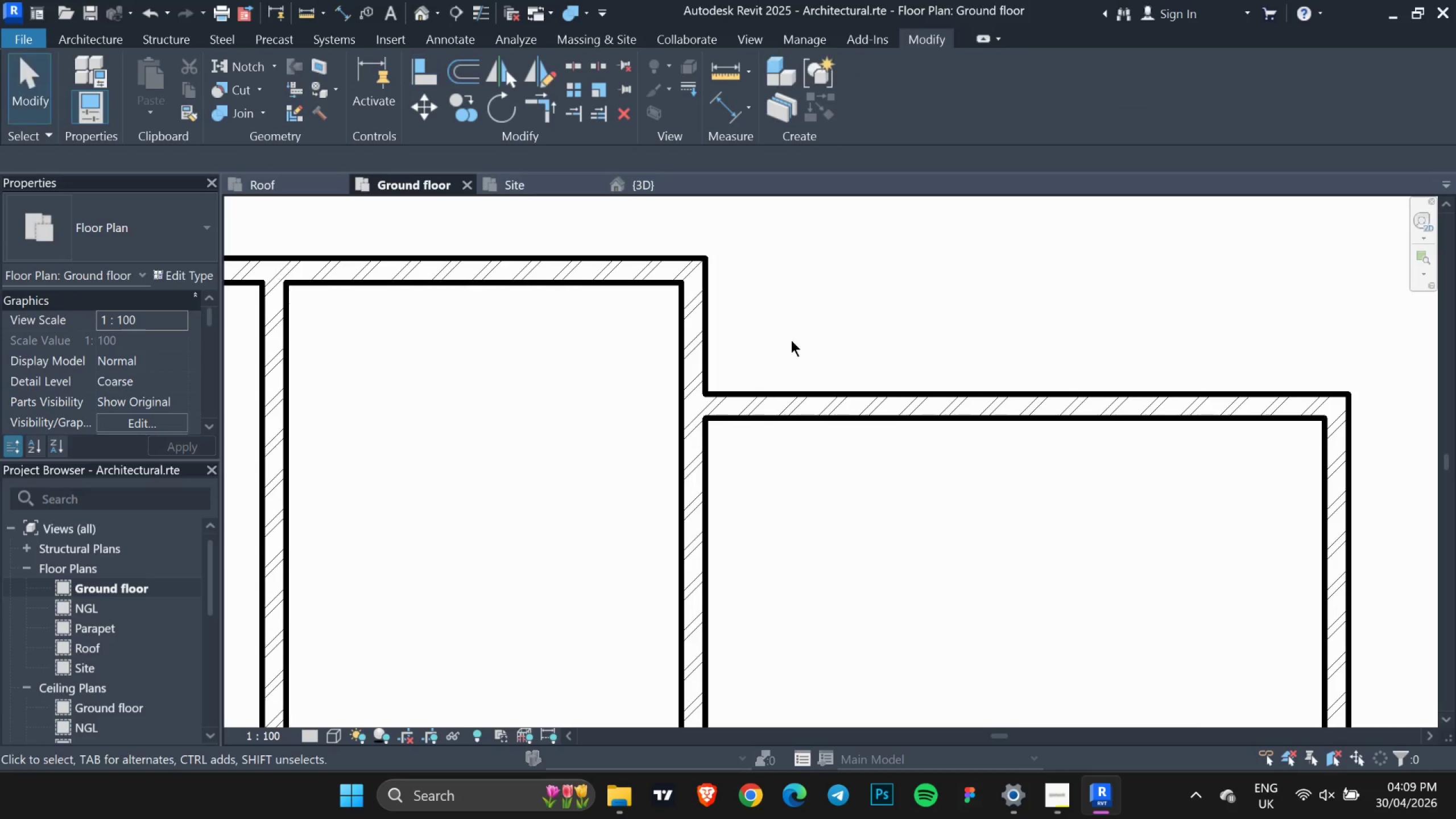 
key(Escape)
 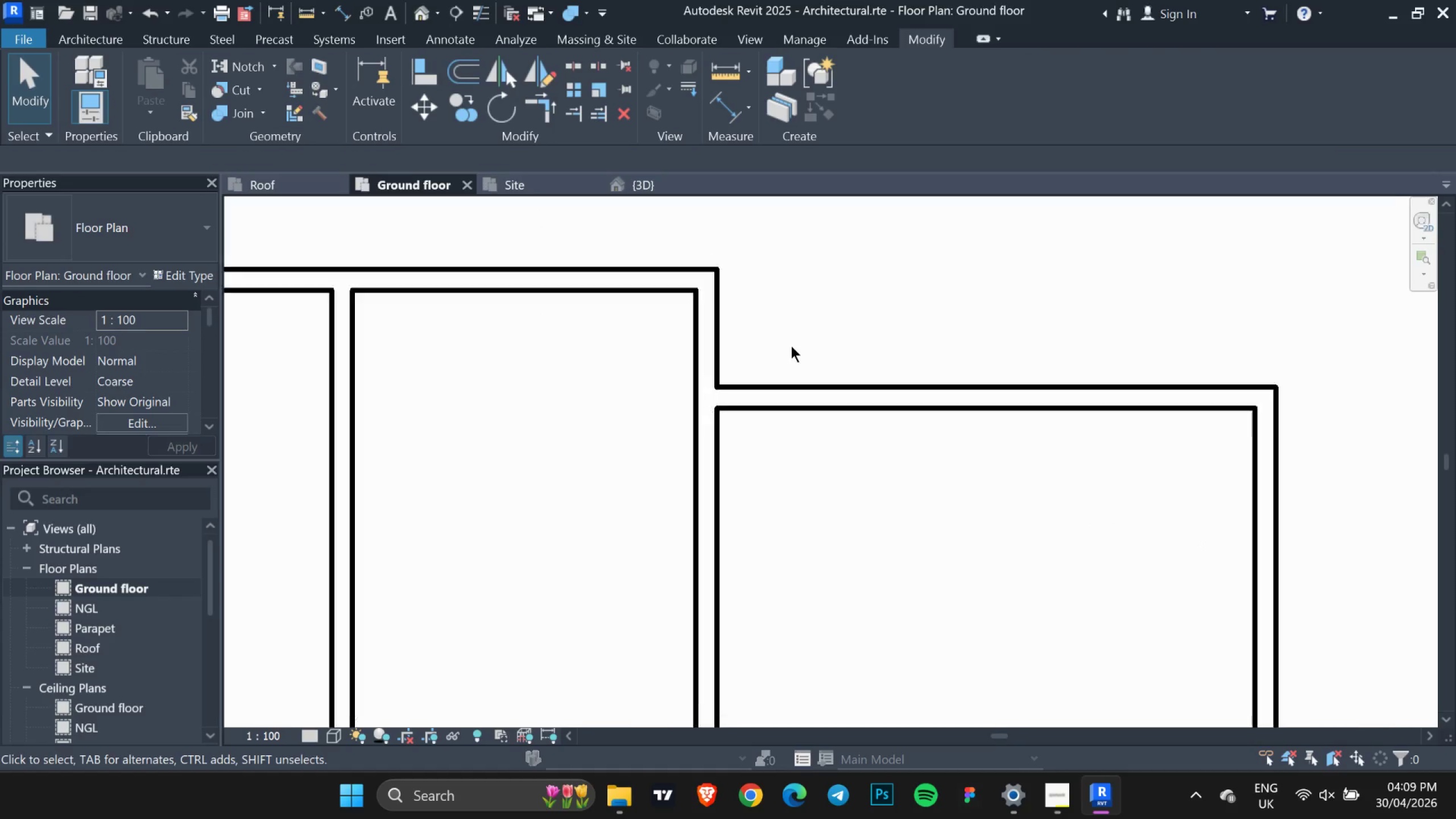 
scroll: coordinate [870, 362], scroll_direction: down, amount: 8.0
 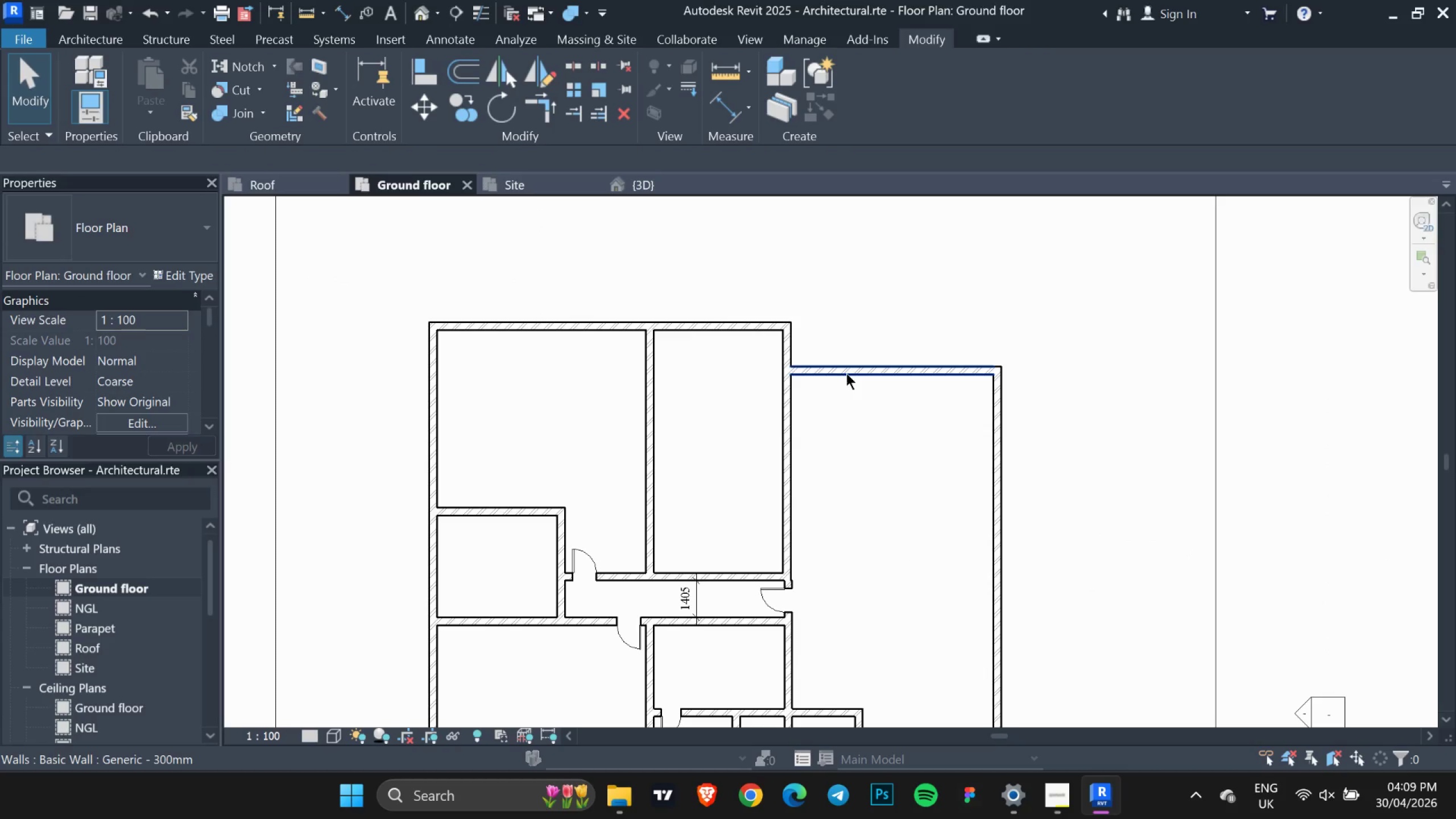 
left_click([848, 372])
 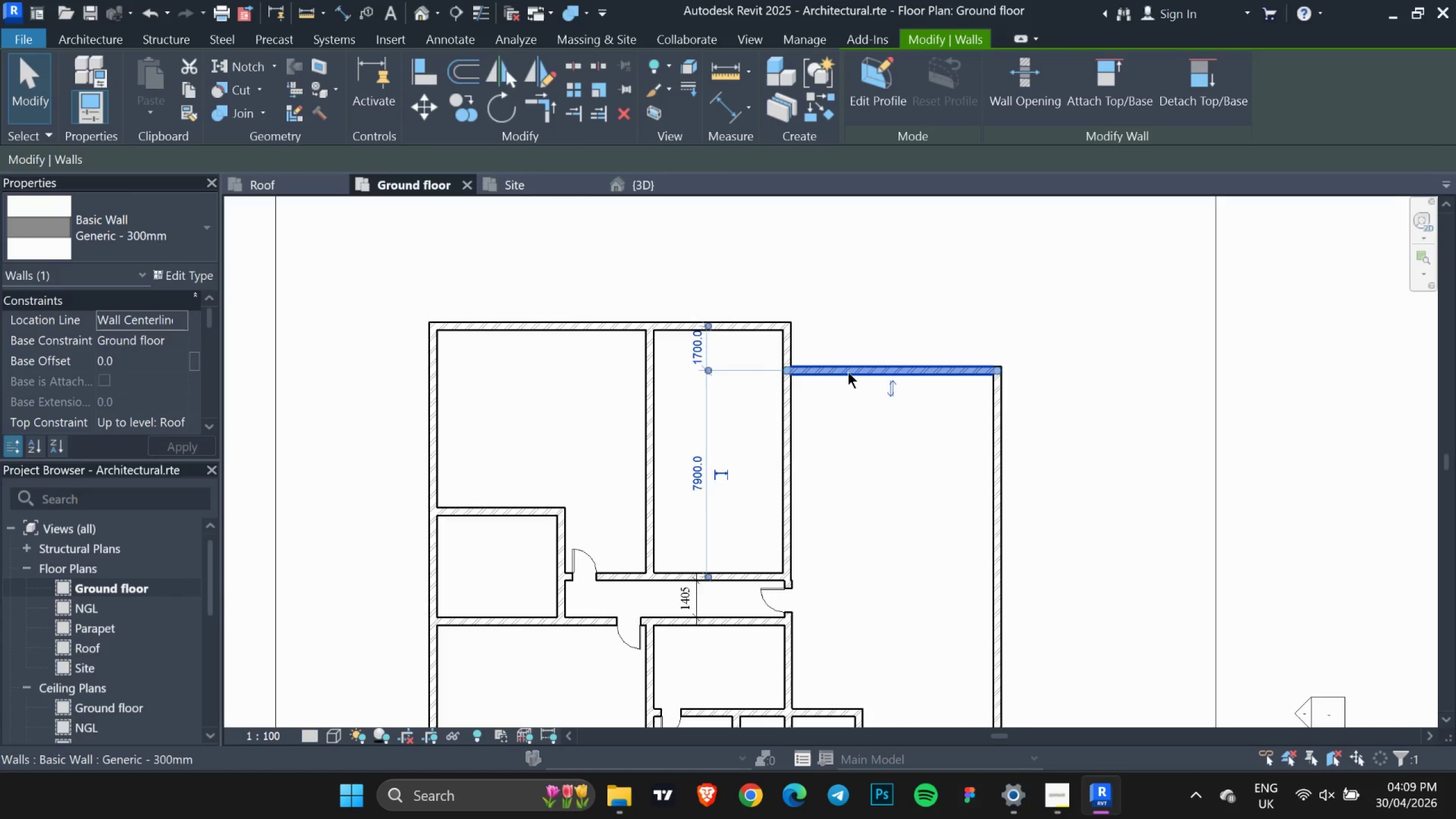 
scroll: coordinate [848, 372], scroll_direction: up, amount: 3.0
 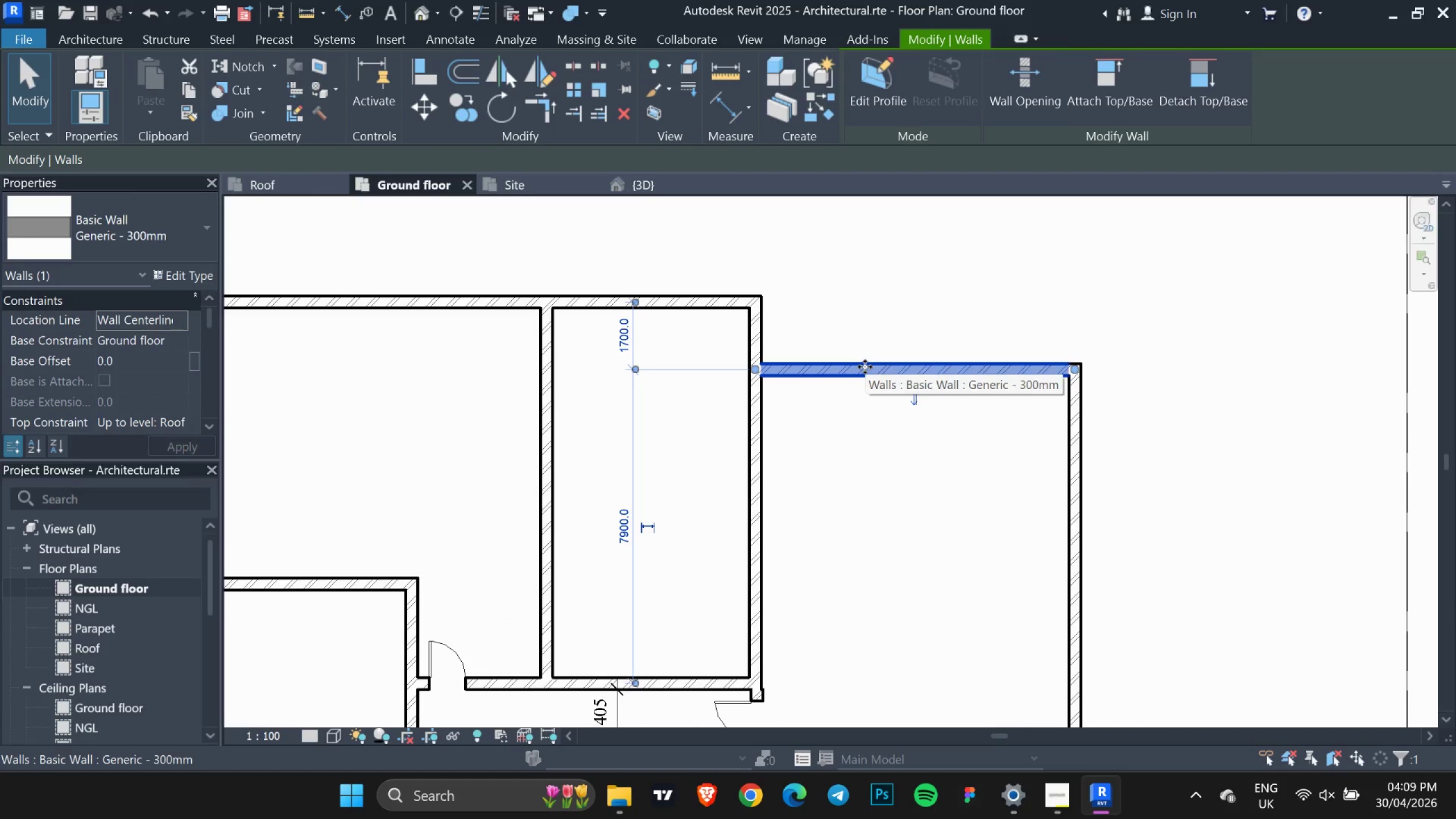 
left_click_drag(start_coordinate=[868, 363], to_coordinate=[867, 382])
 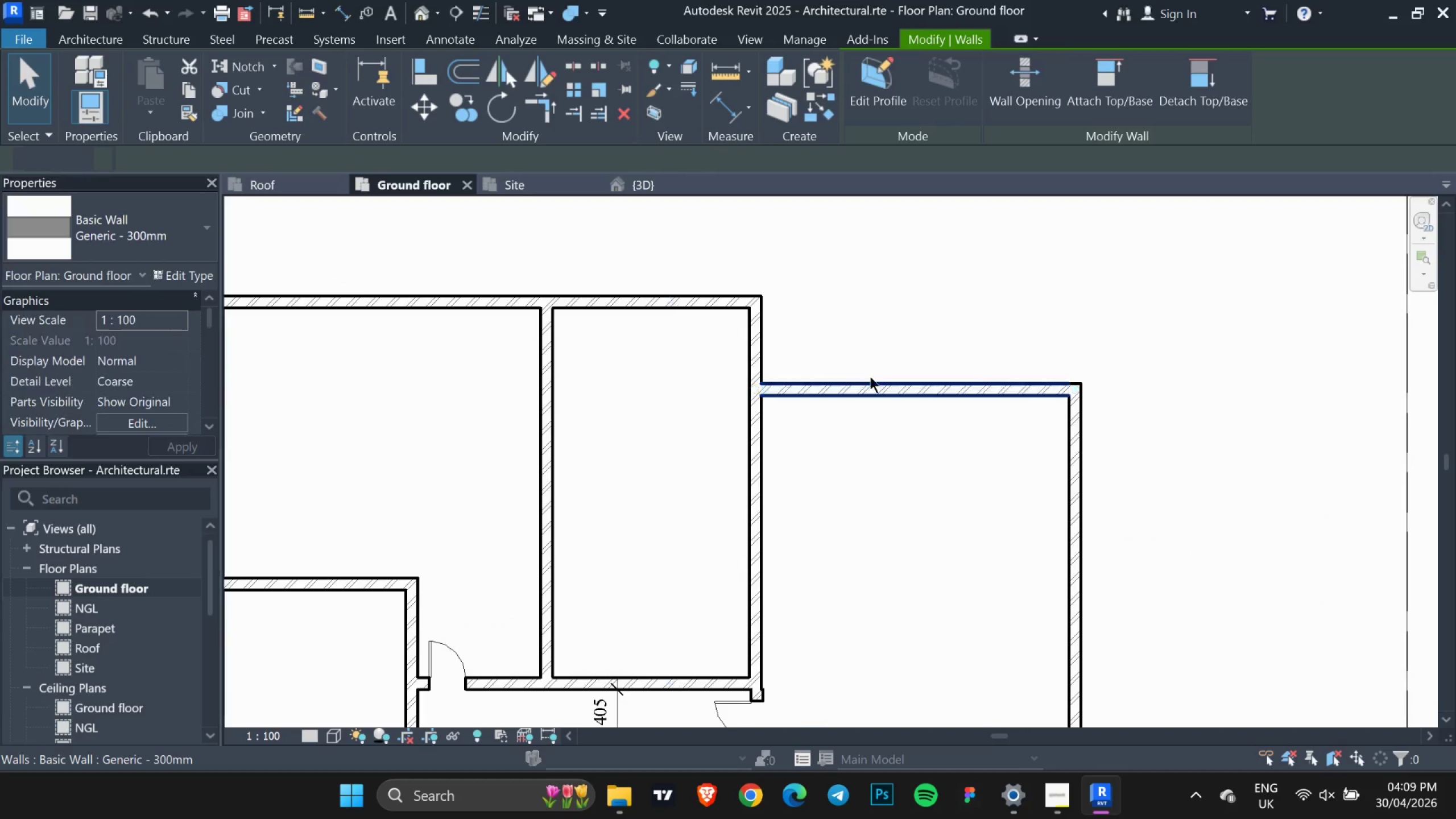 
key(Escape)
 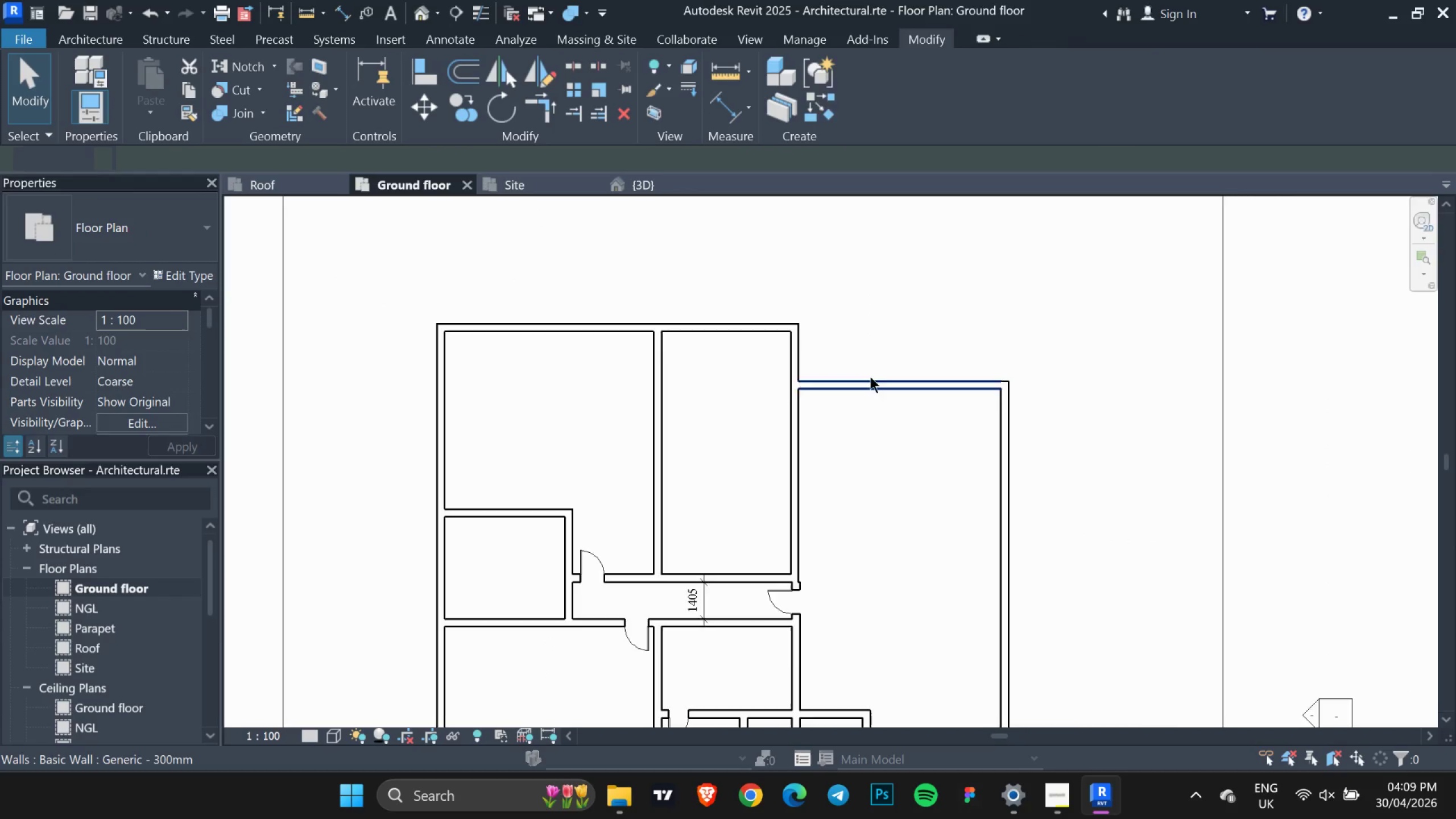 
scroll: coordinate [870, 377], scroll_direction: down, amount: 5.0
 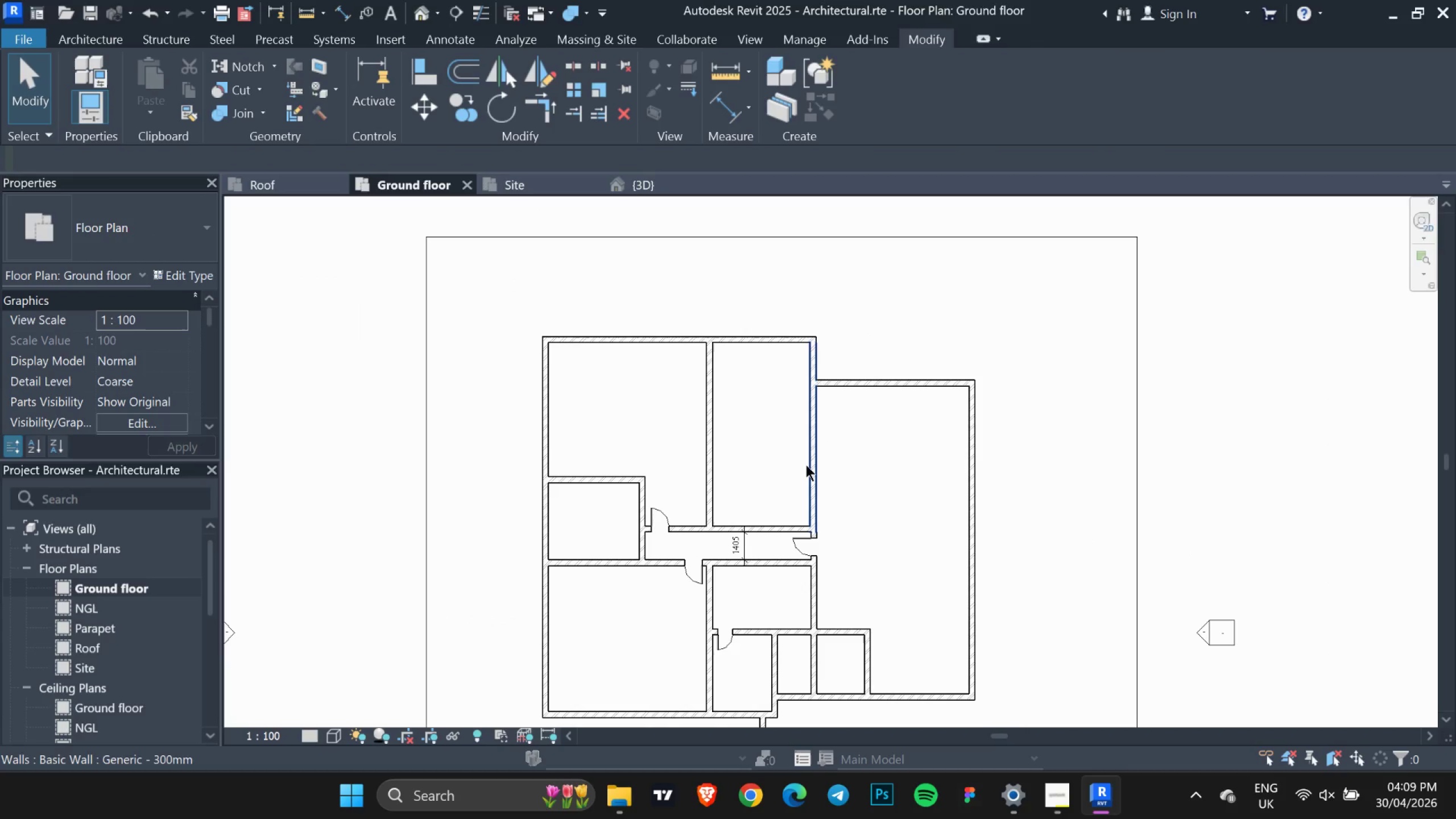 
left_click([806, 465])
 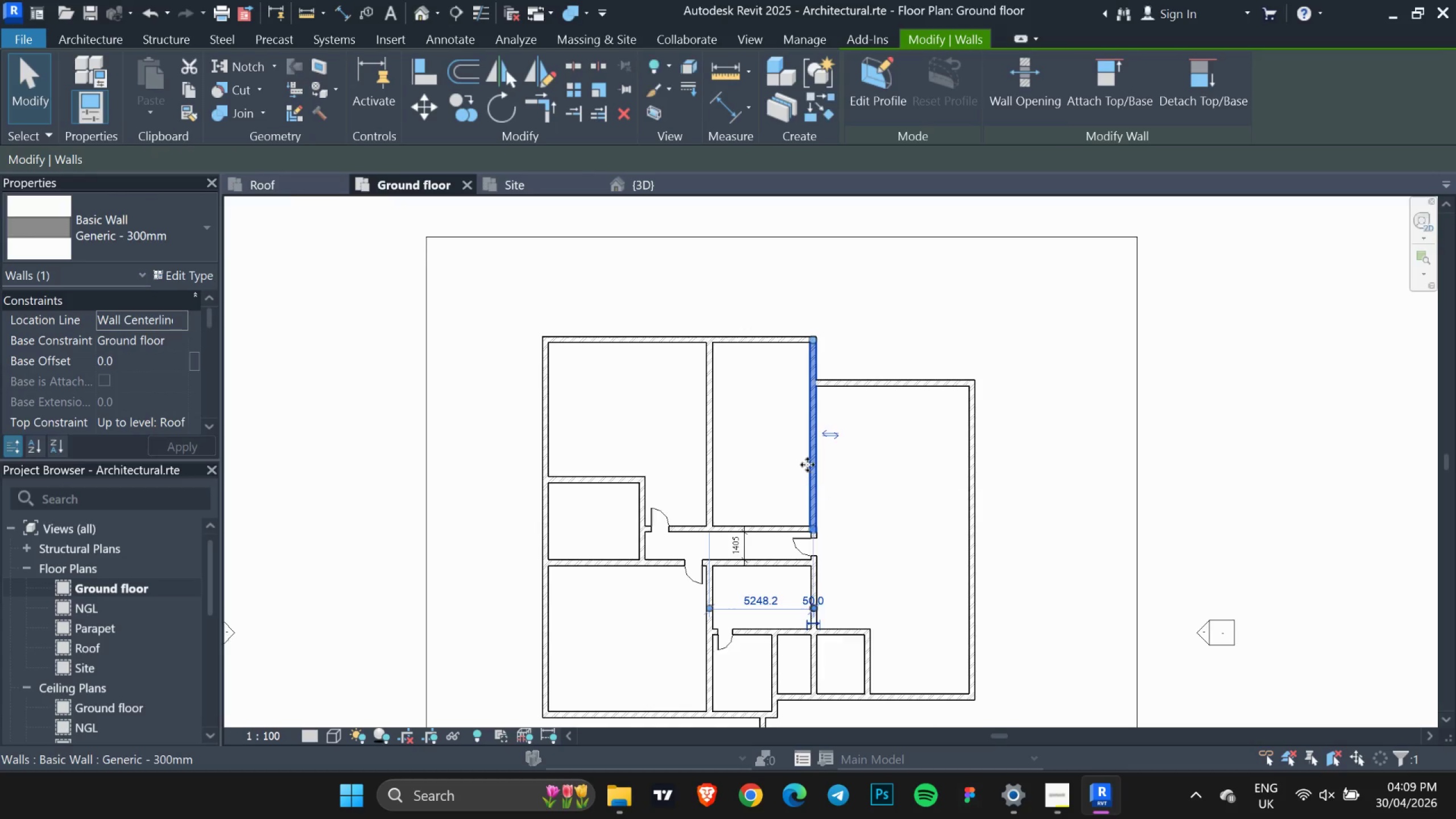 
scroll: coordinate [812, 463], scroll_direction: up, amount: 7.0
 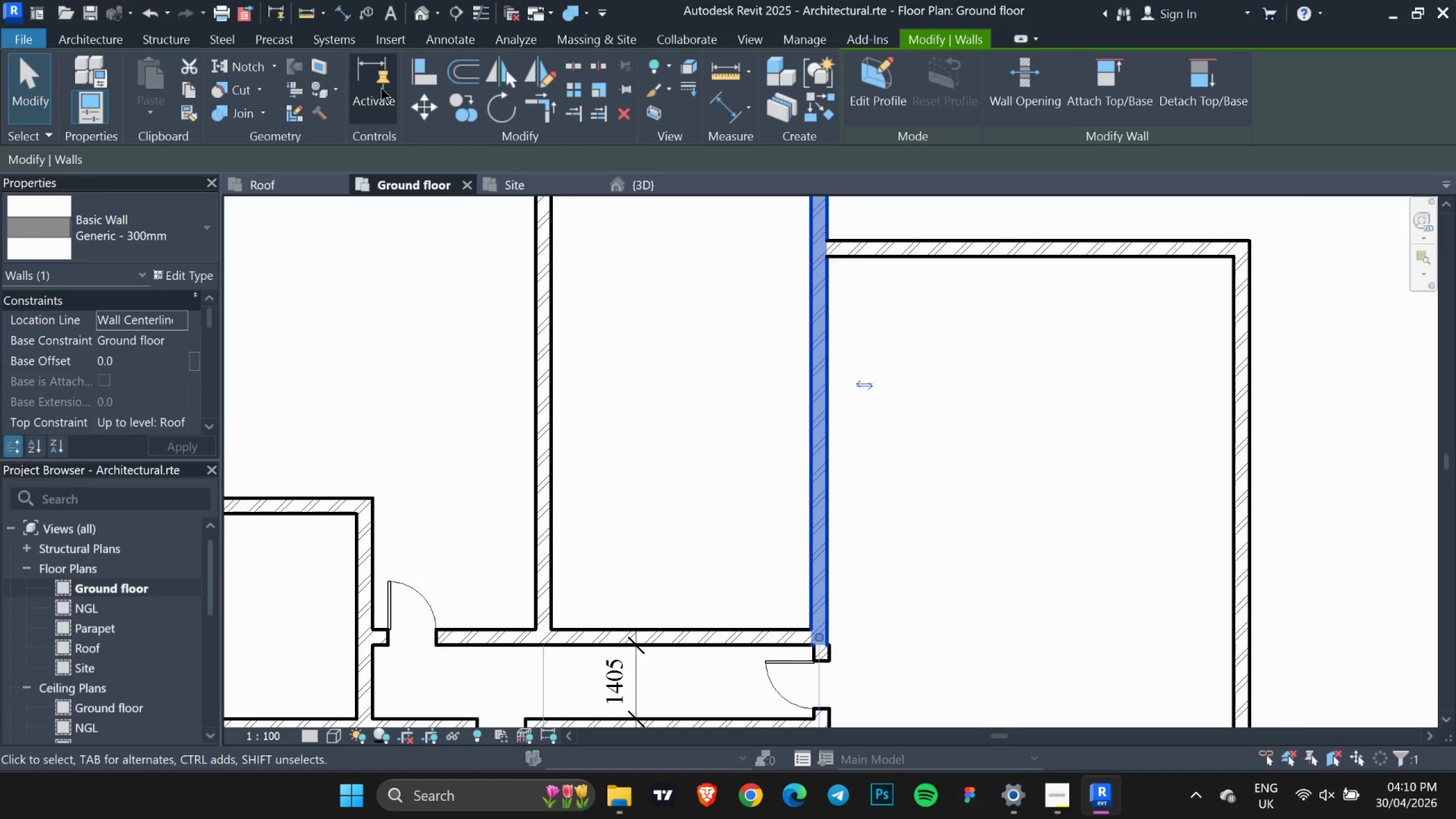 
left_click([417, 74])
 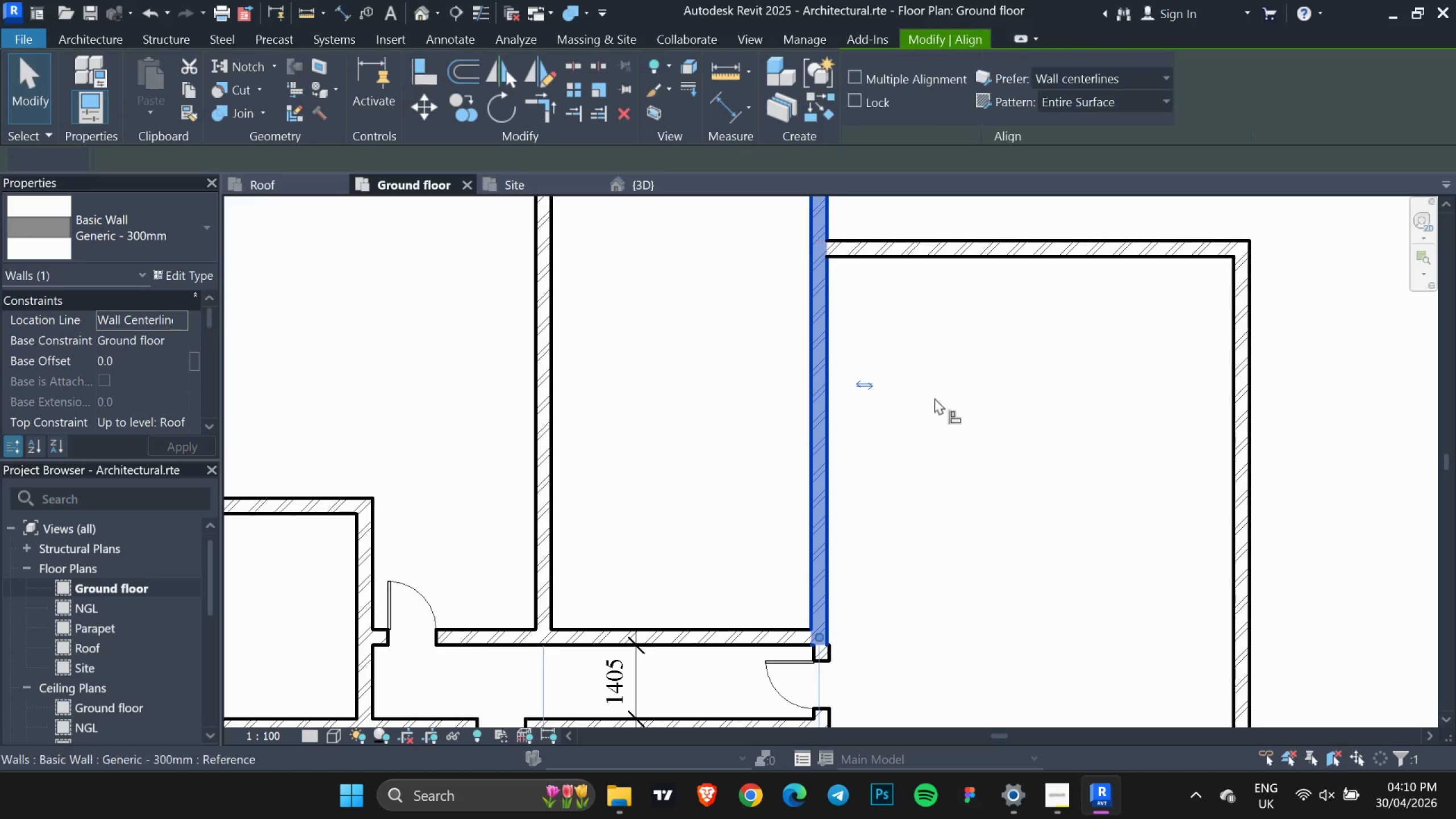 
scroll: coordinate [874, 441], scroll_direction: up, amount: 1.0
 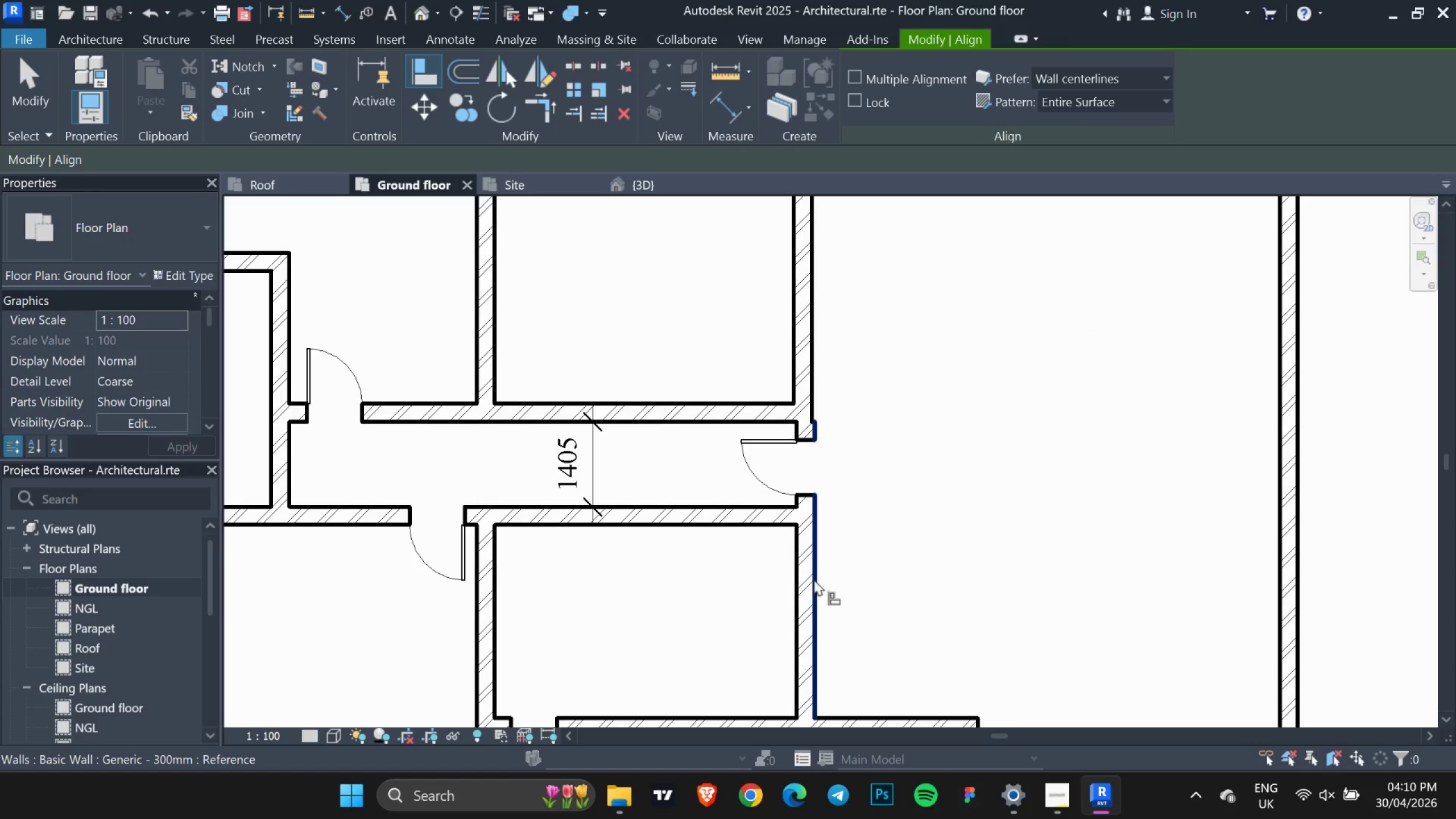 
left_click([814, 579])
 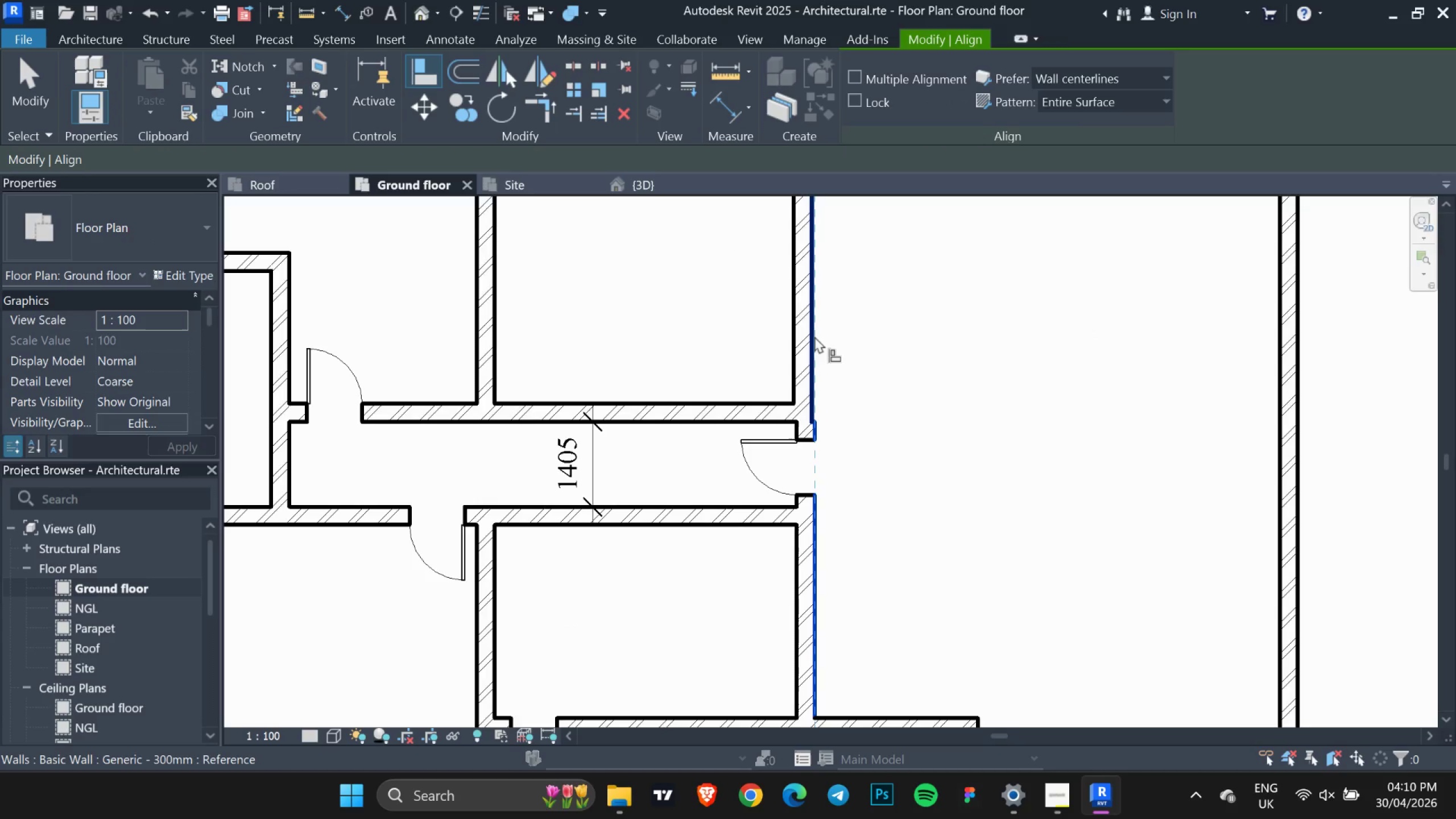 
left_click([814, 334])
 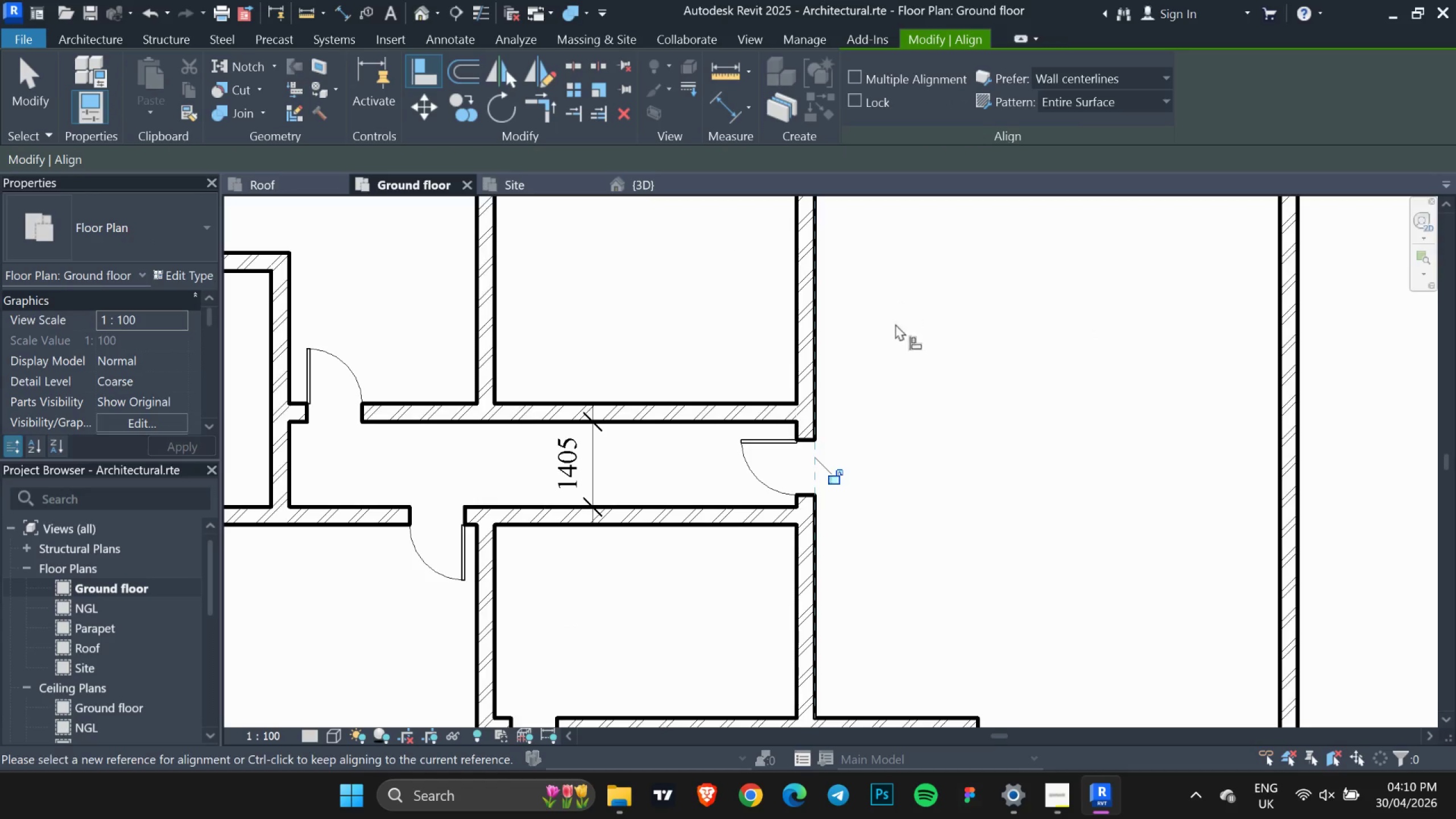 
key(Escape)
 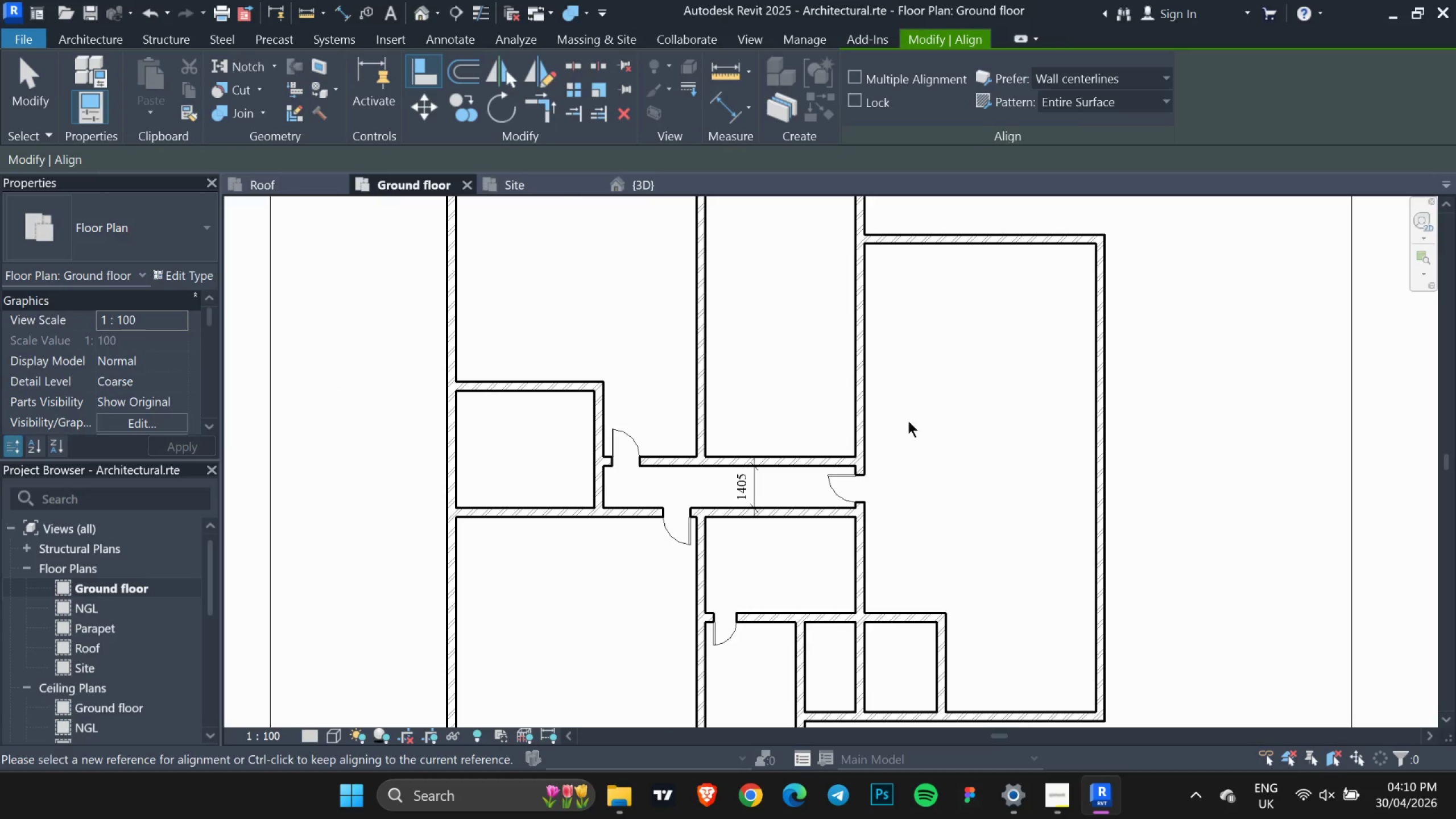 
scroll: coordinate [901, 366], scroll_direction: down, amount: 5.0
 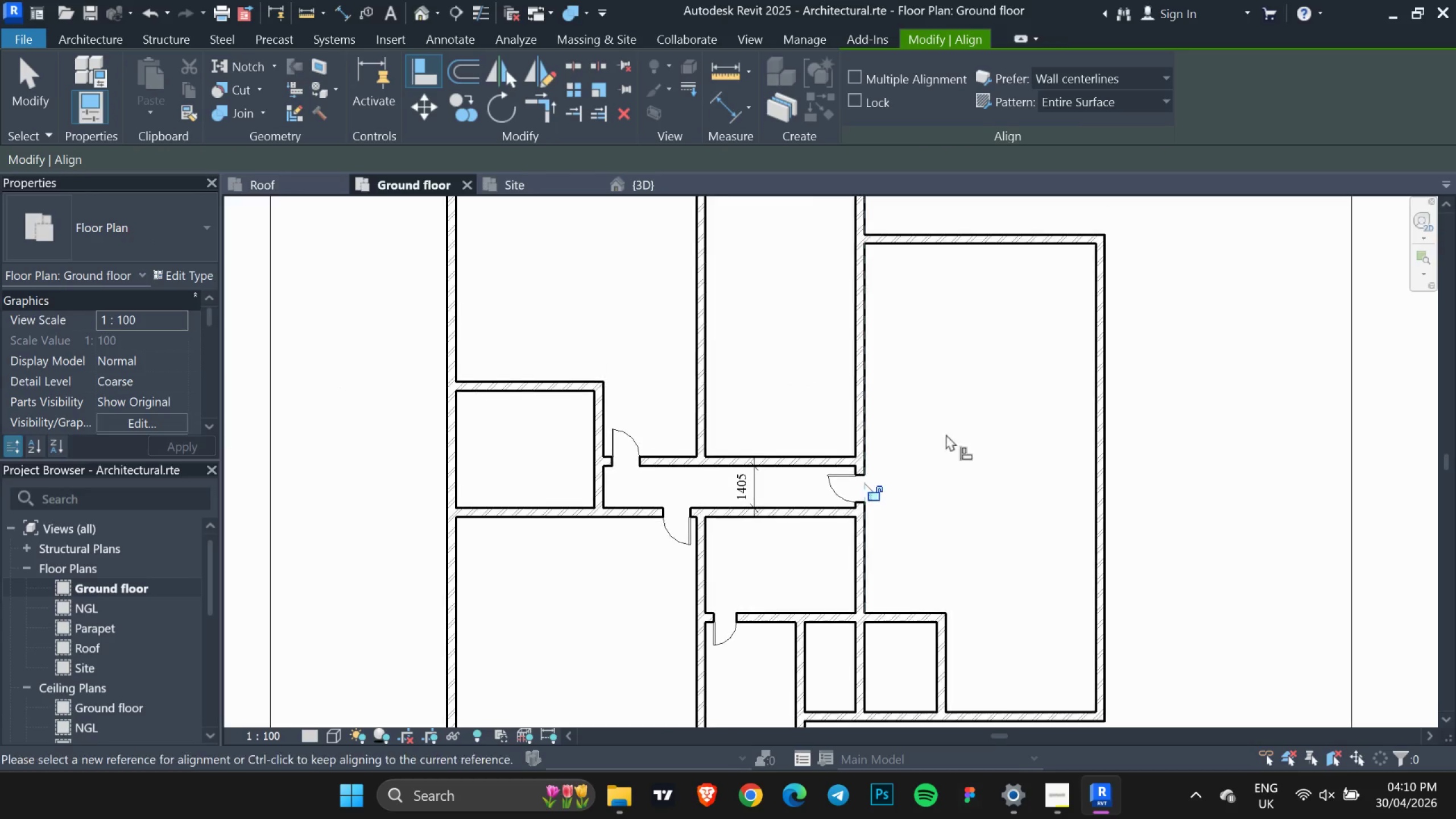 
key(Escape)
 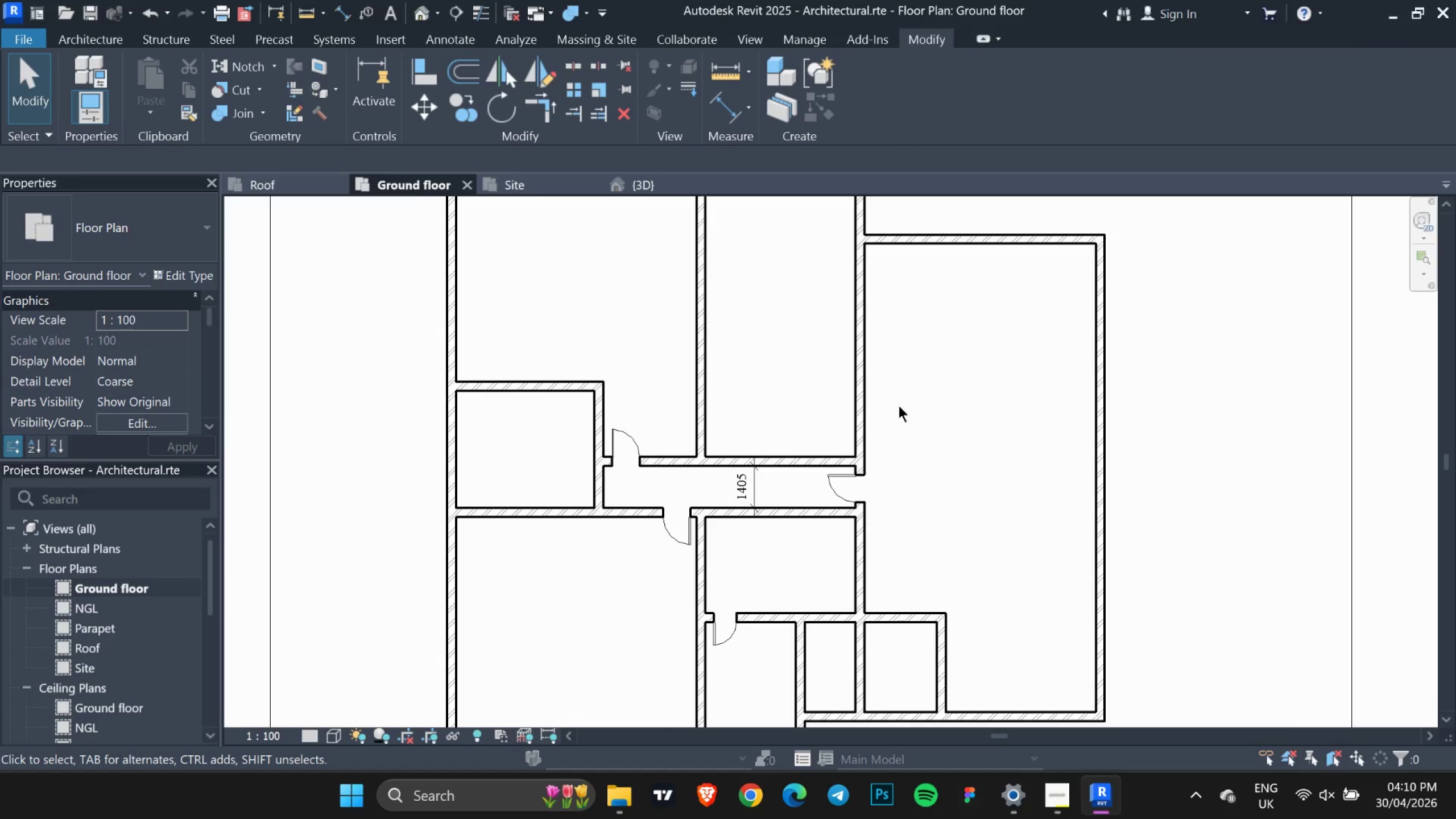 
scroll: coordinate [899, 406], scroll_direction: none, amount: 0.0
 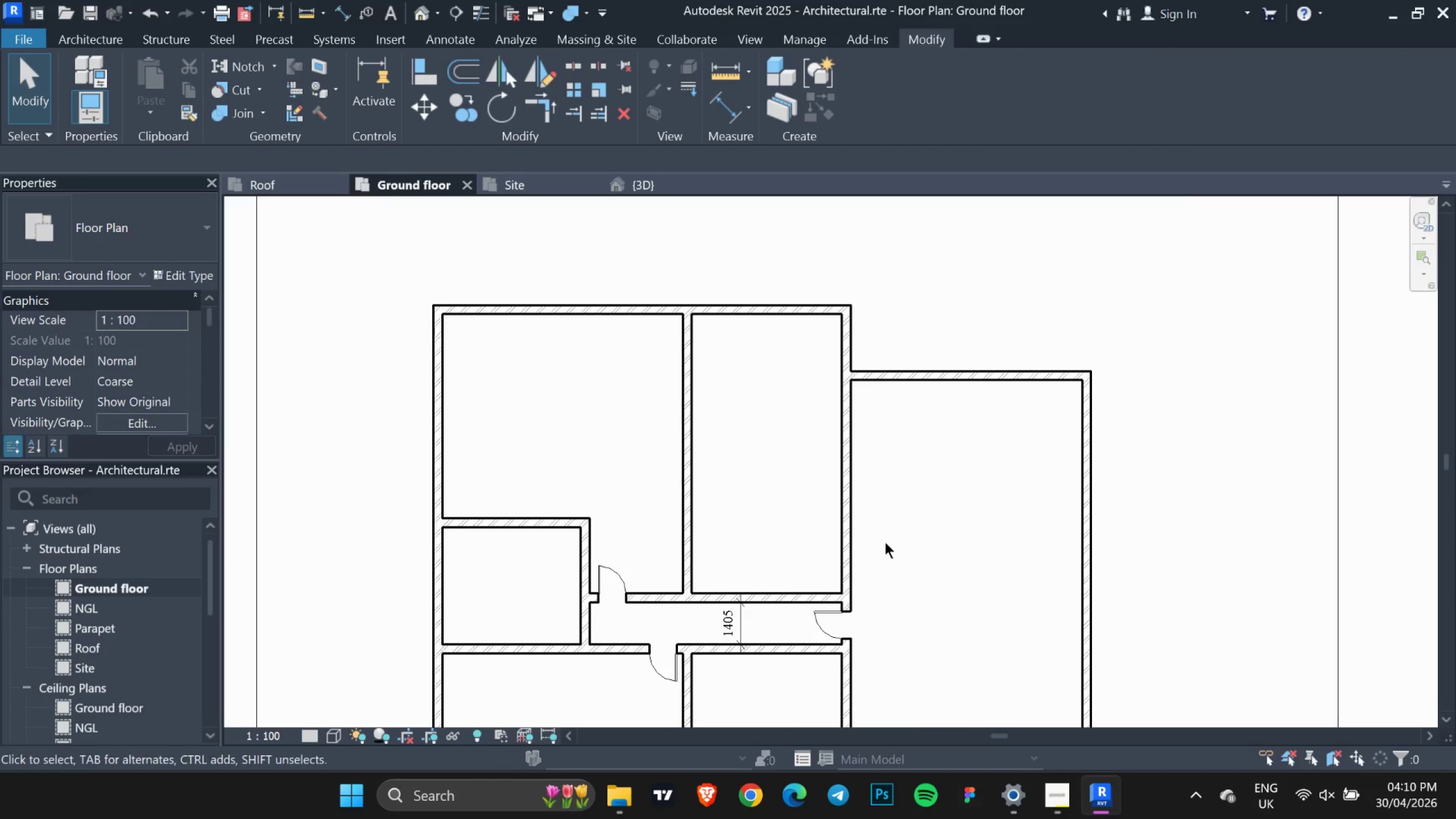 
scroll: coordinate [887, 539], scroll_direction: down, amount: 1.0
 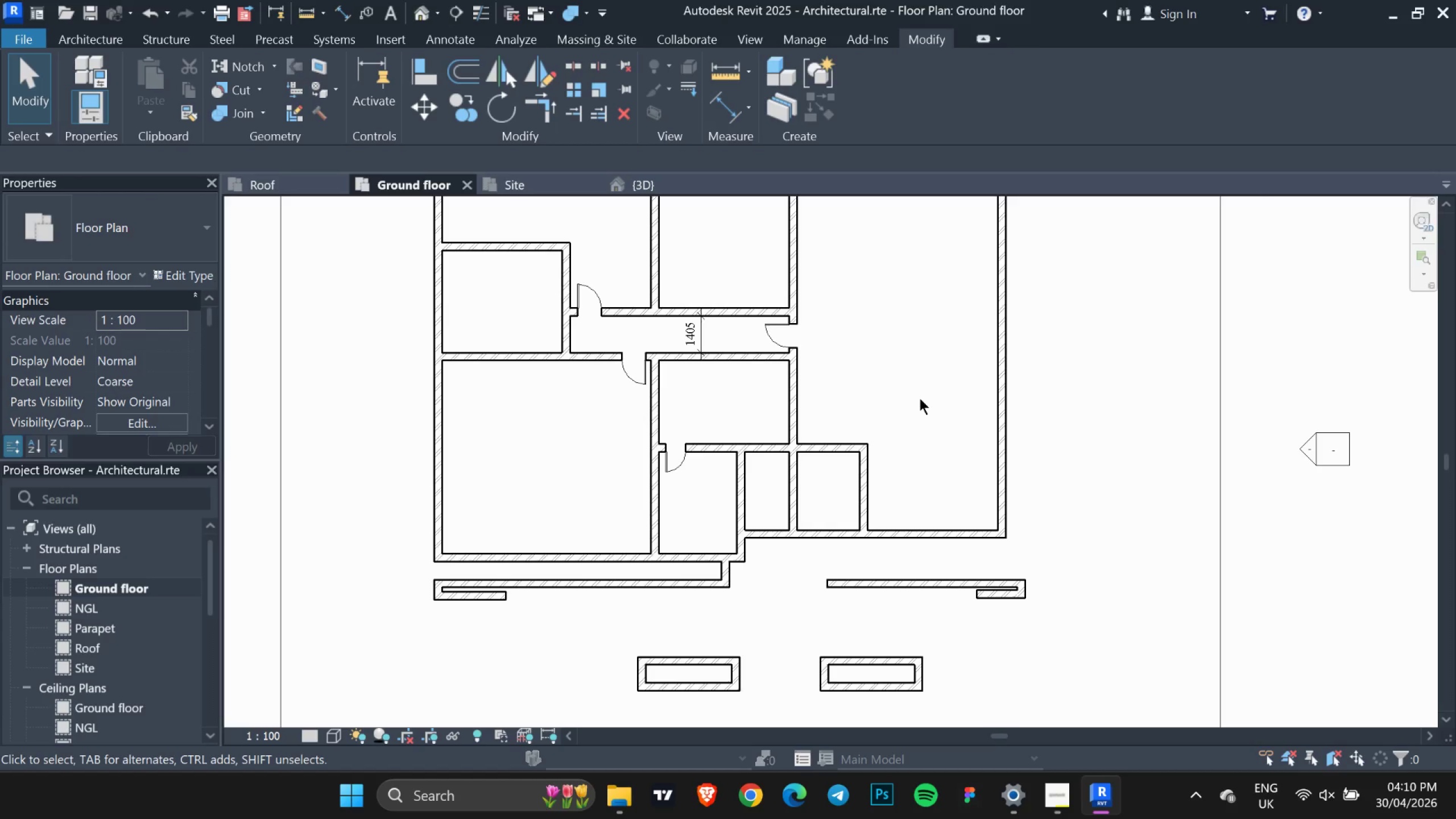 
key(Escape)
 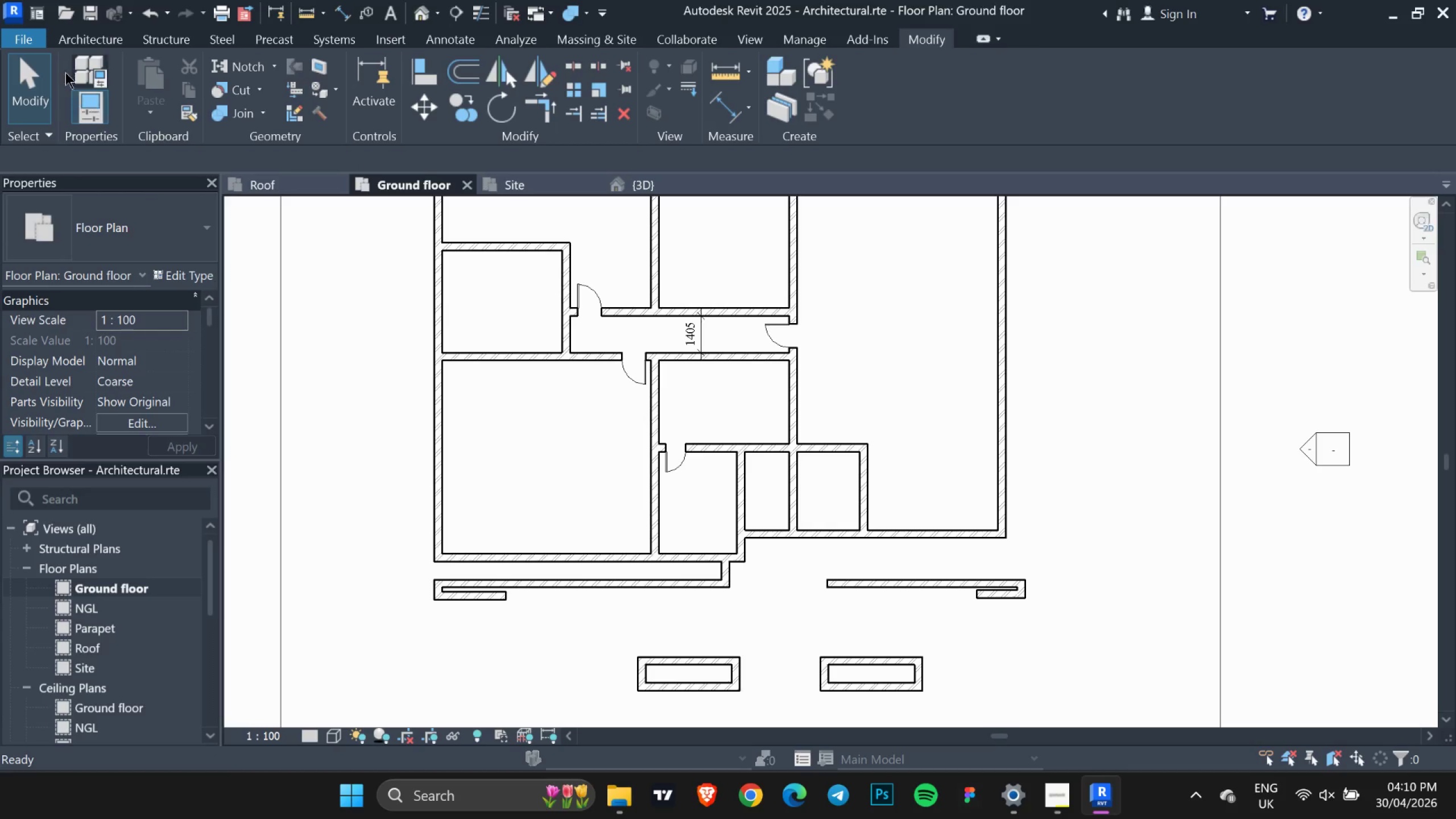 
key(Escape)
 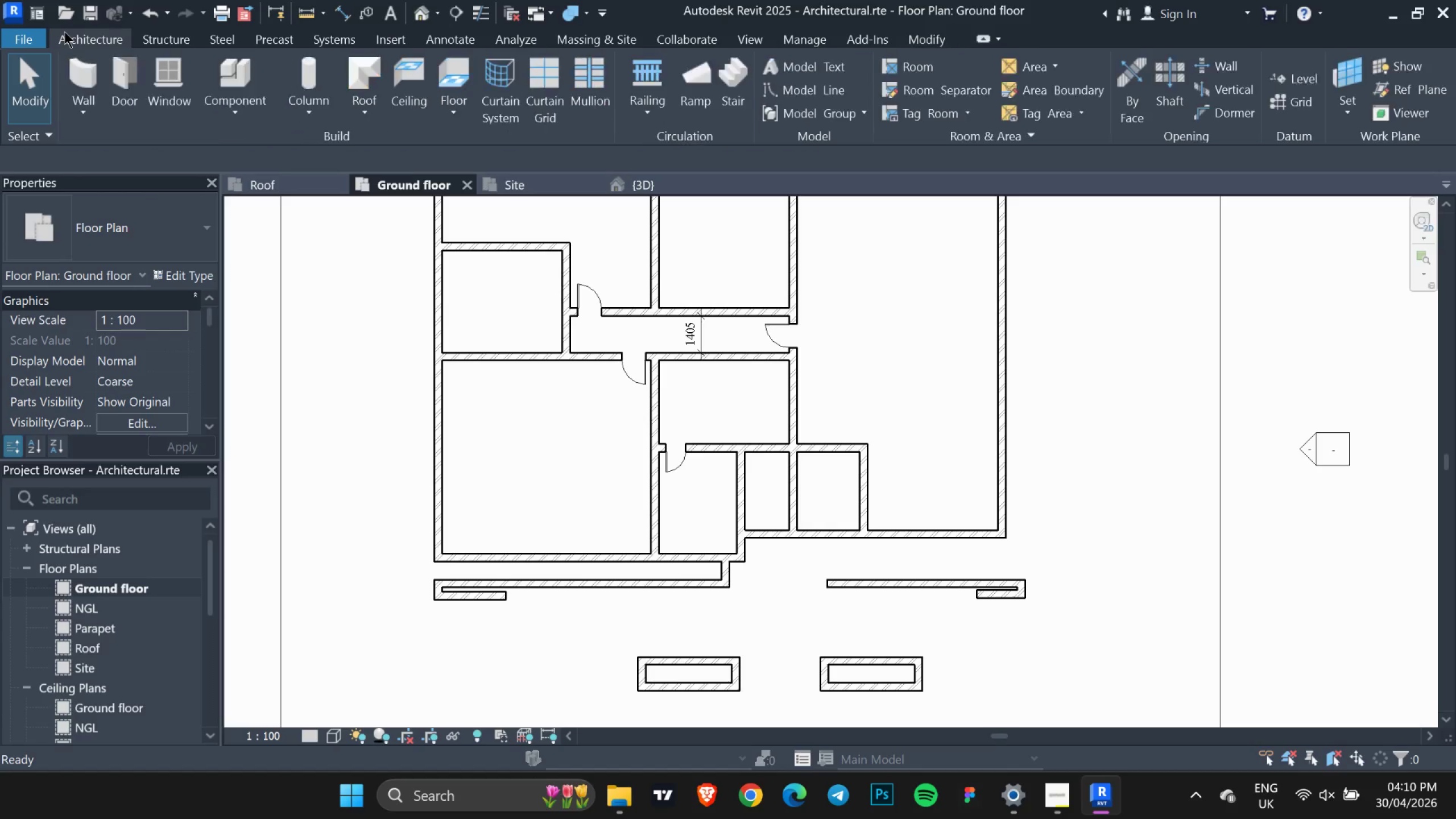 
left_click([64, 31])
 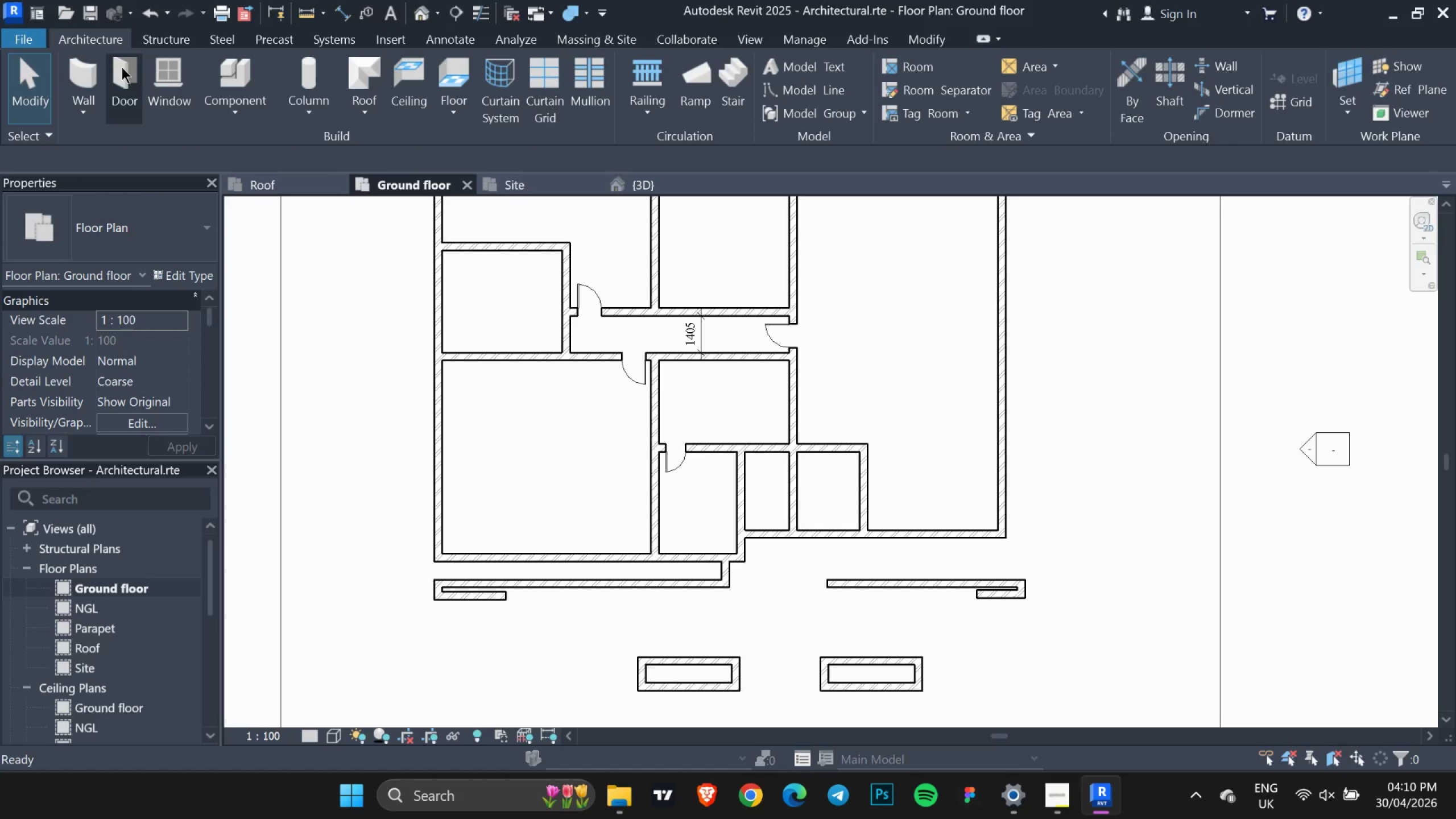 
left_click([122, 67])
 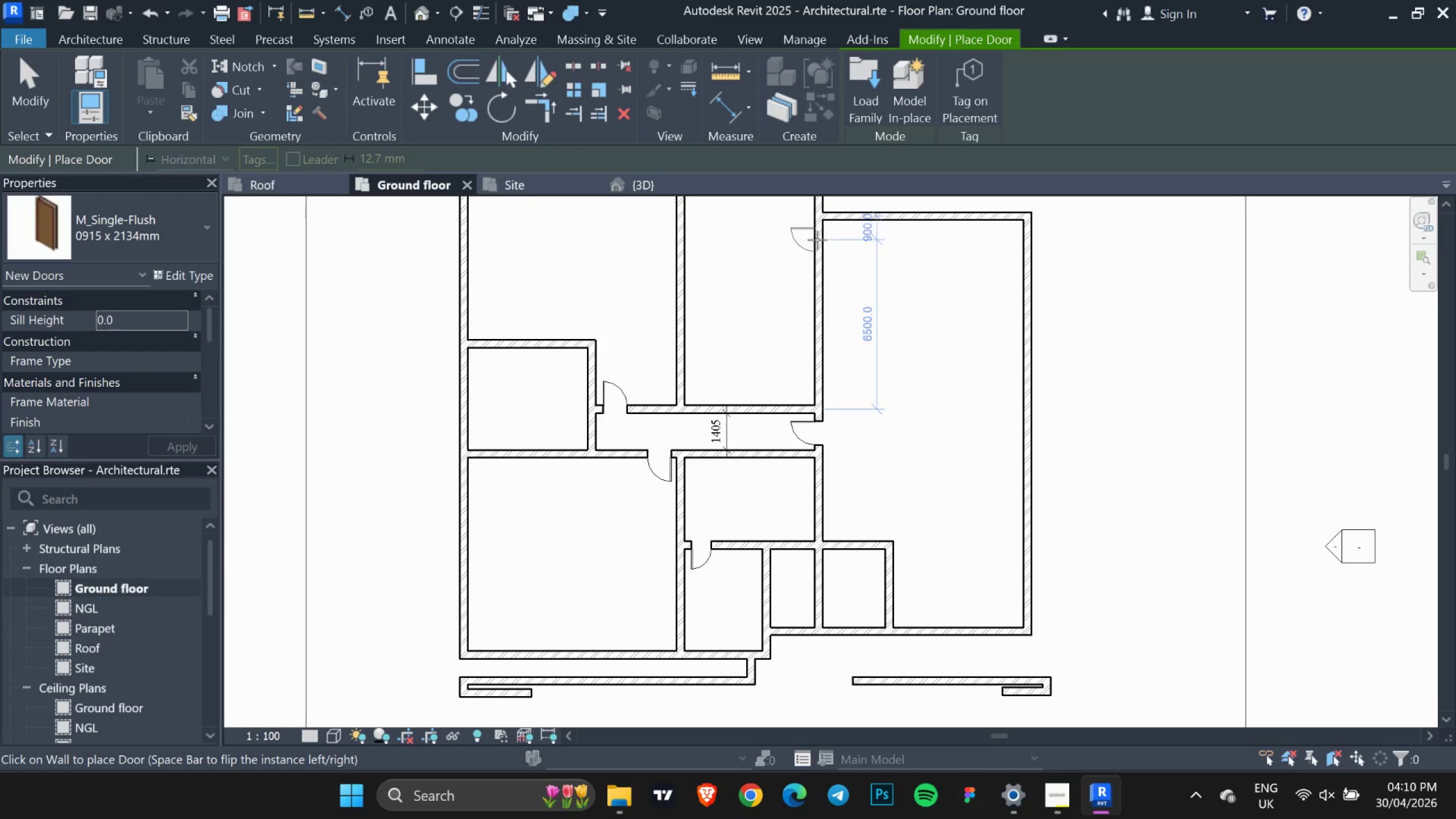 
wait(16.33)
 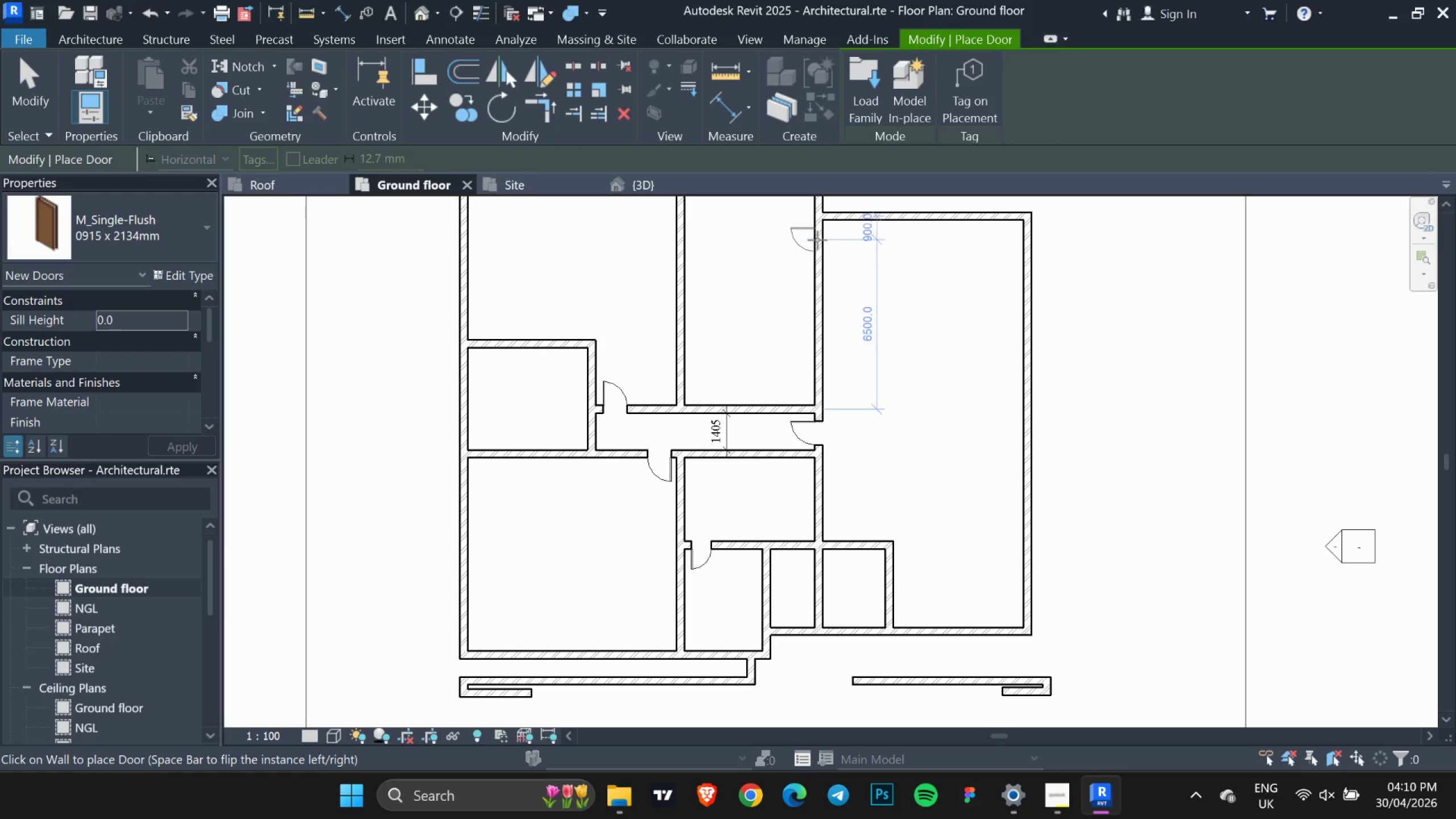 
key(Space)
 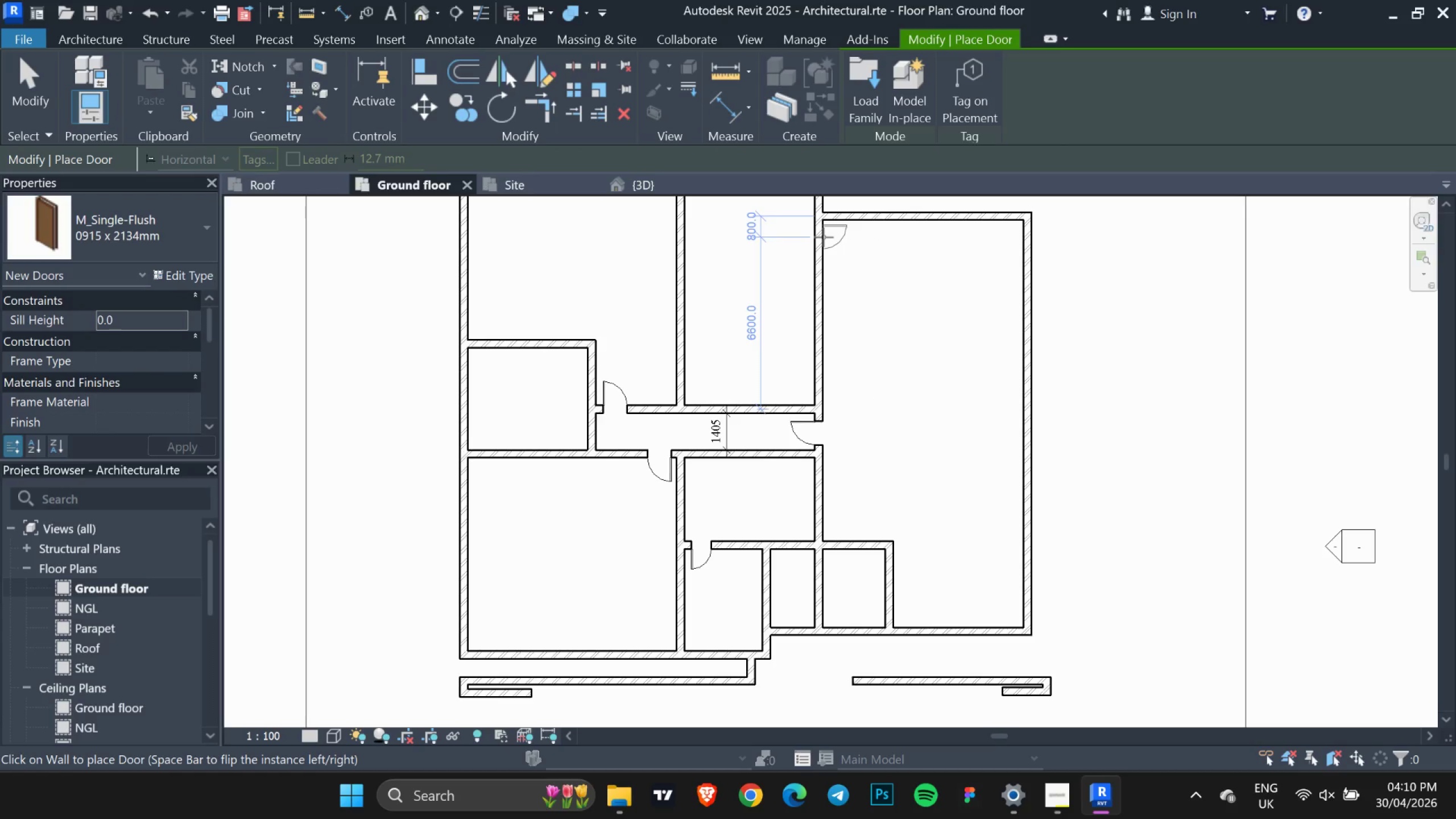 
left_click([824, 237])
 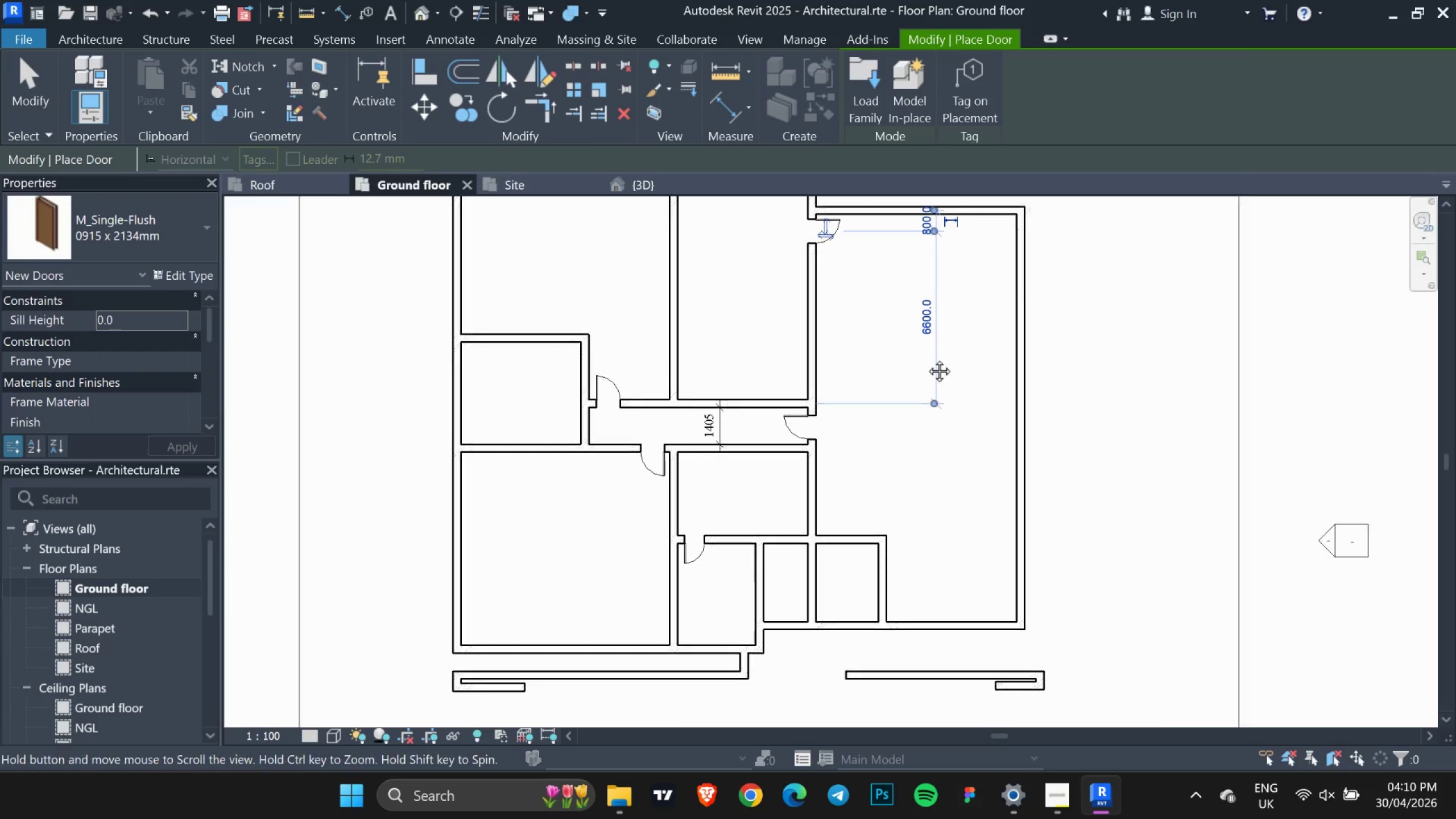 
key(Escape)
 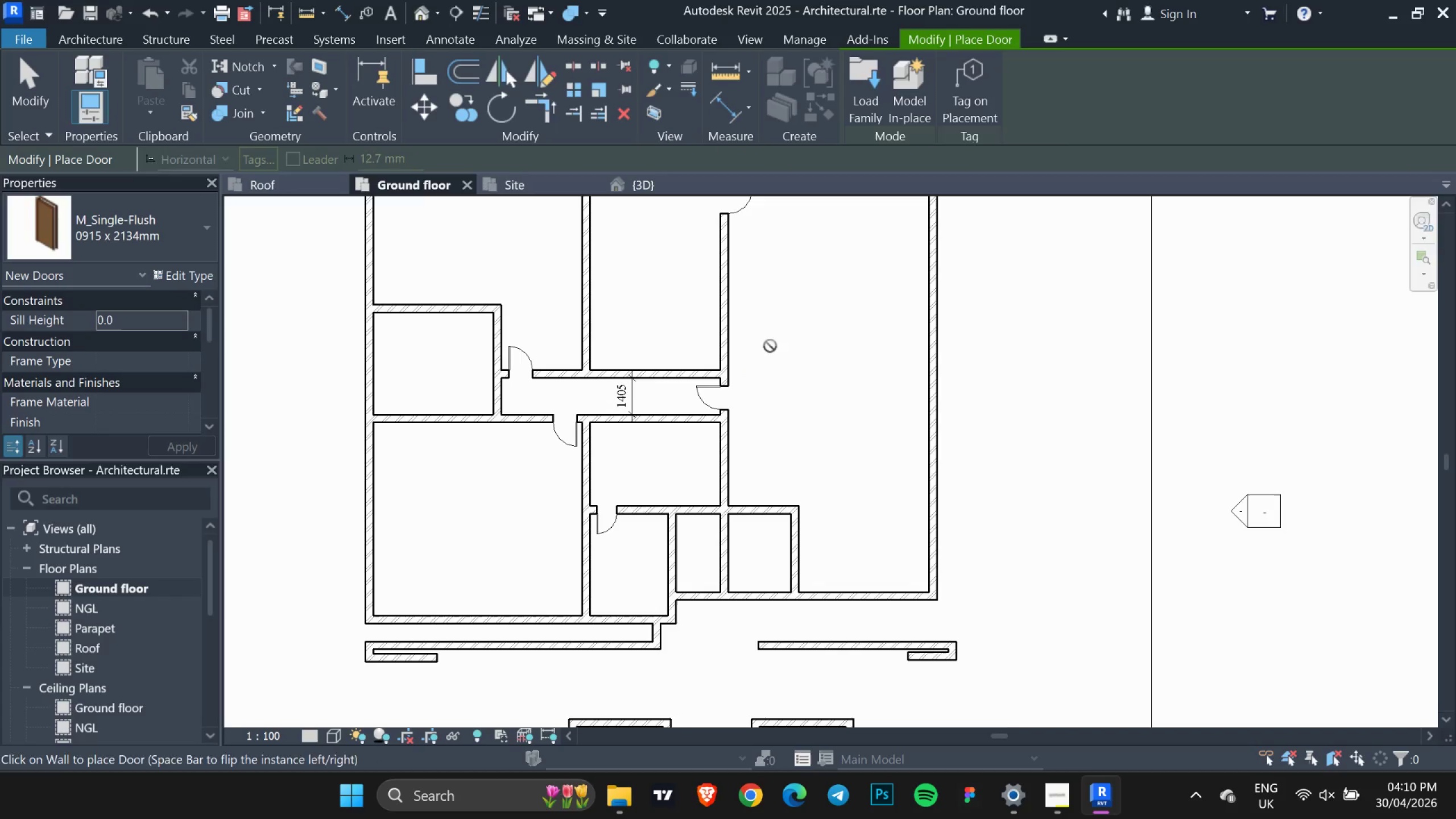 
key(Escape)
 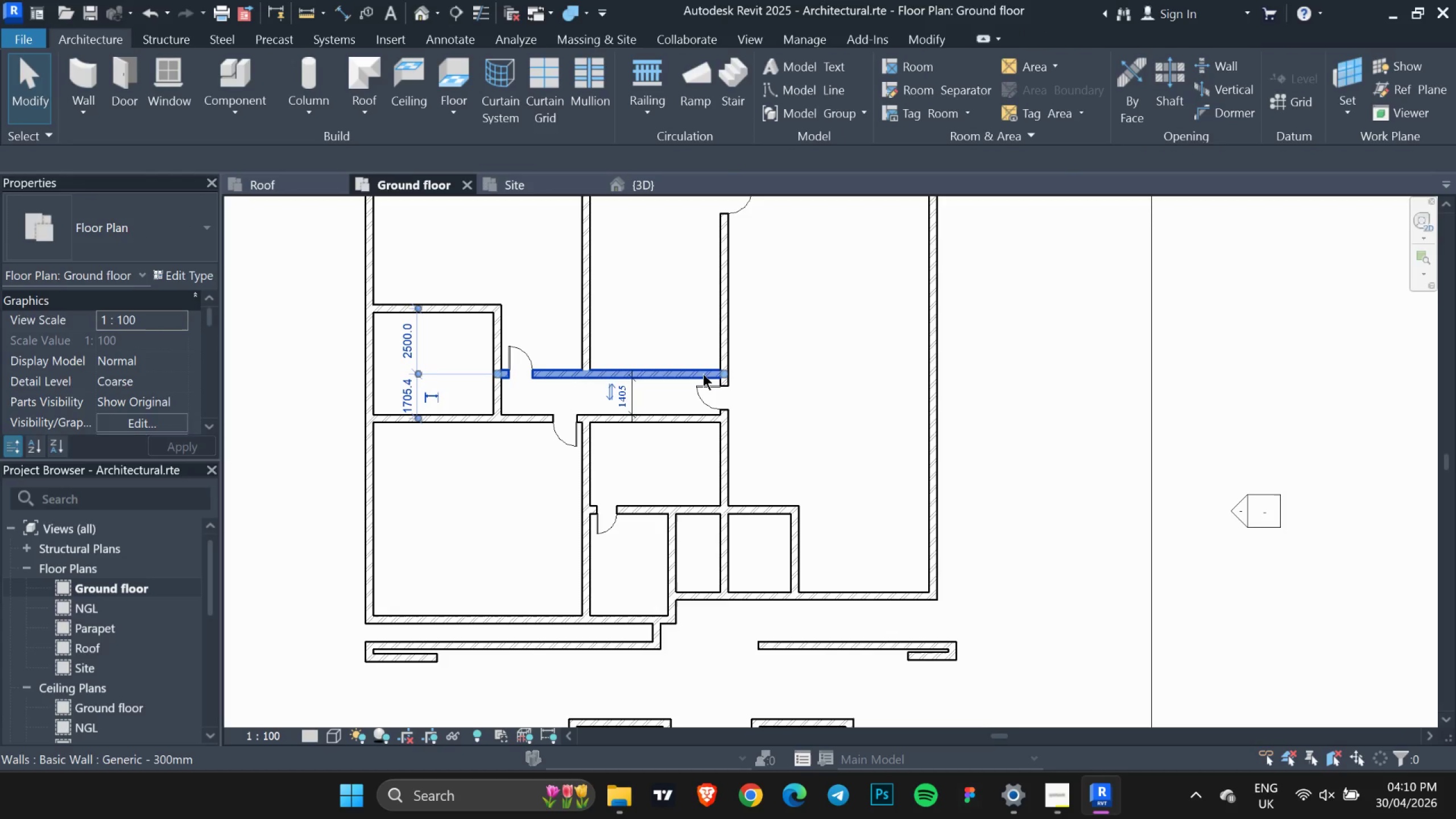 
left_click([703, 374])
 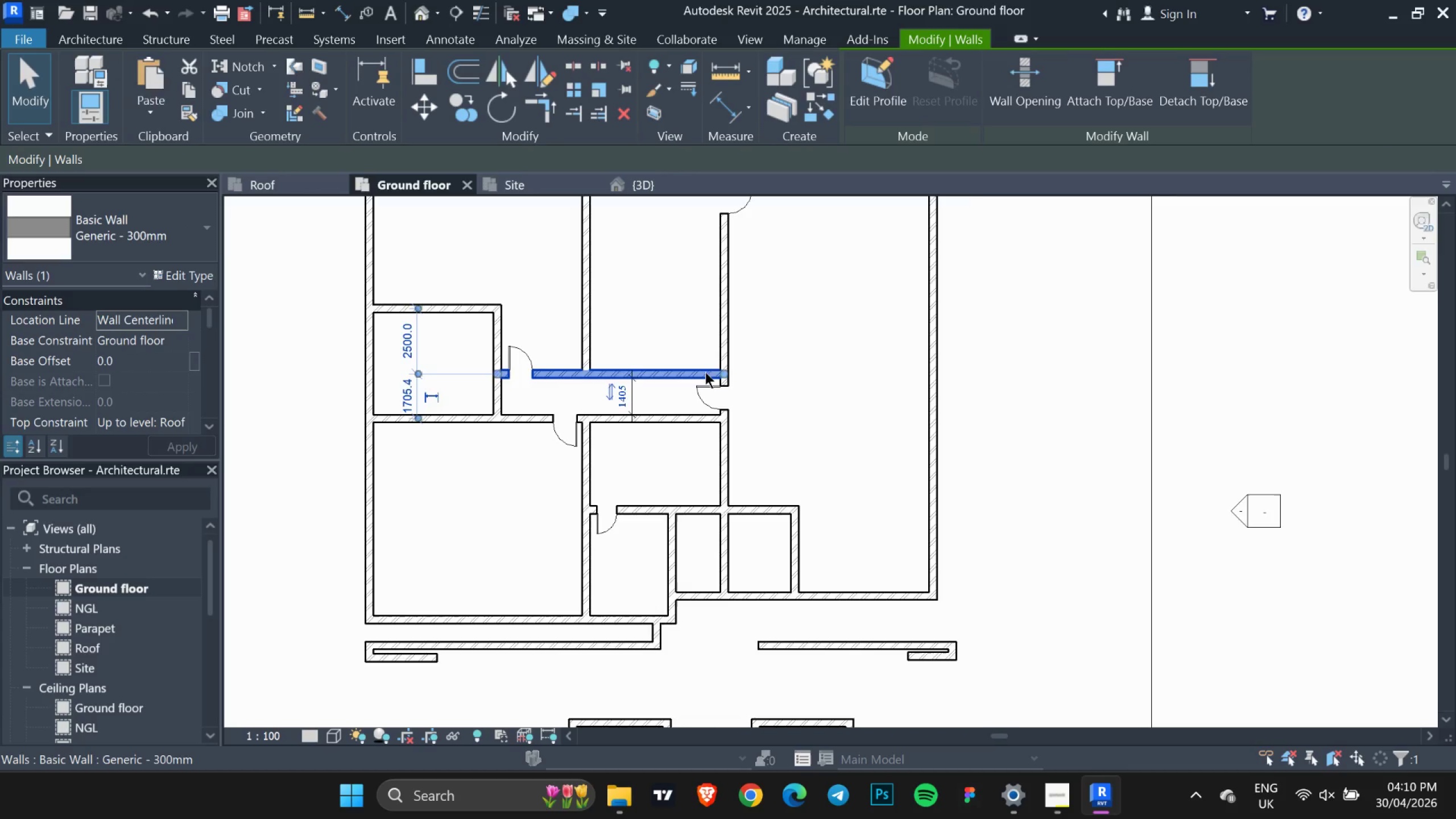 
scroll: coordinate [785, 383], scroll_direction: up, amount: 11.0
 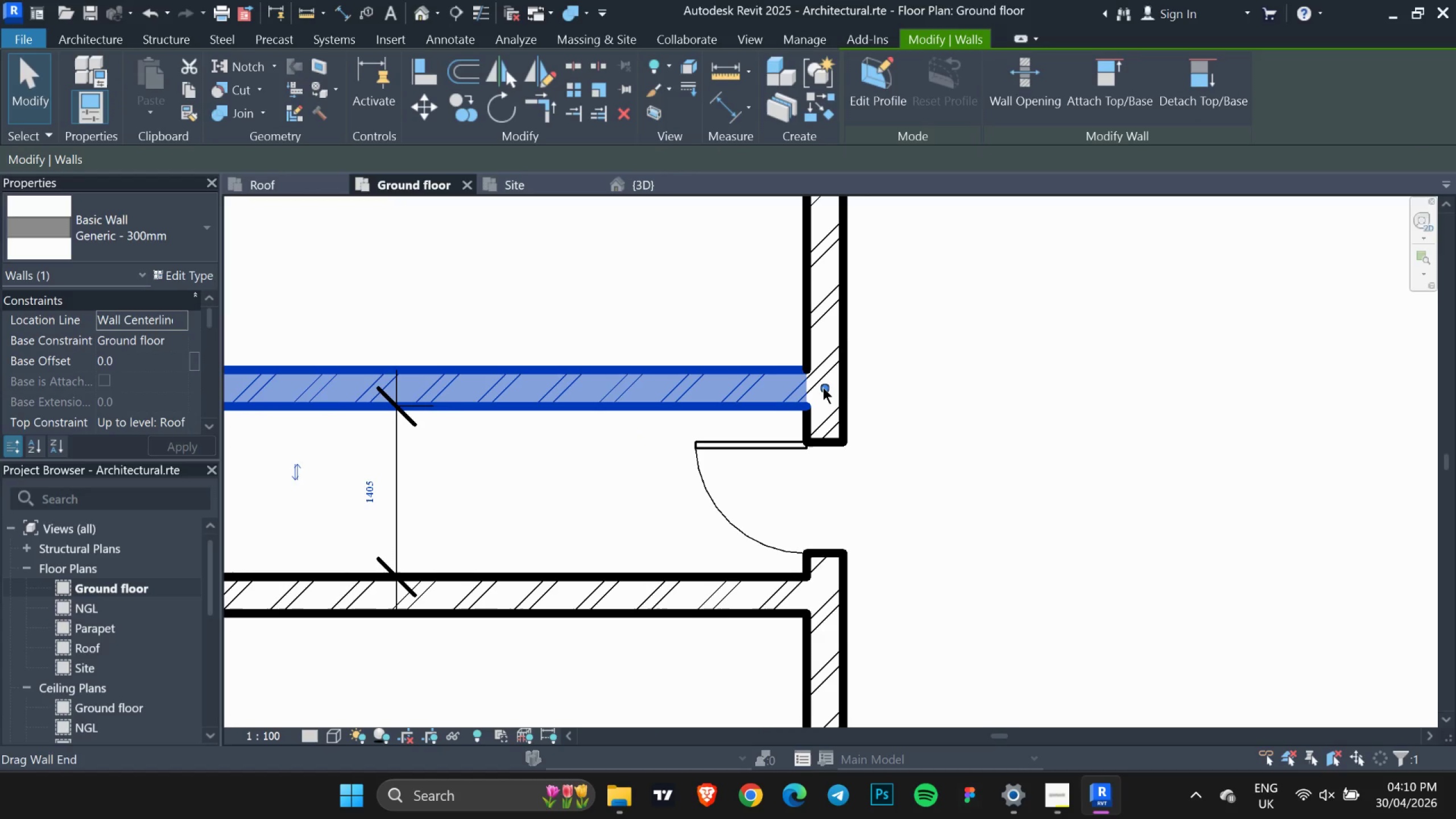 
scroll: coordinate [823, 387], scroll_direction: down, amount: 11.0
 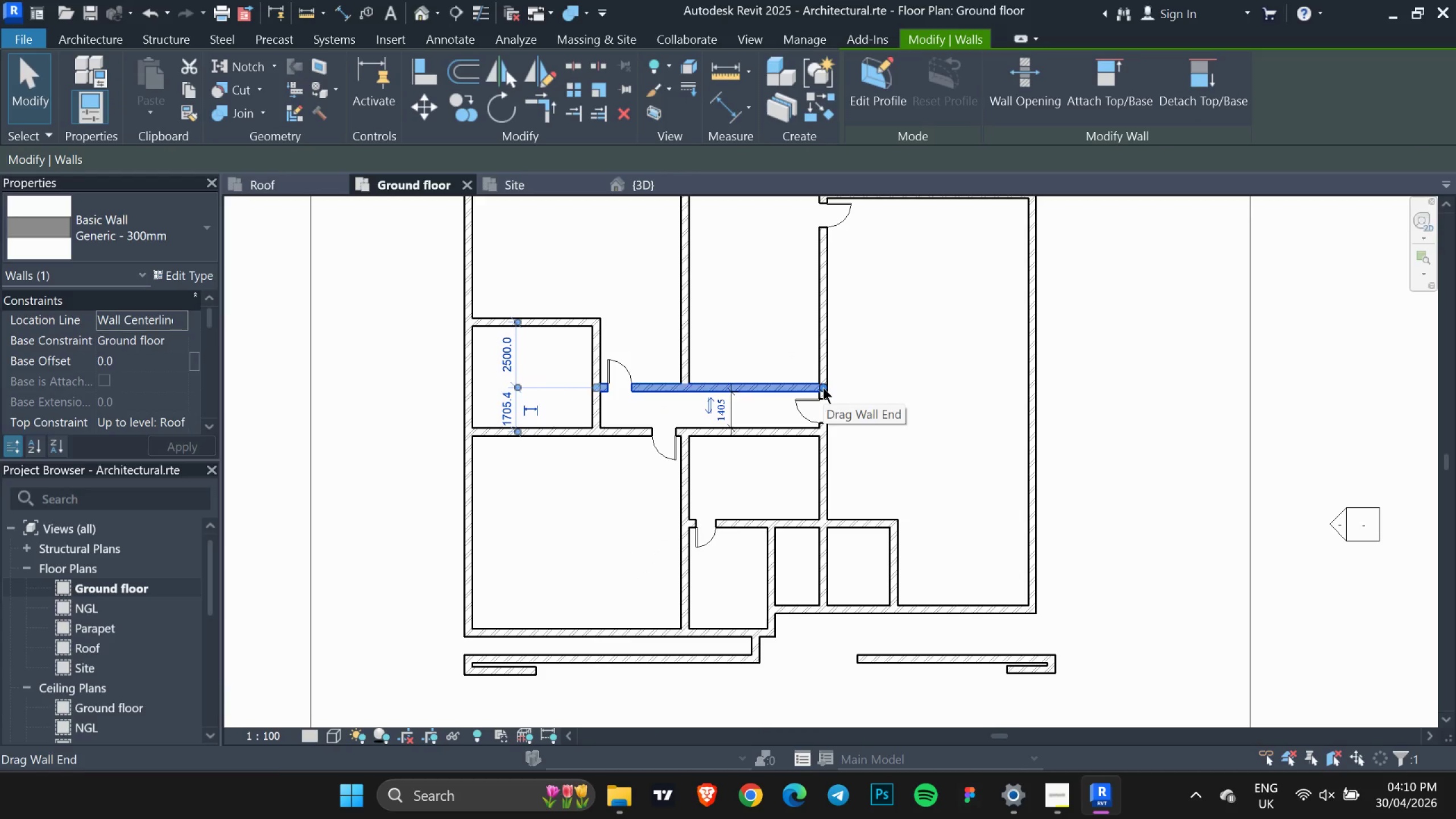 
left_click_drag(start_coordinate=[823, 387], to_coordinate=[900, 380])
 